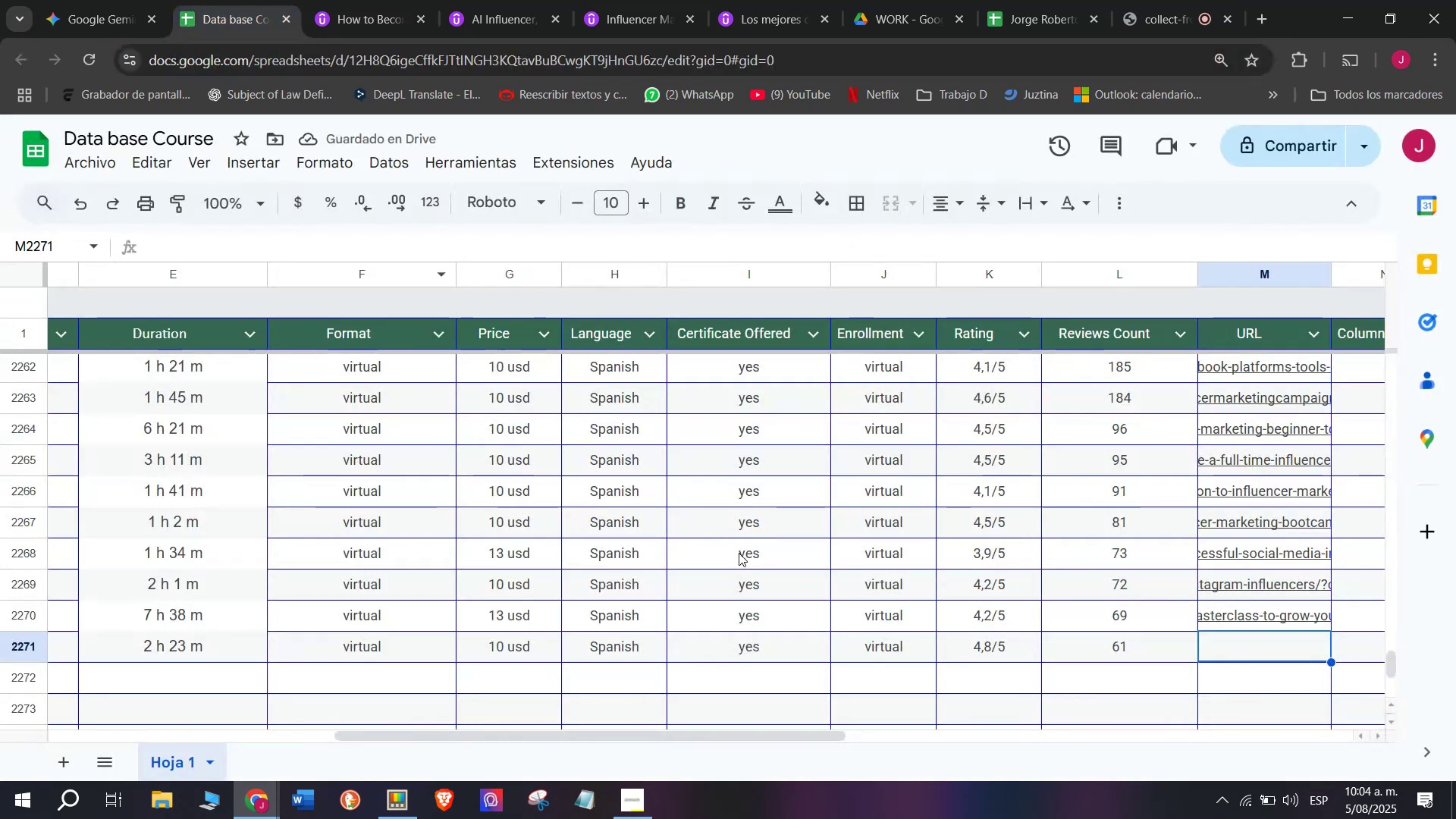 
key(Control+ControlLeft)
 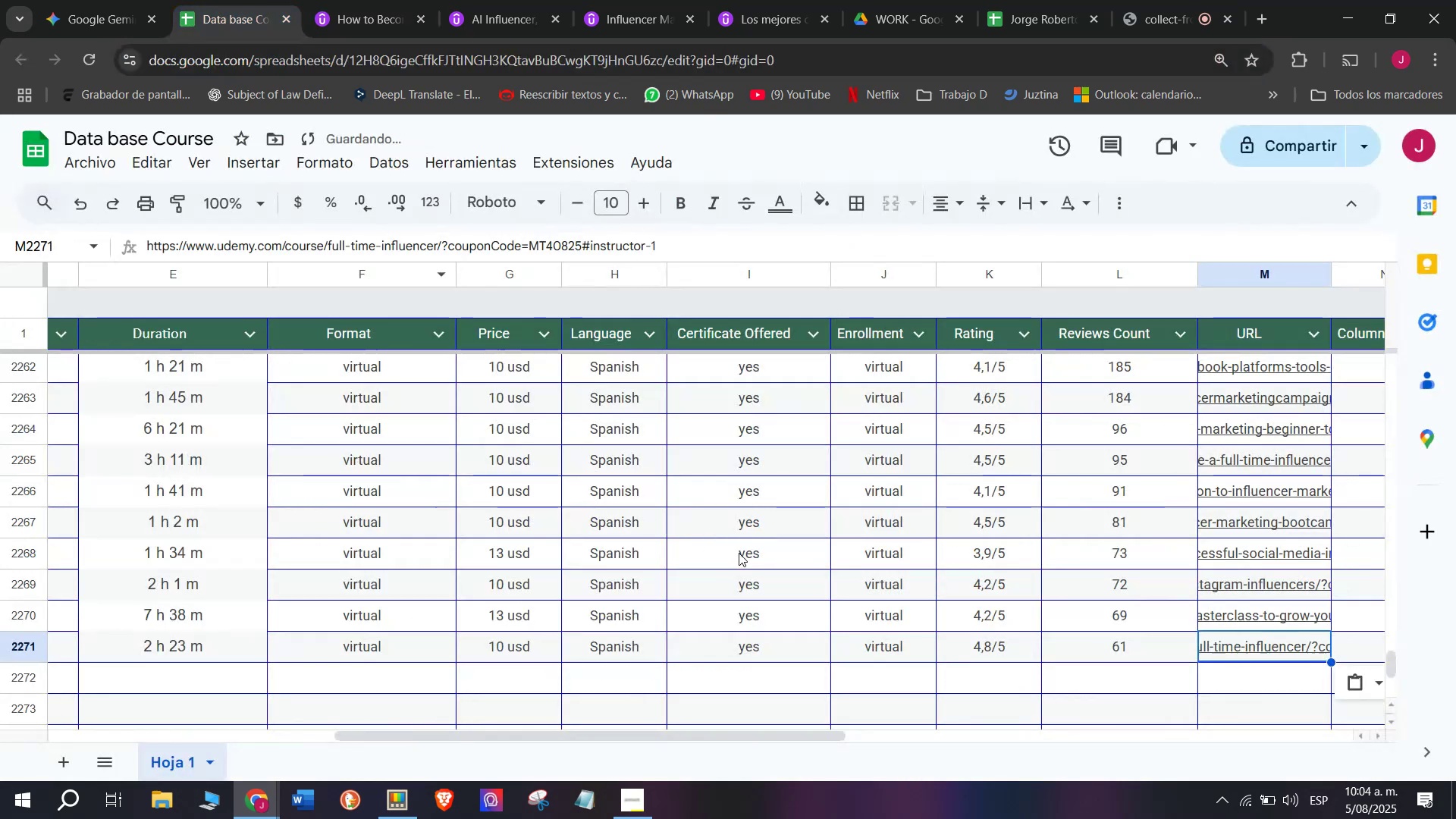 
key(Control+V)
 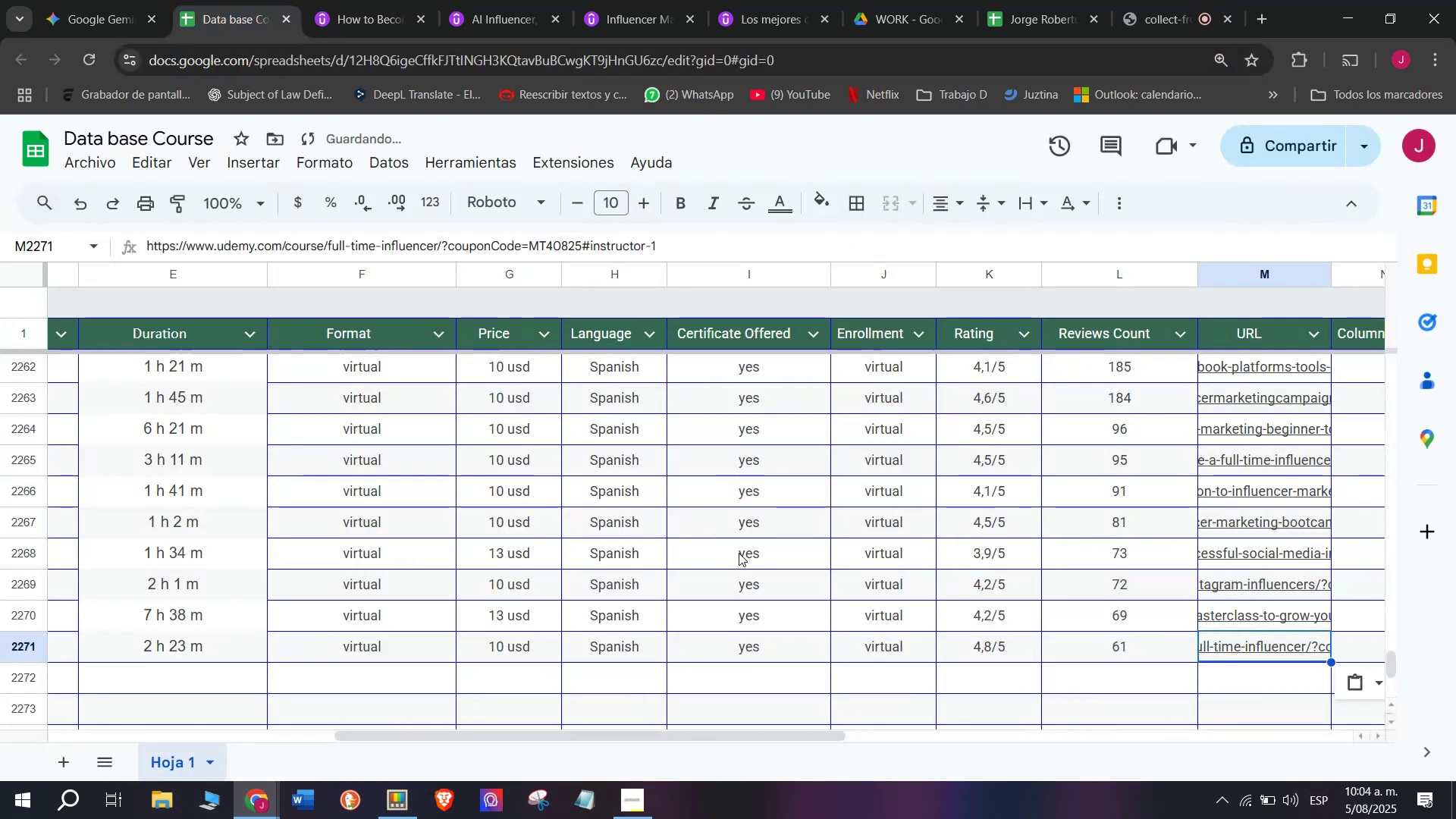 
scroll: coordinate [305, 667], scroll_direction: up, amount: 4.0
 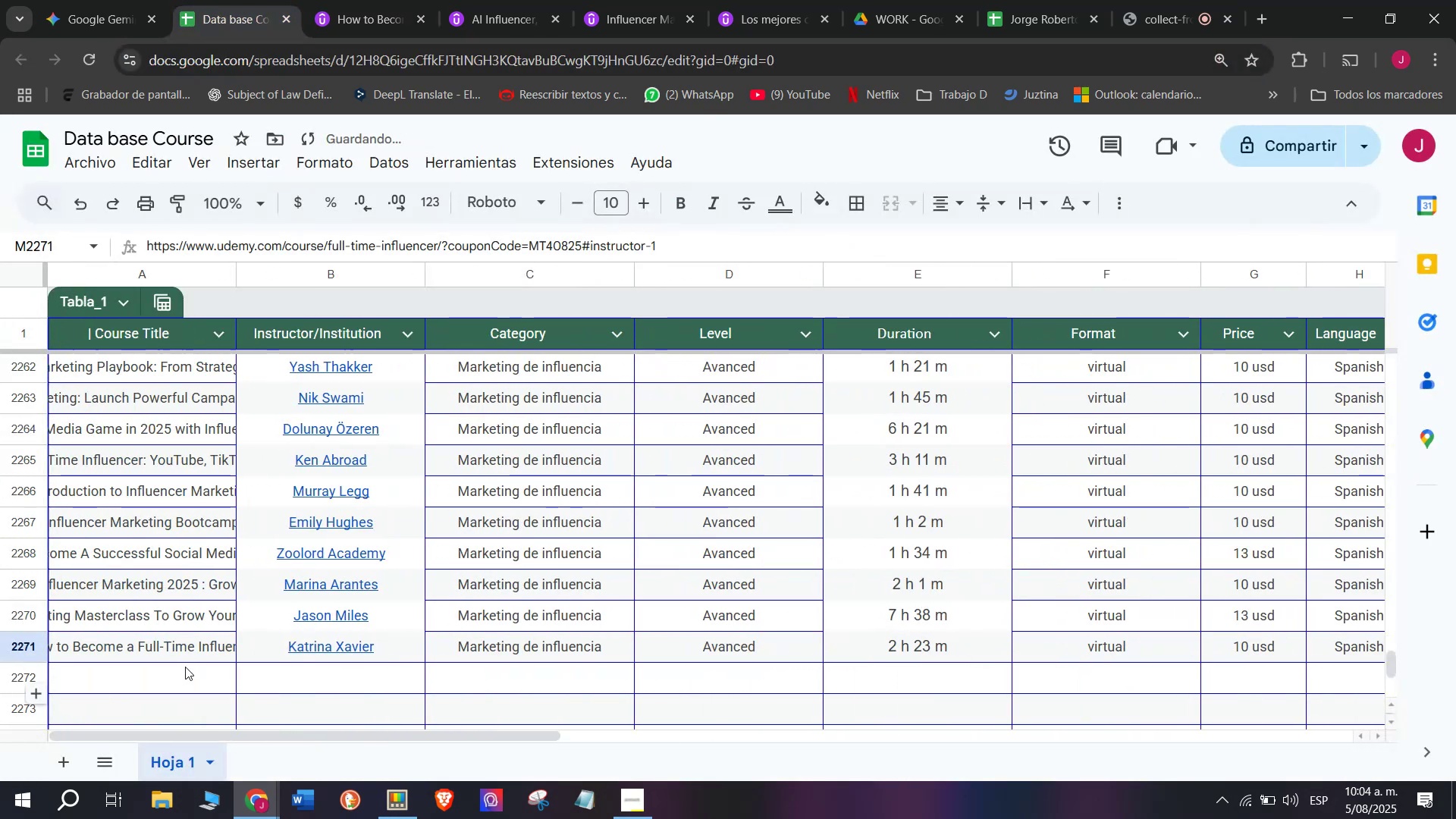 
left_click([185, 667])
 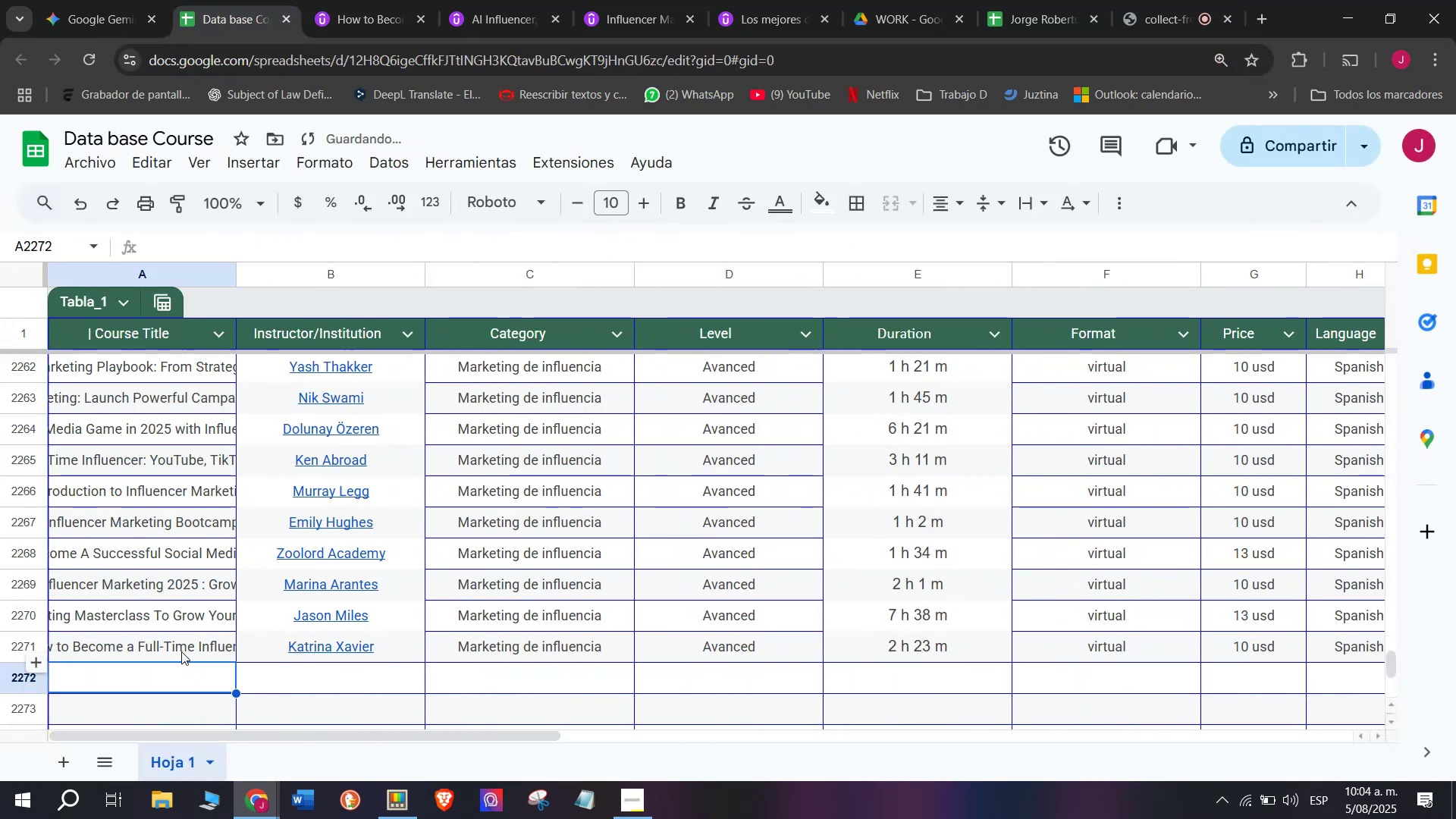 
scroll: coordinate [180, 641], scroll_direction: down, amount: 1.0
 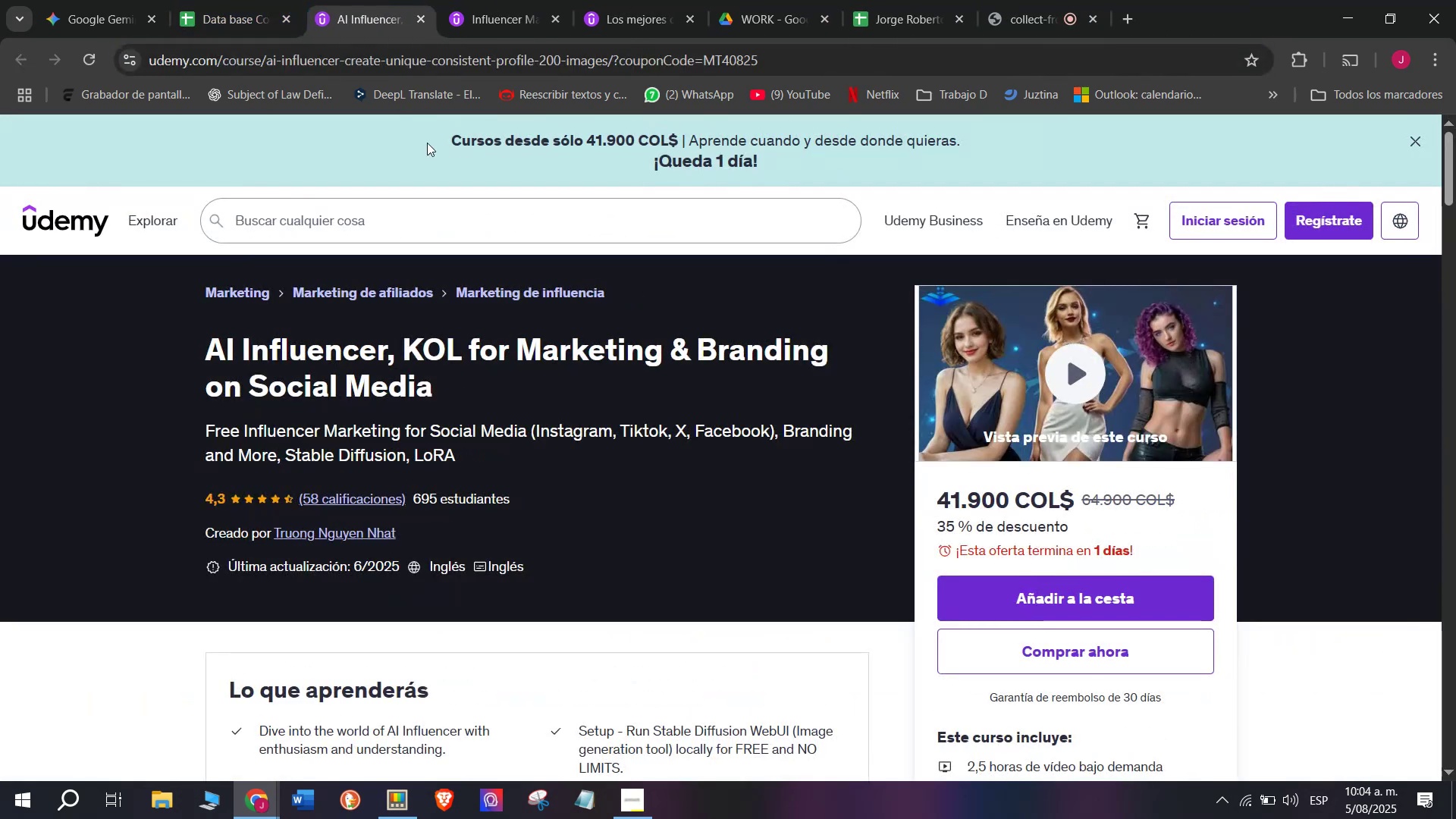 
left_click_drag(start_coordinate=[187, 333], to_coordinate=[502, 383])
 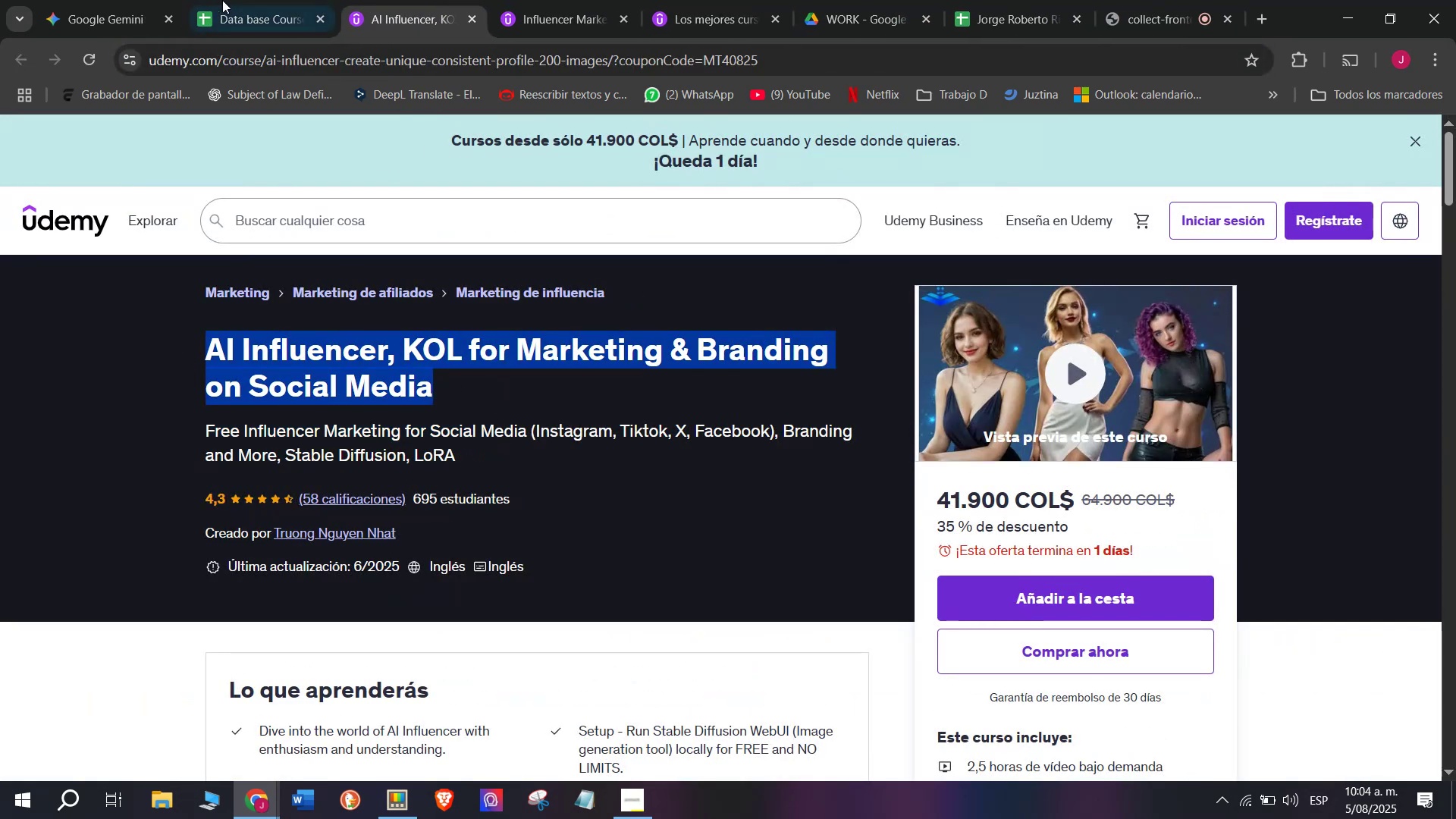 
key(Break)
 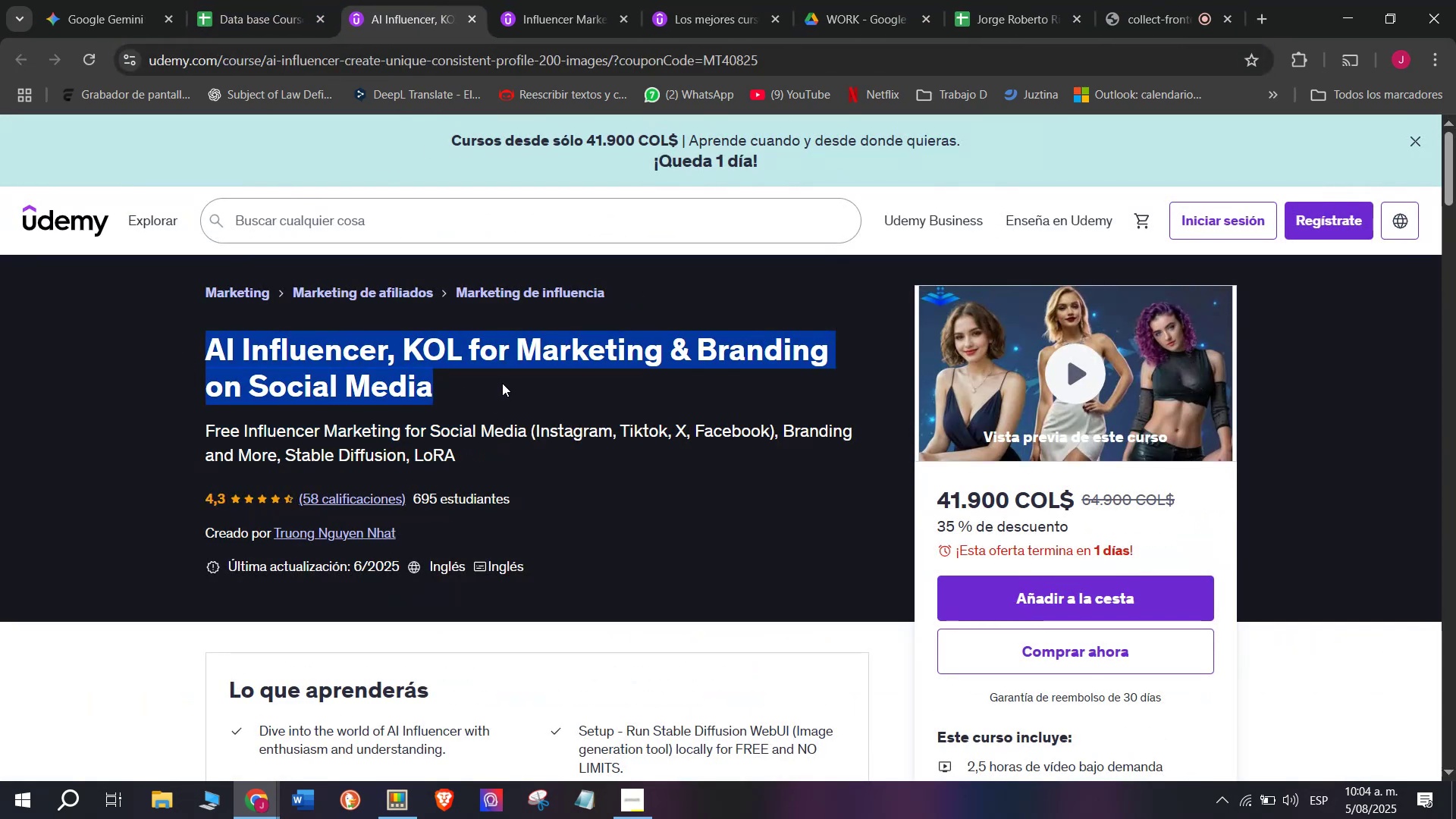 
key(Control+ControlLeft)
 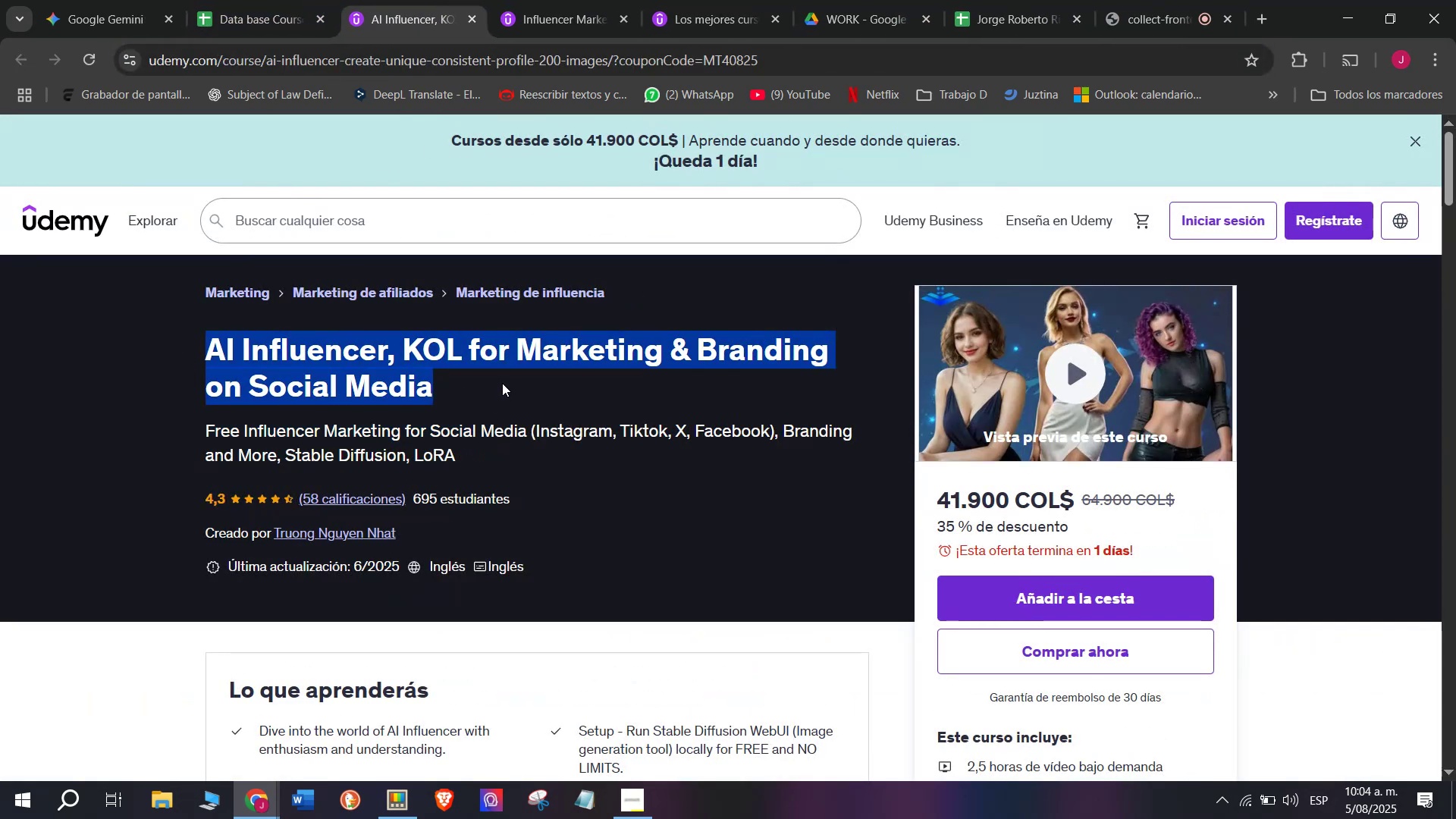 
key(Control+C)
 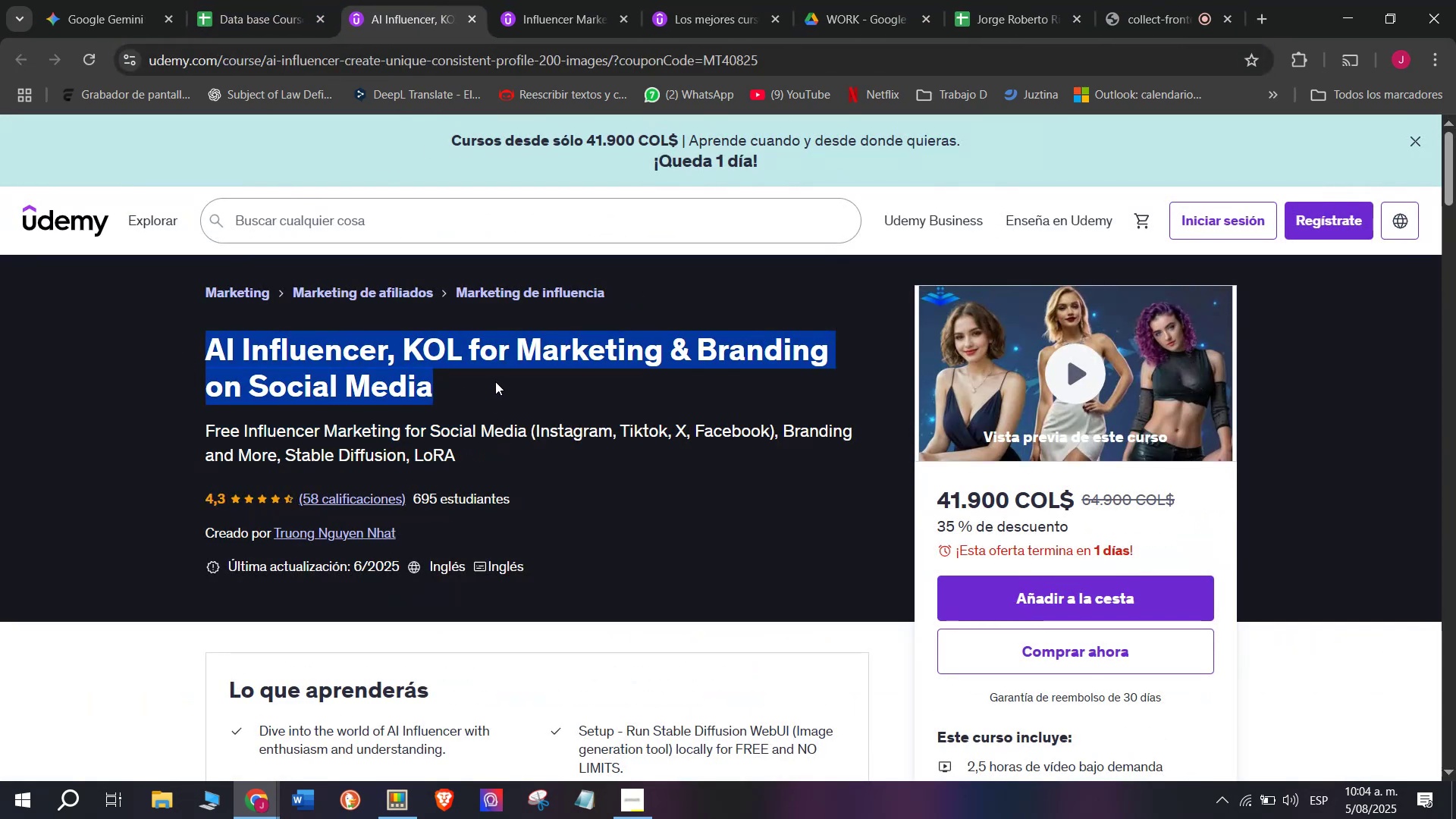 
key(Control+ControlLeft)
 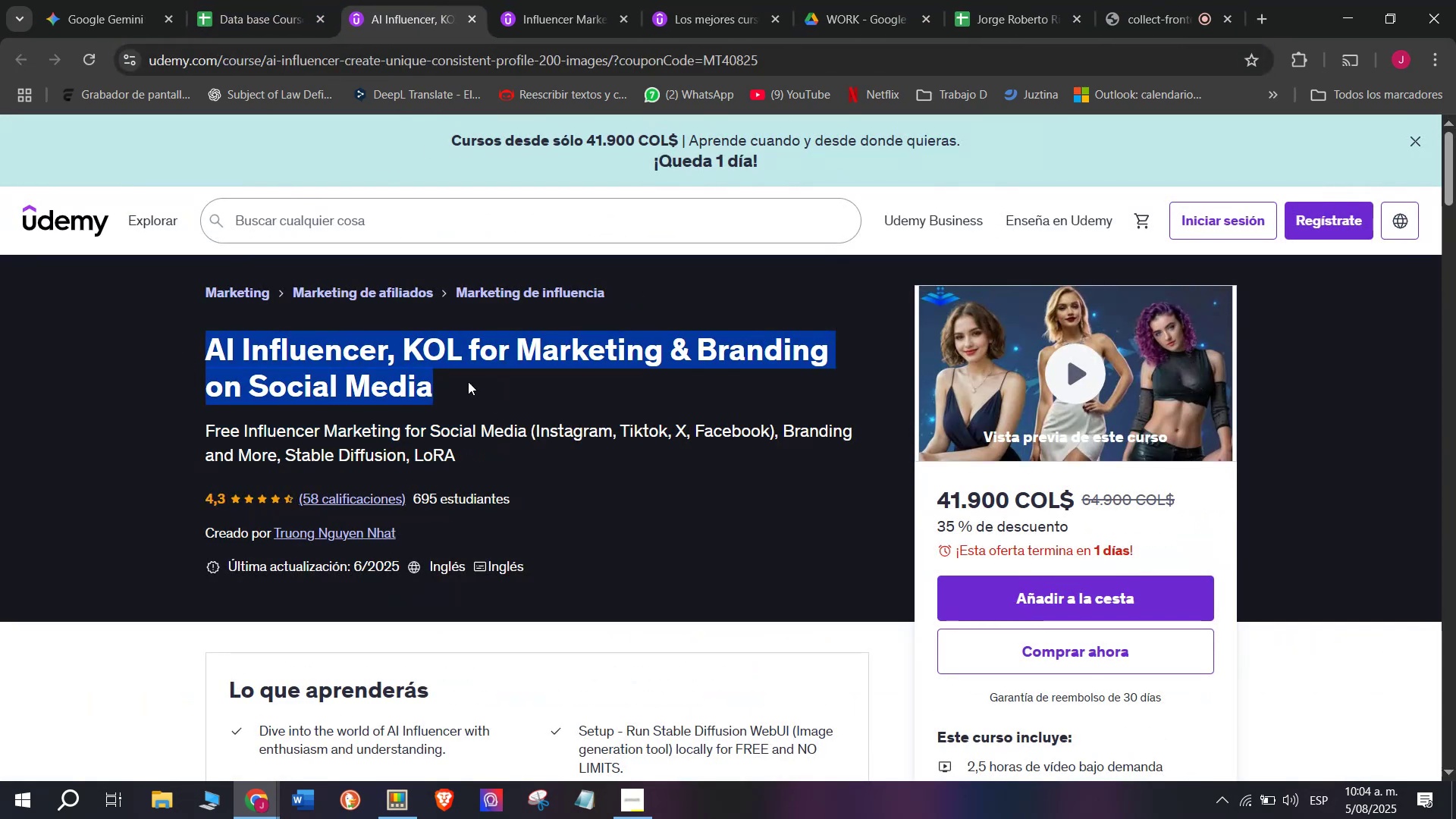 
key(Break)
 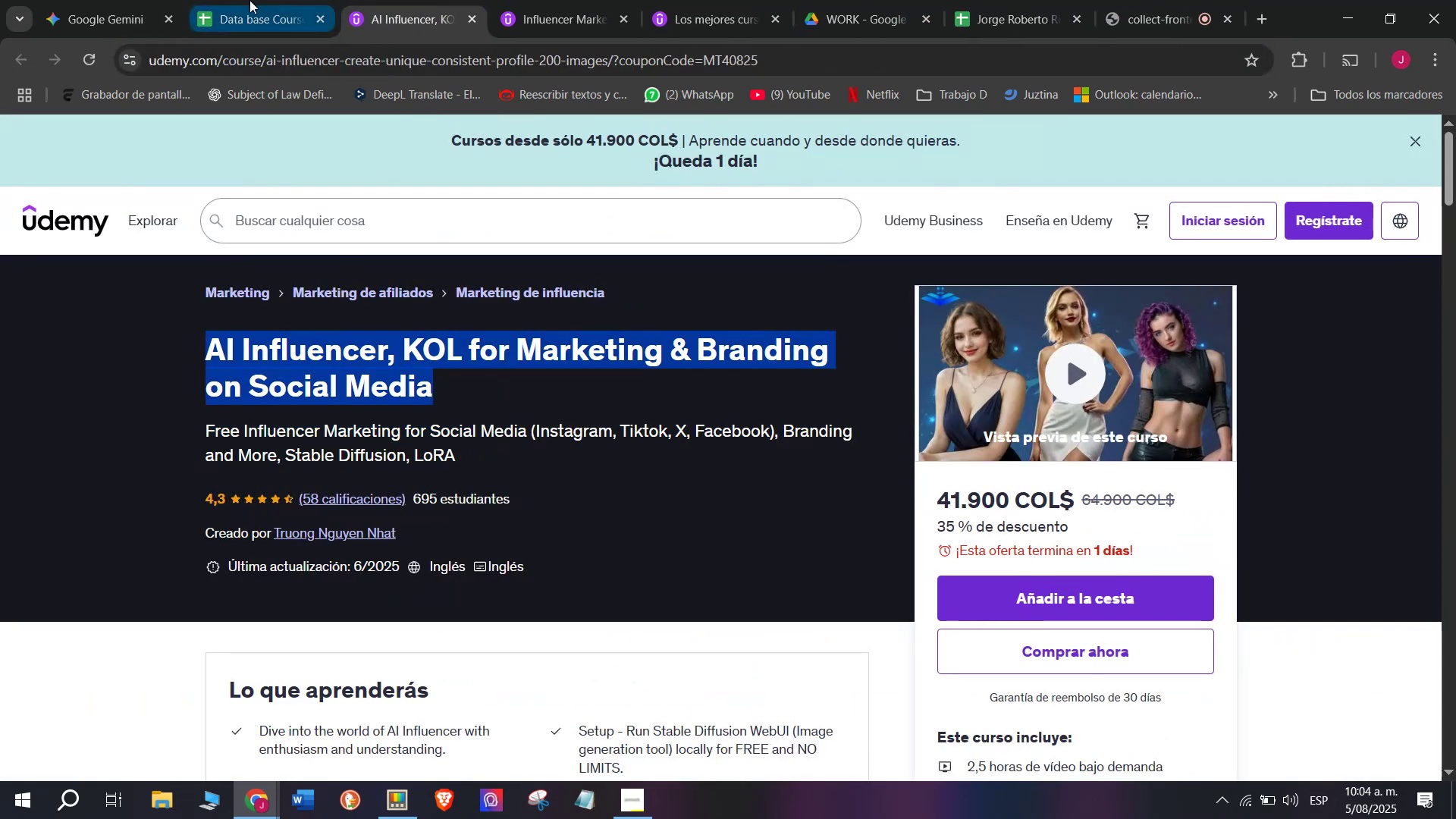 
key(Control+C)
 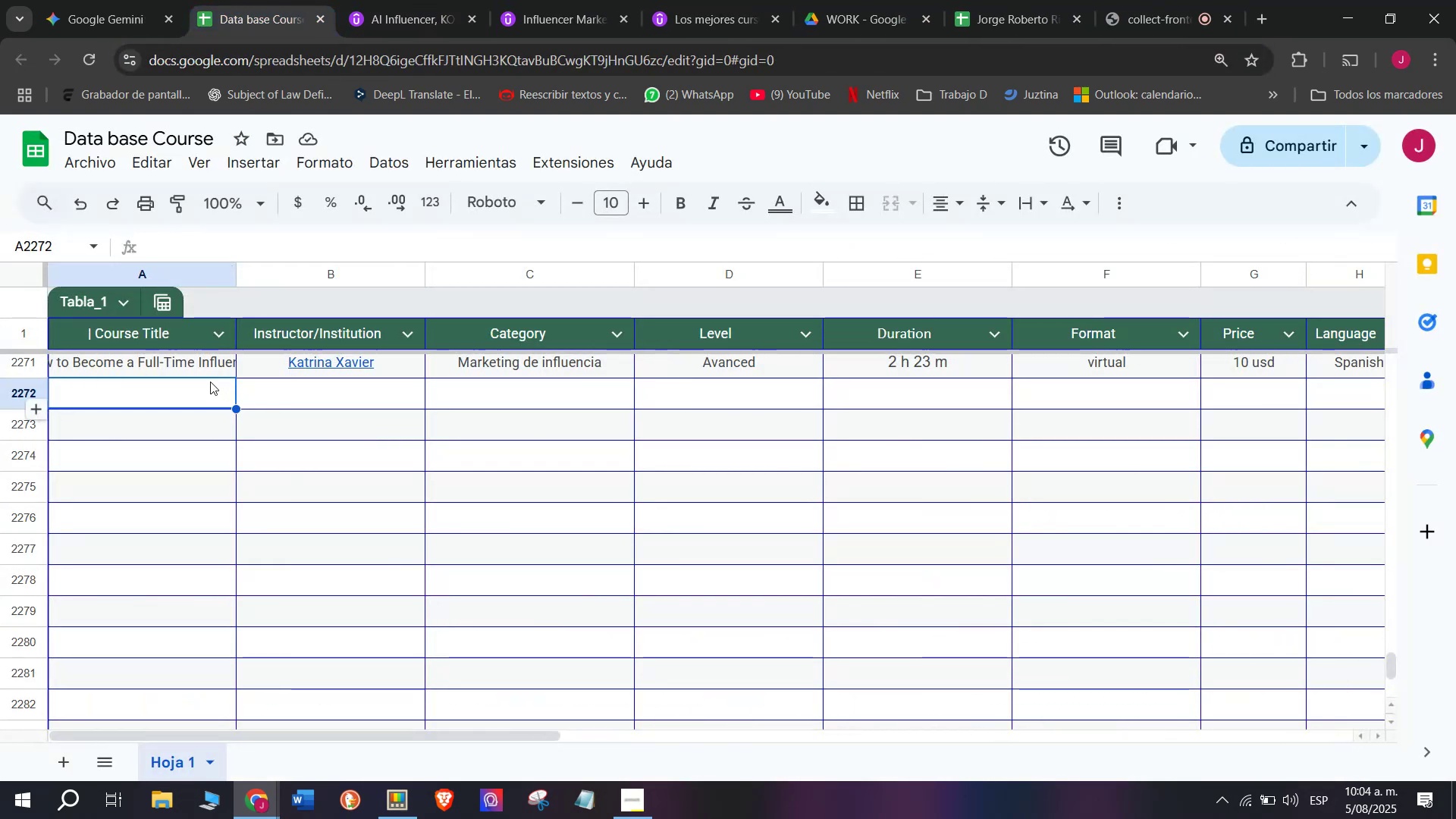 
double_click([204, 381])
 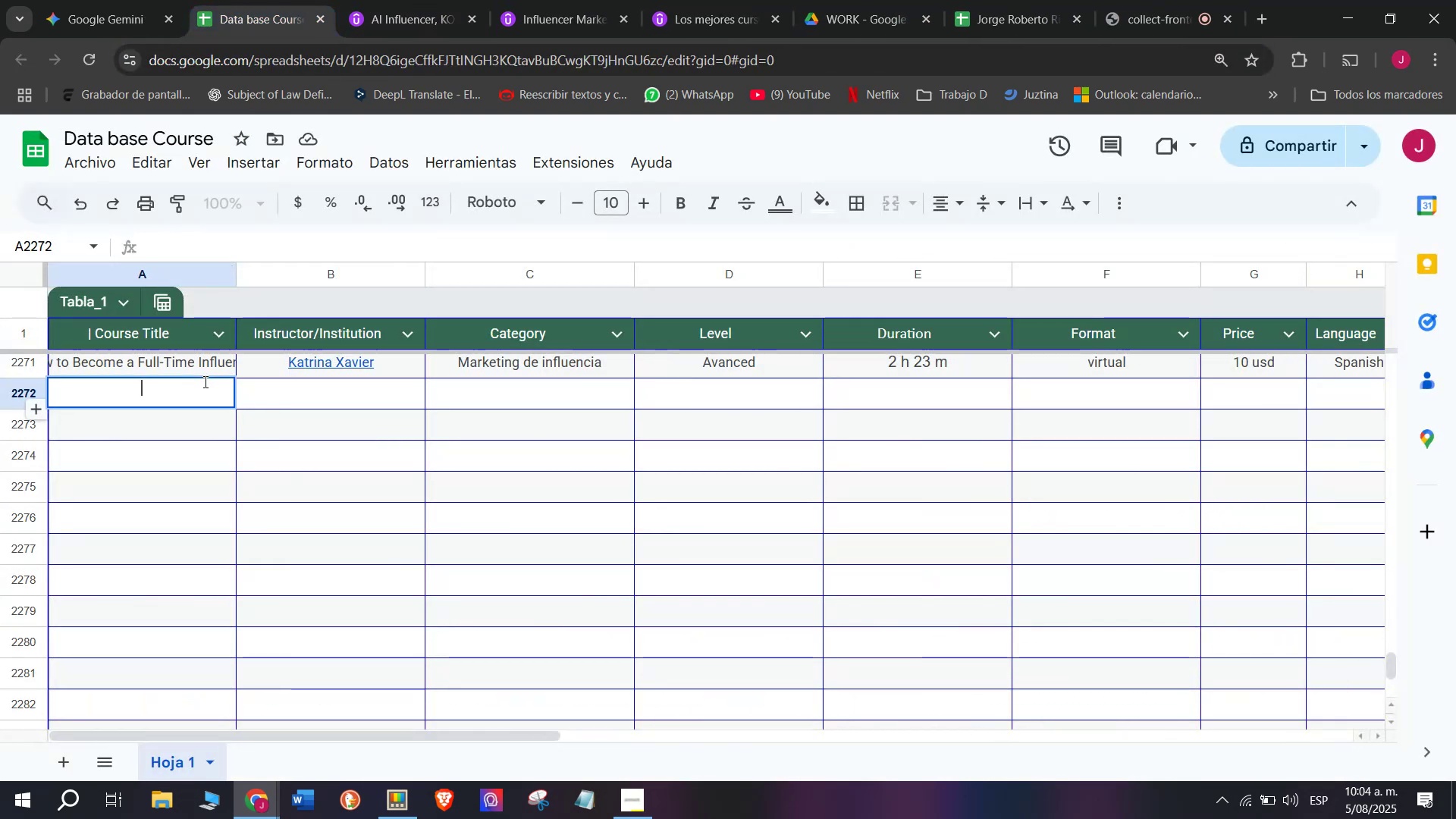 
key(Control+ControlLeft)
 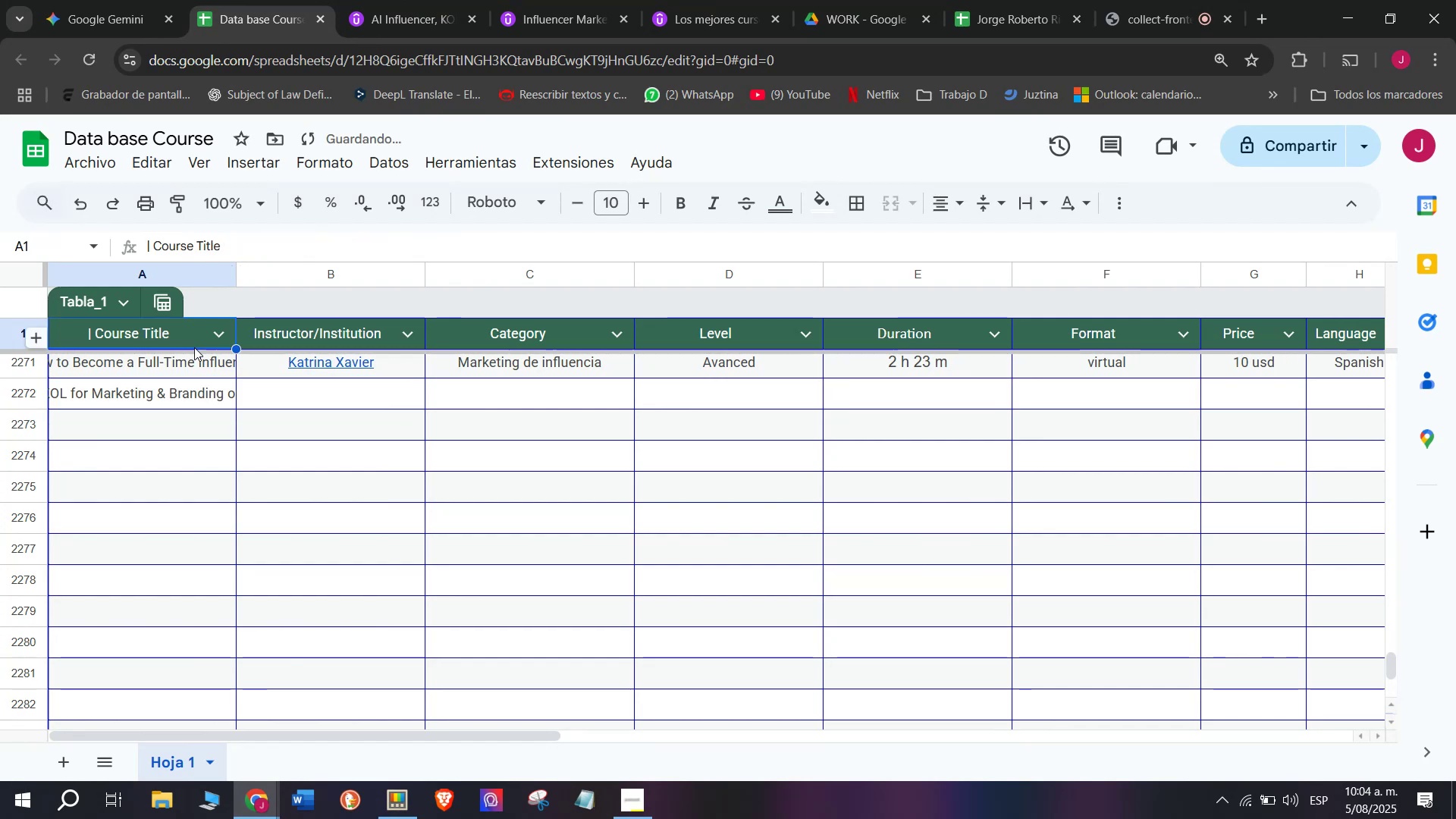 
key(Z)
 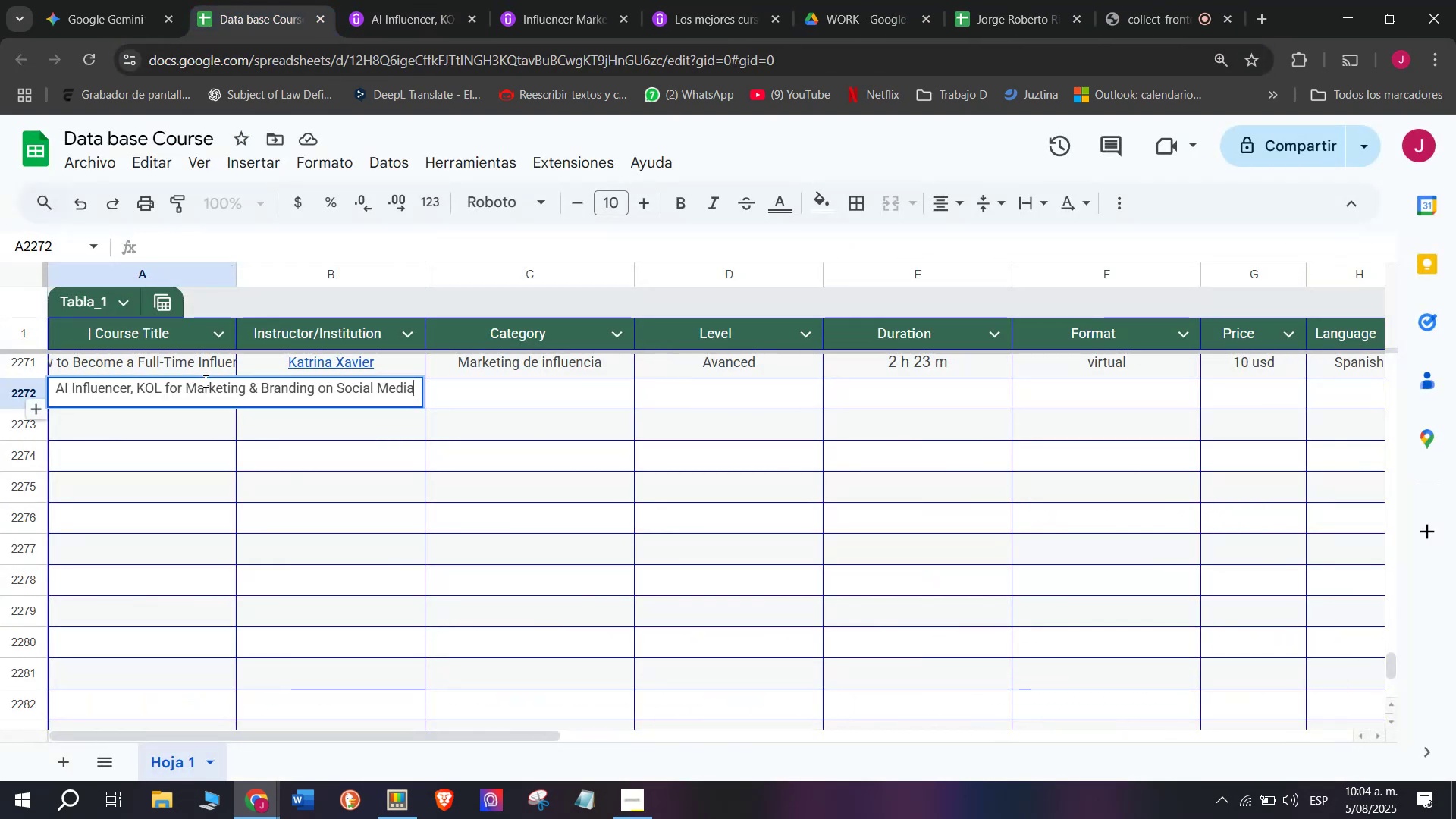 
key(Control+V)
 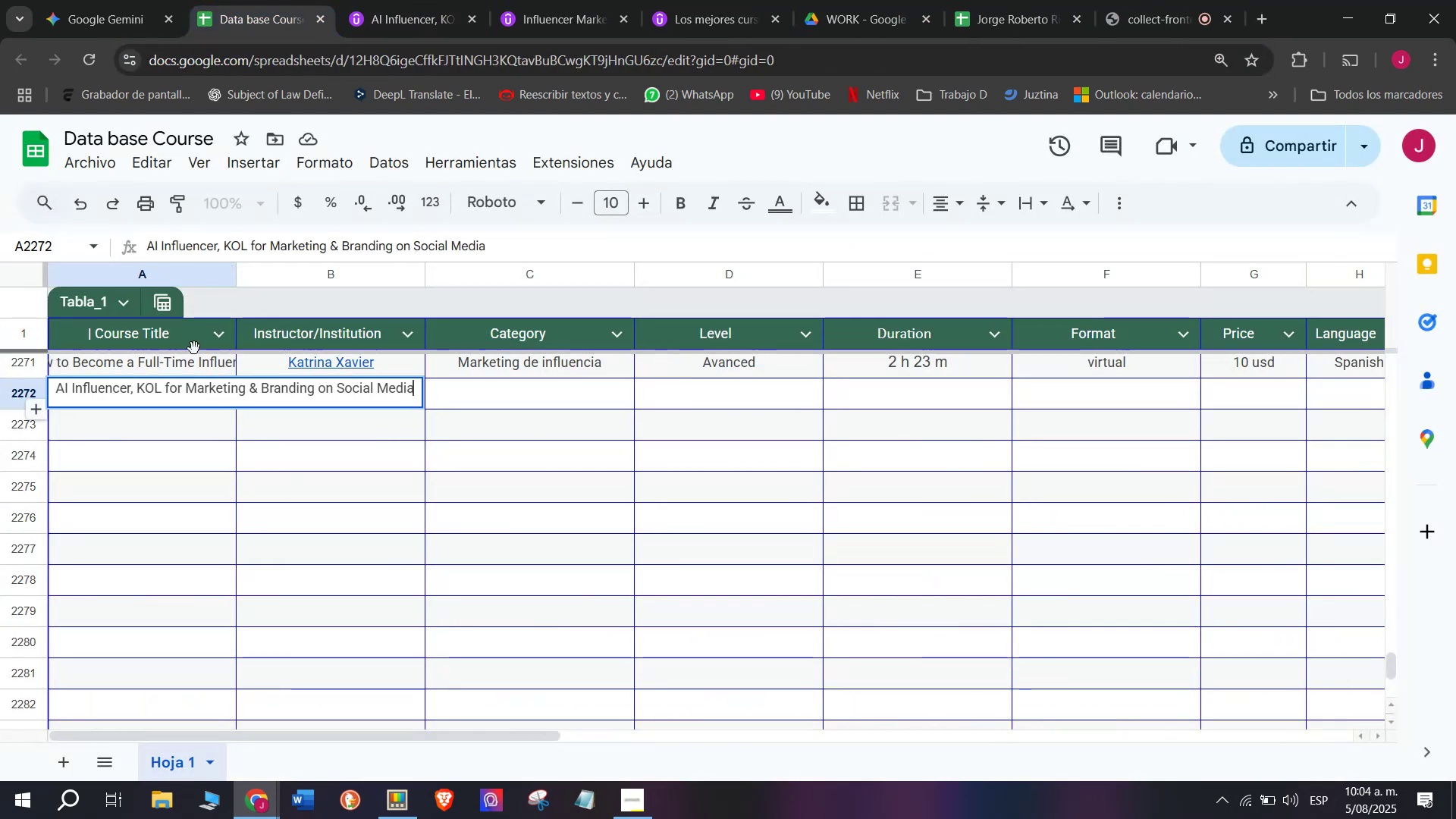 
left_click([194, 347])
 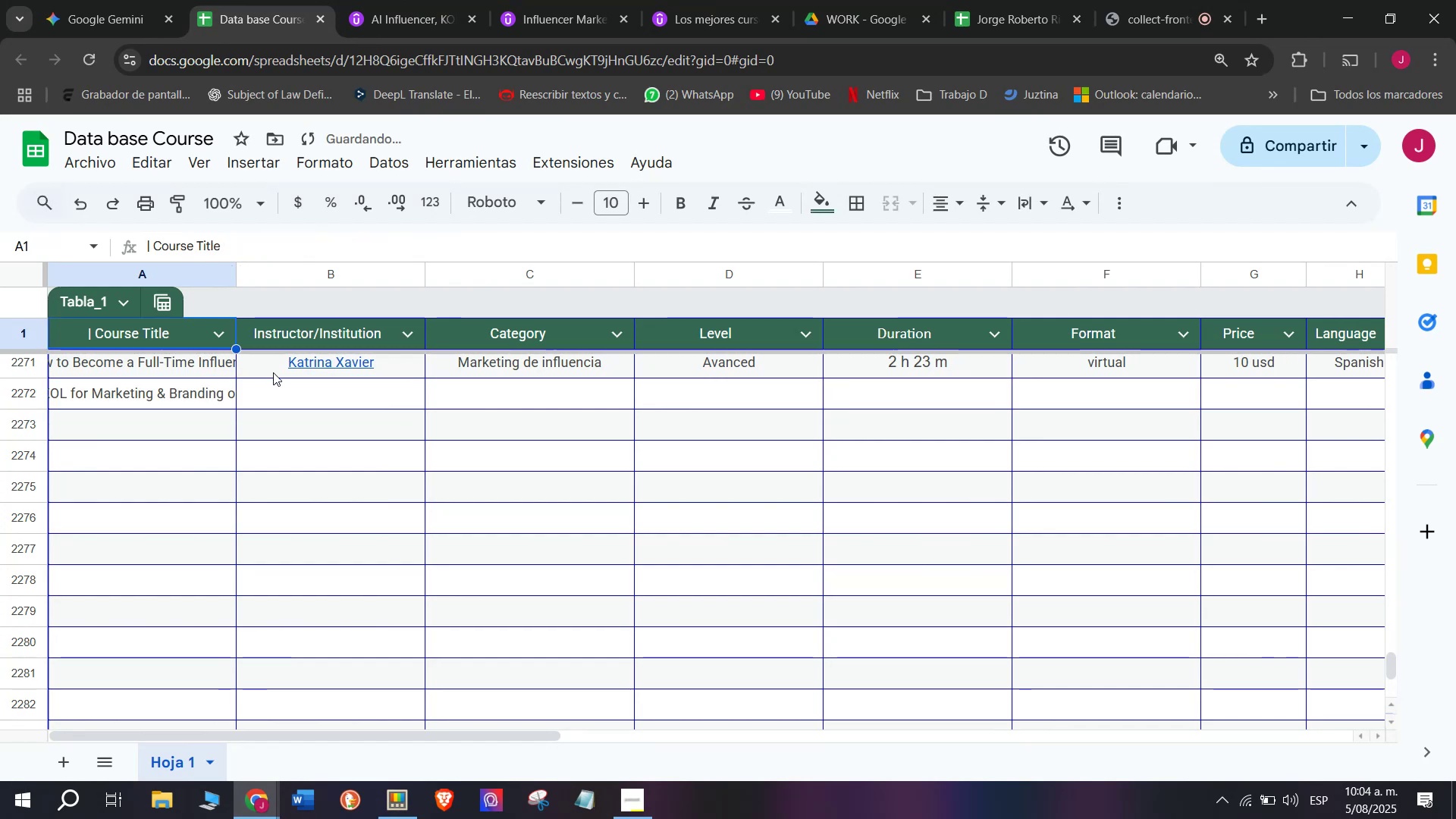 
left_click([273, 372])
 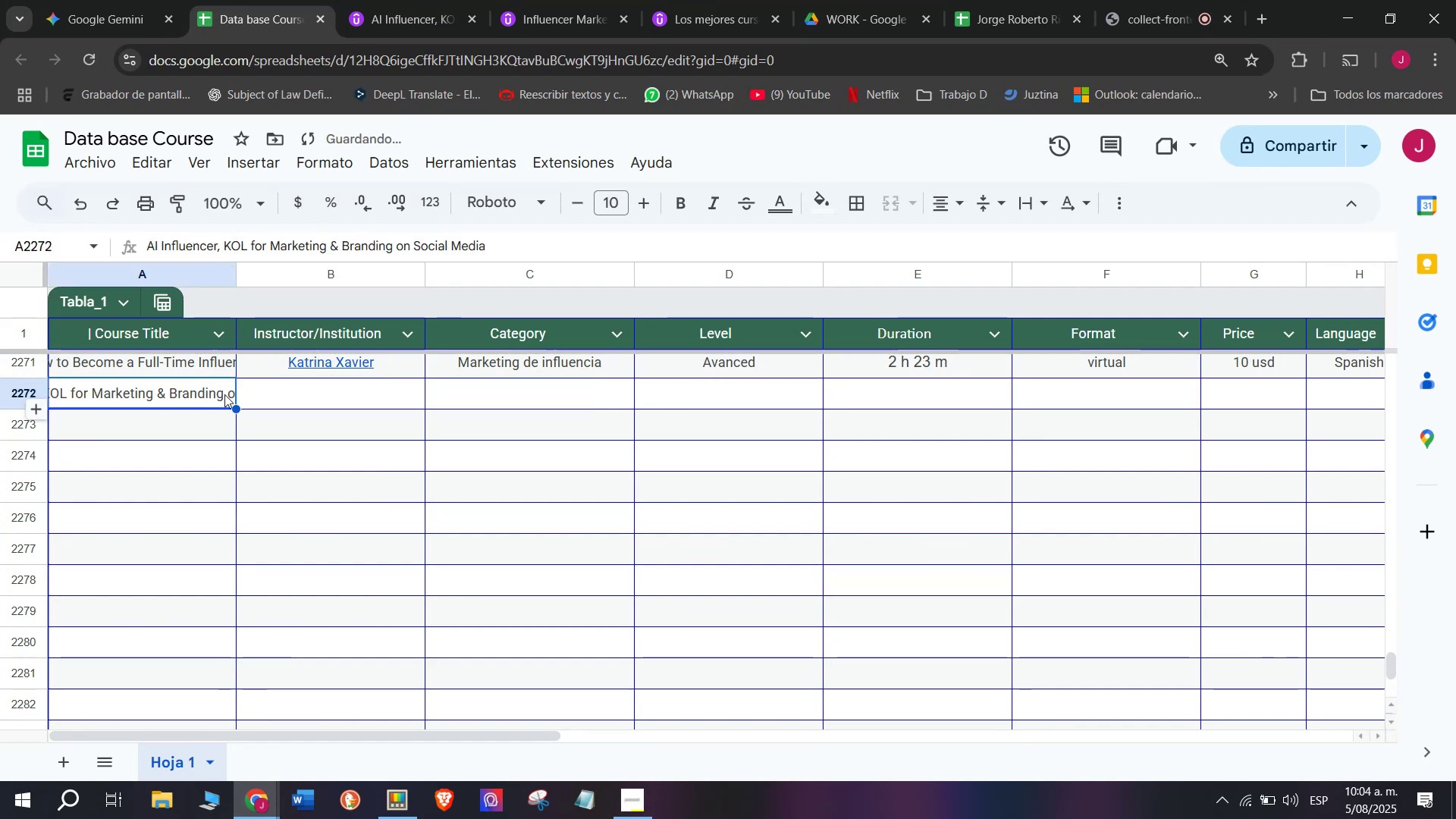 
double_click([298, 391])
 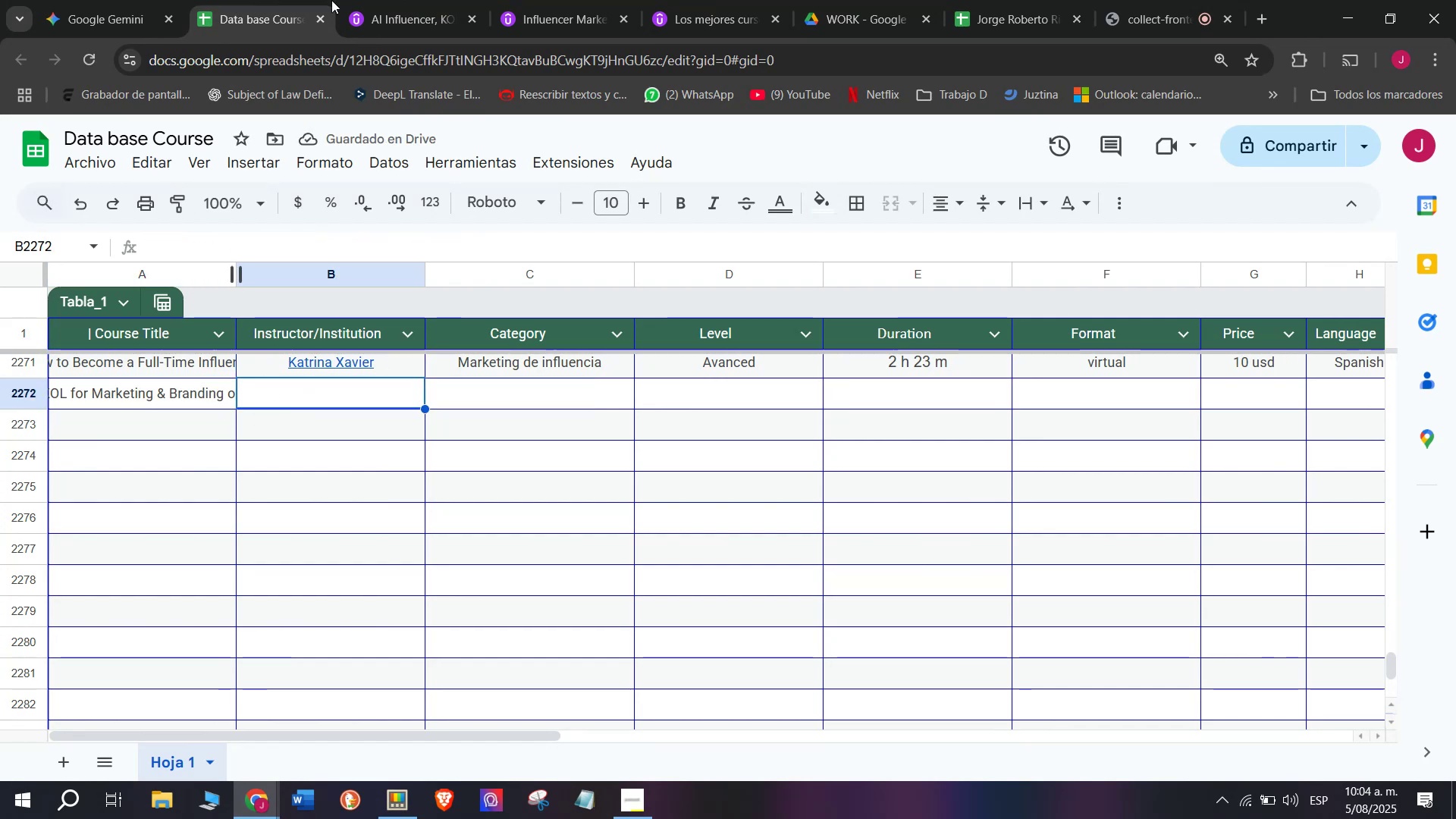 
left_click([413, 0])
 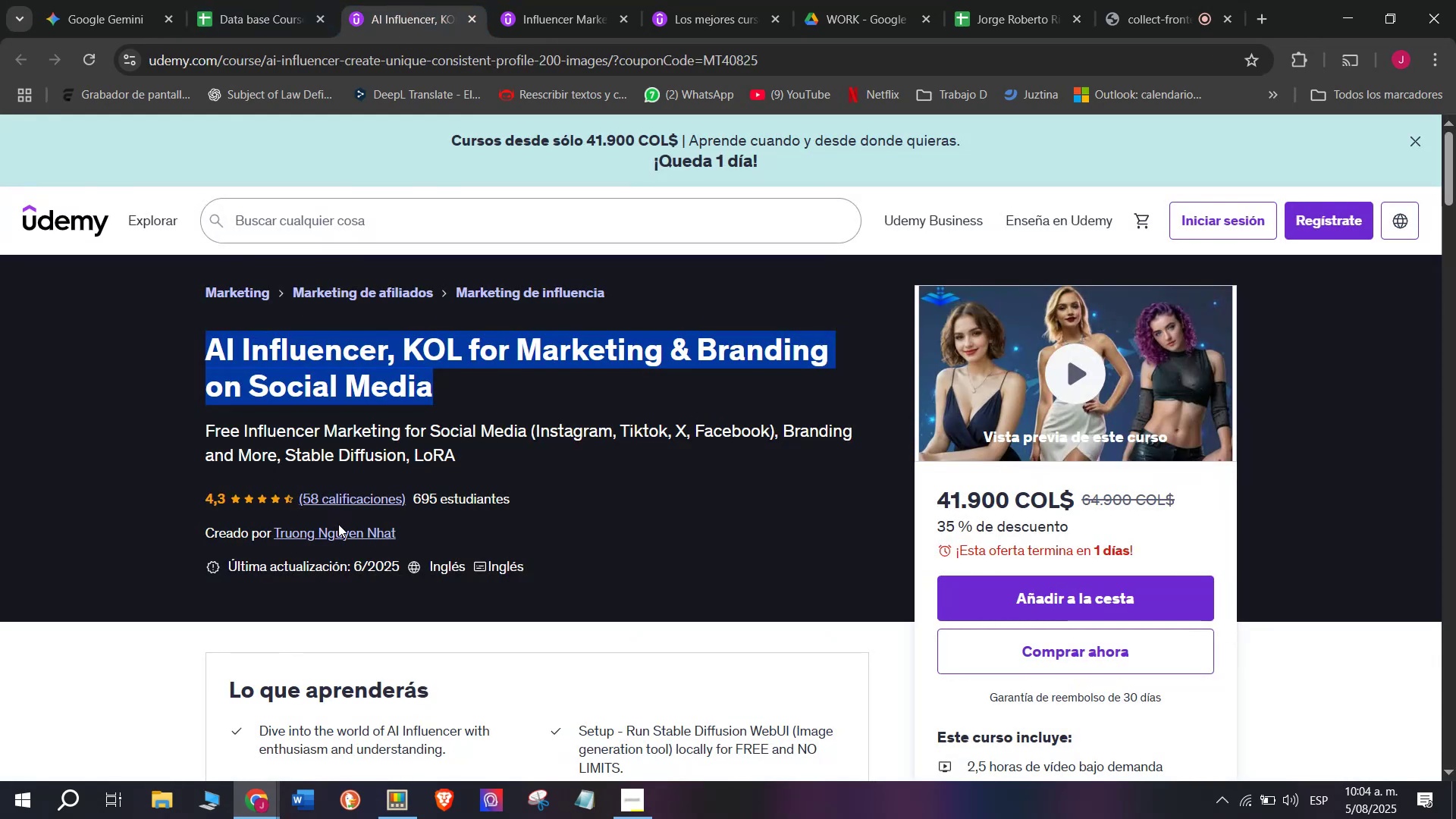 
left_click([337, 535])
 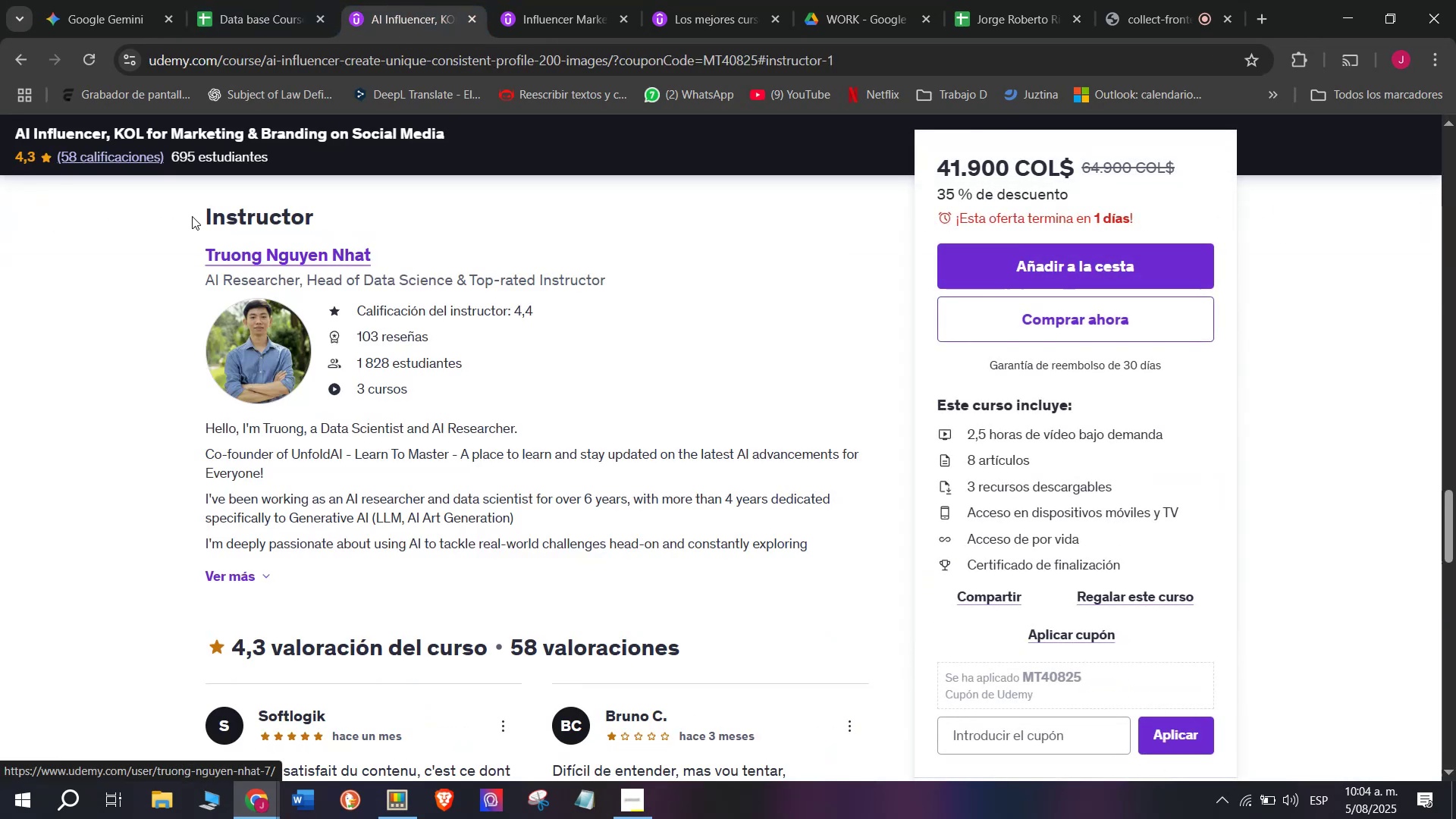 
left_click_drag(start_coordinate=[188, 240], to_coordinate=[402, 256])
 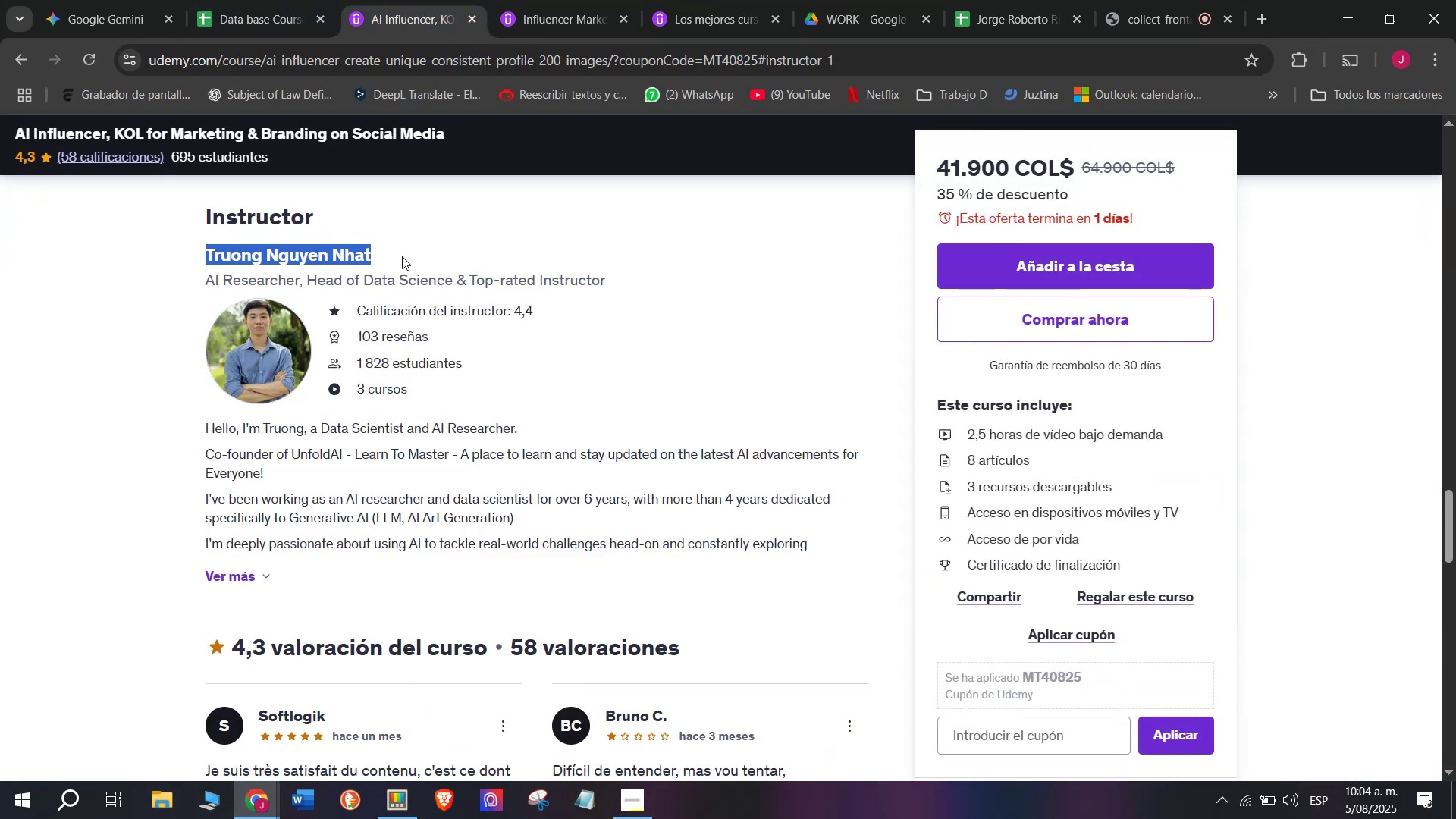 
key(Control+ControlLeft)
 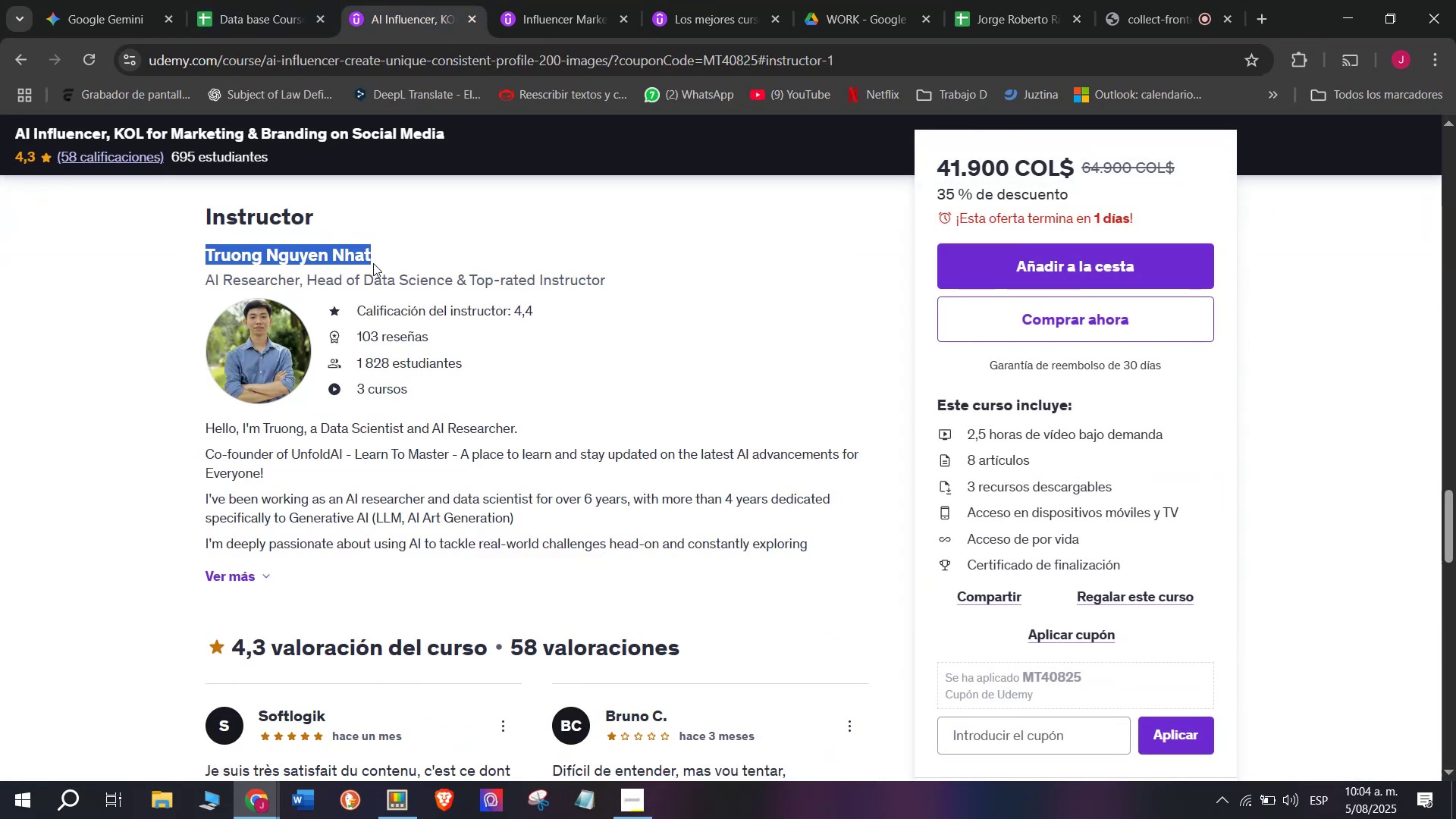 
key(Break)
 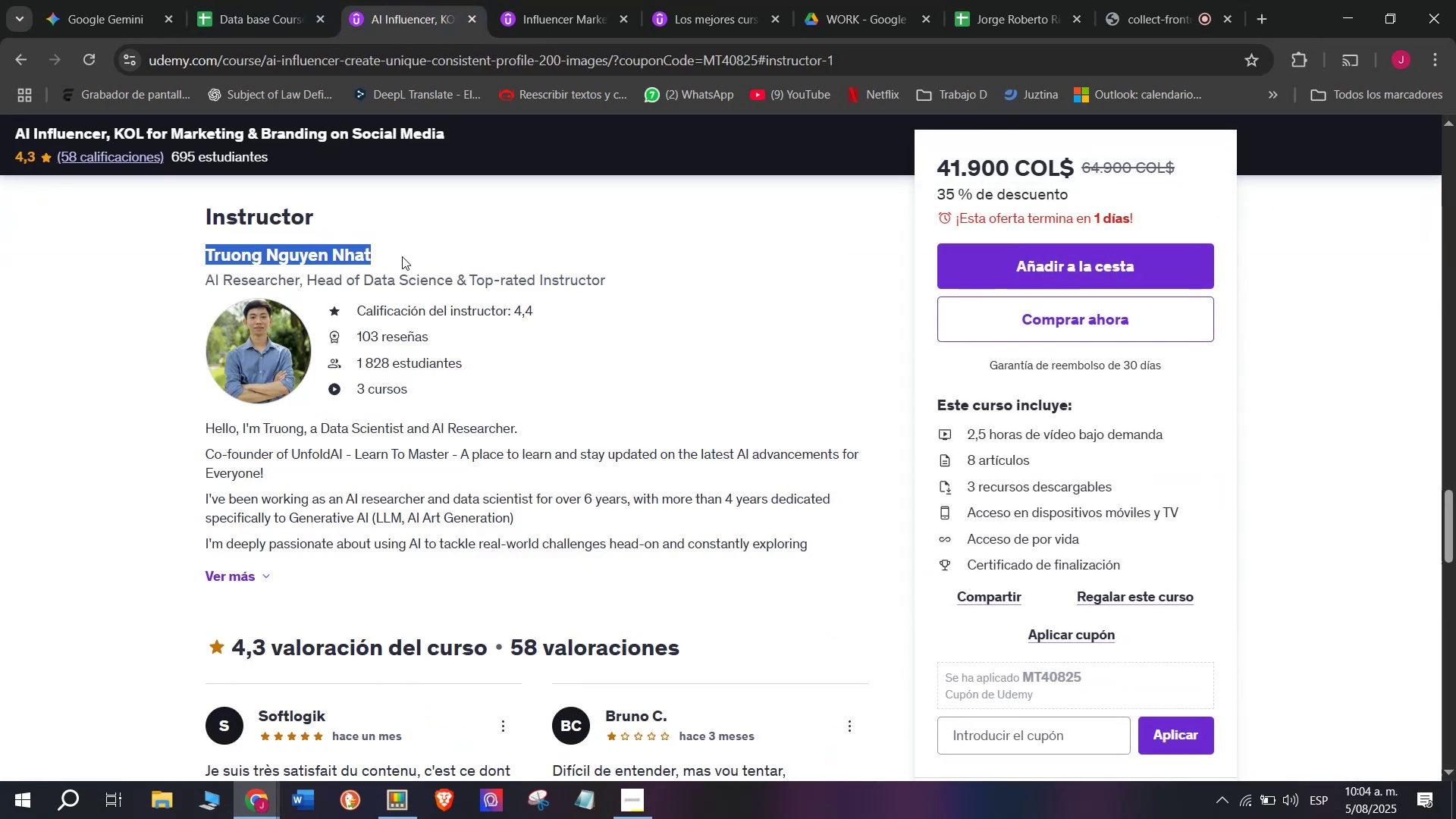 
key(Control+C)
 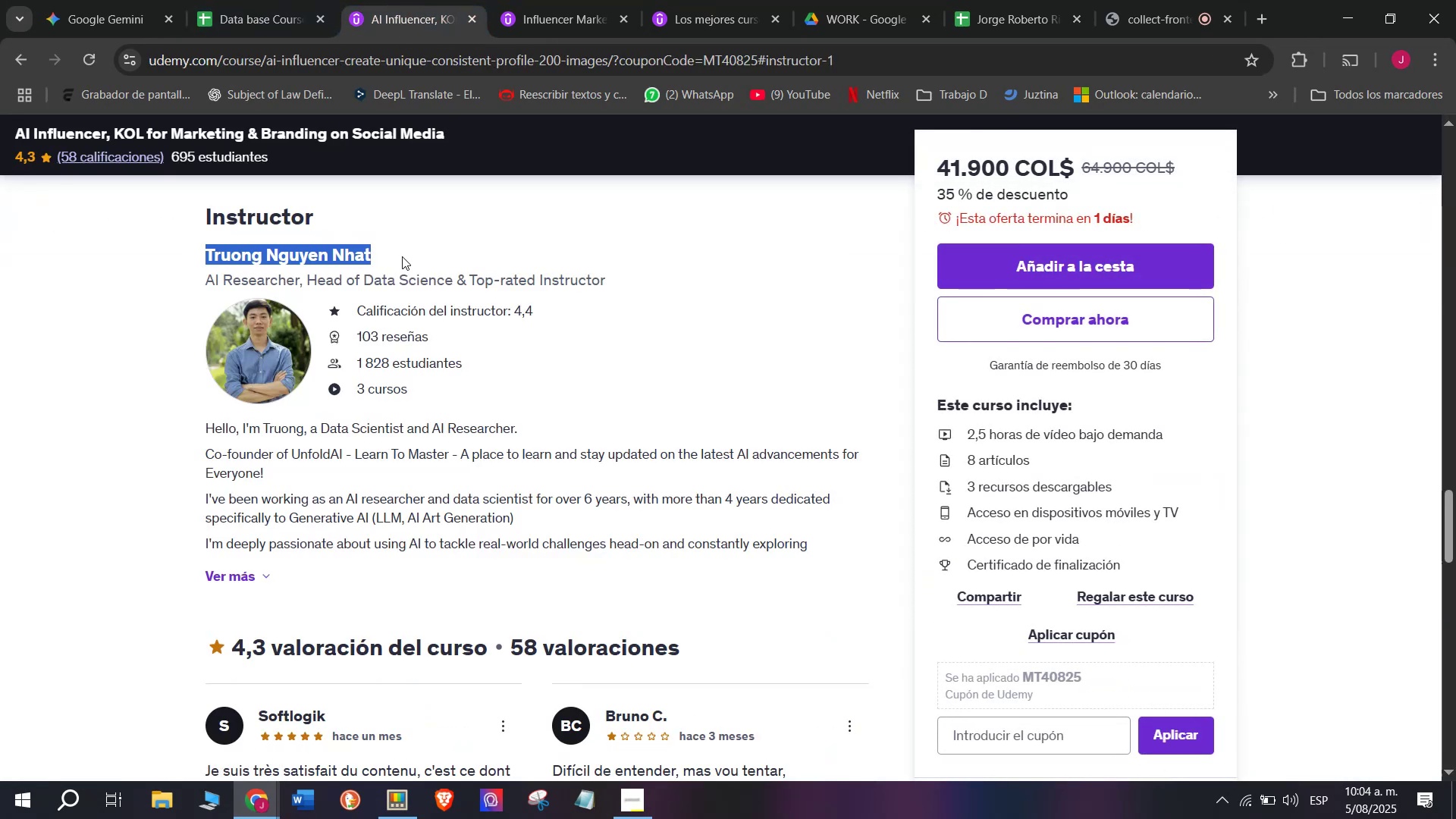 
key(Control+ControlLeft)
 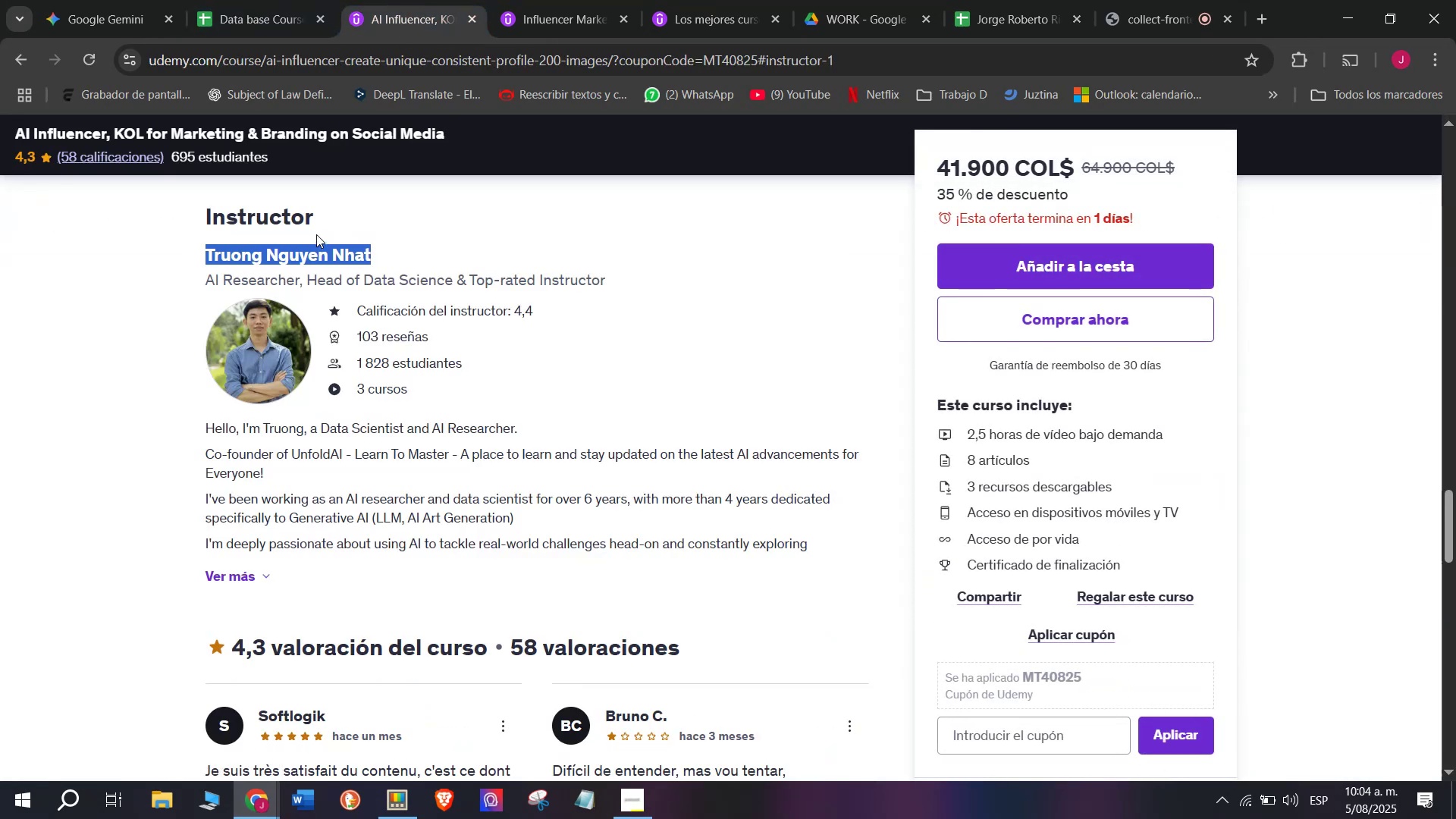 
key(Break)
 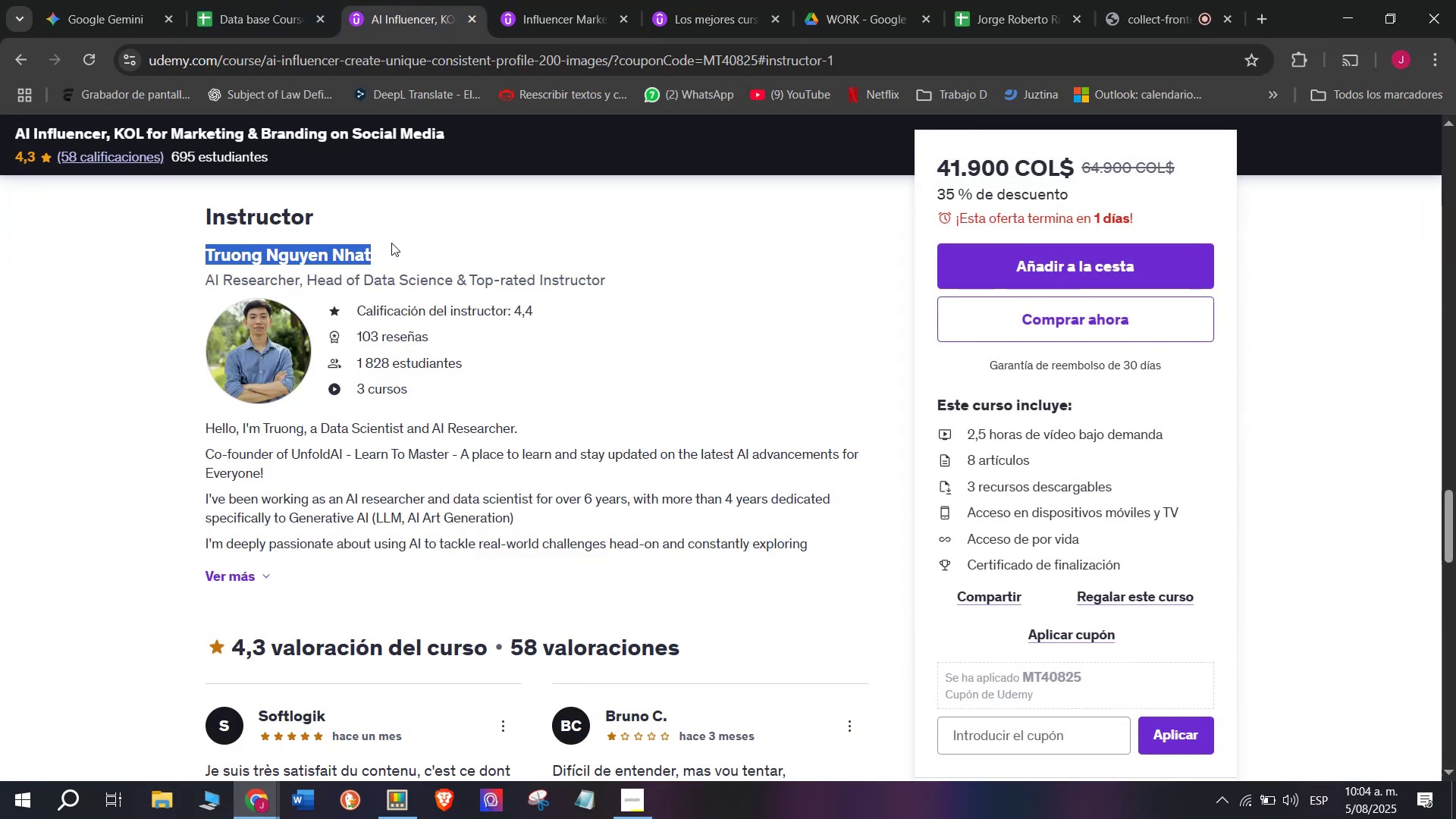 
key(Control+C)
 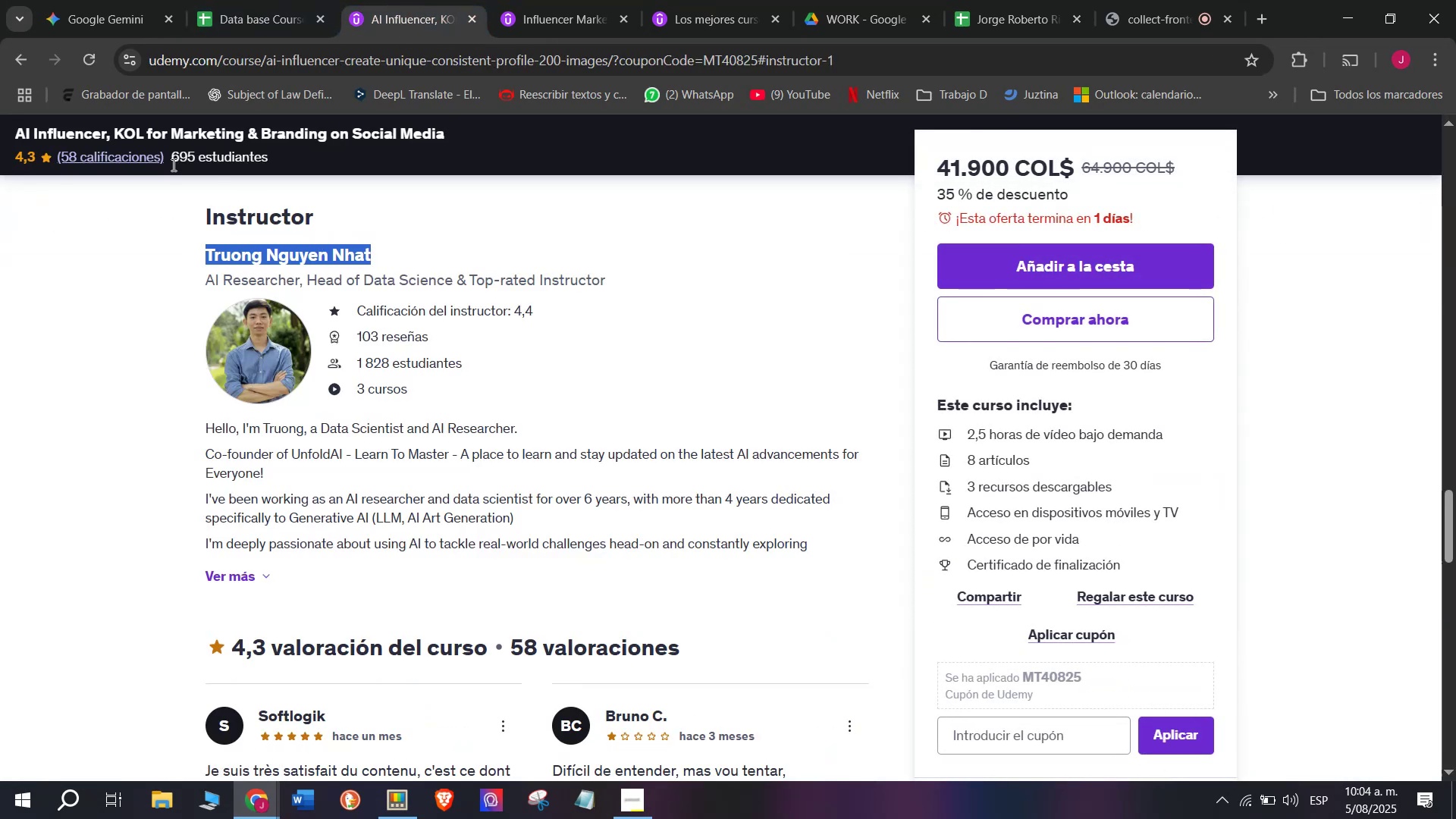 
left_click([243, 0])
 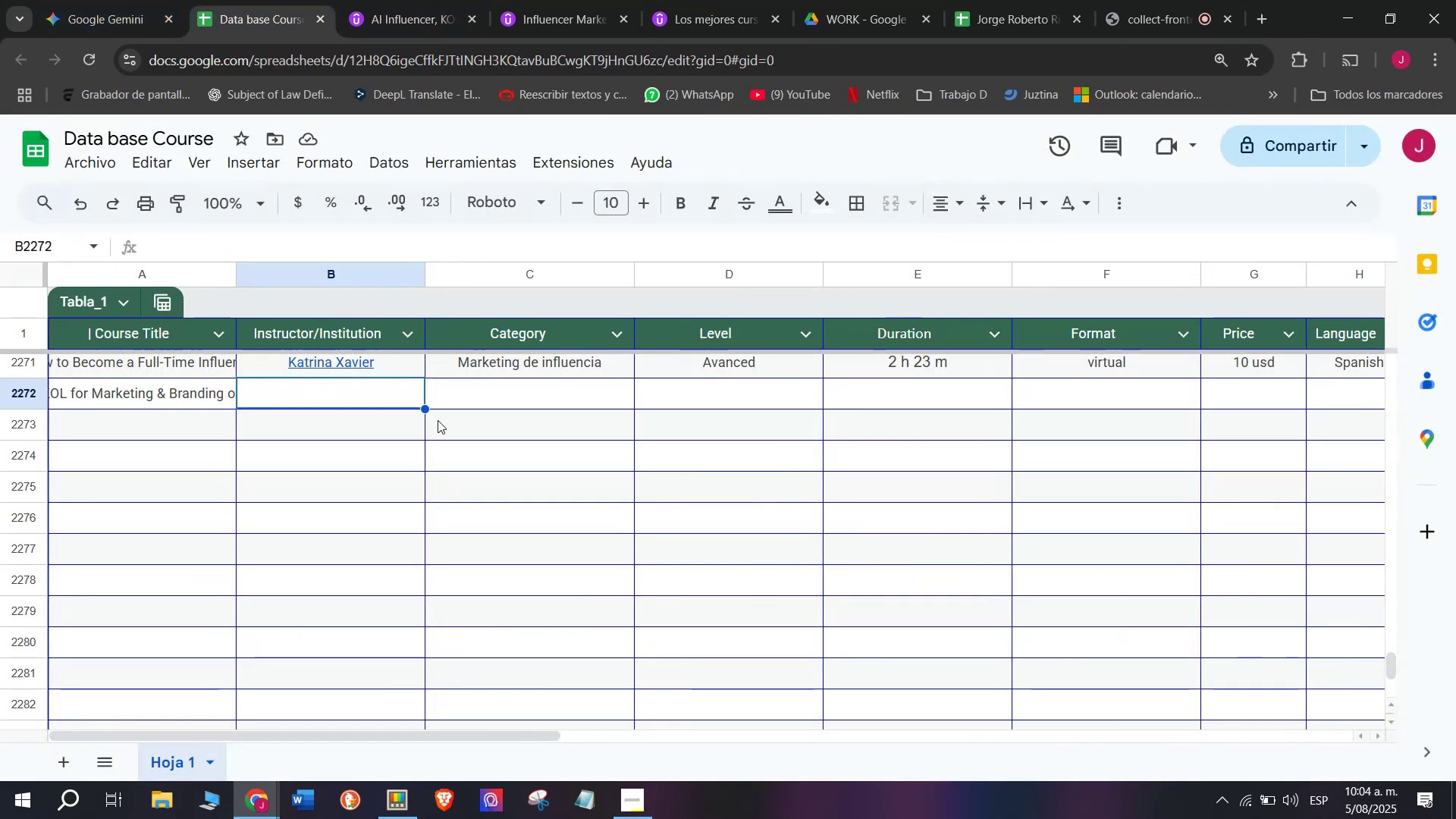 
key(Control+ControlLeft)
 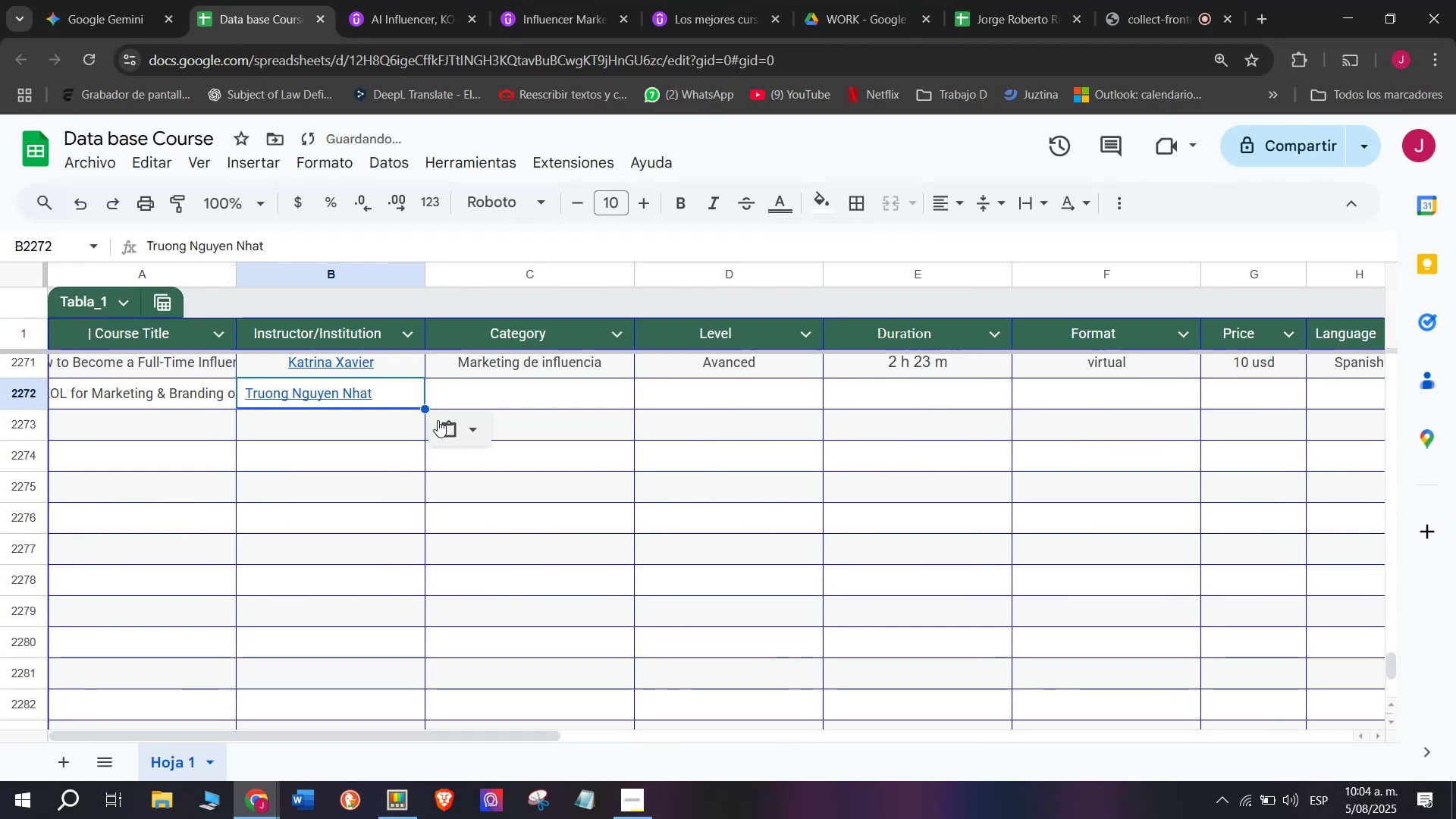 
key(Z)
 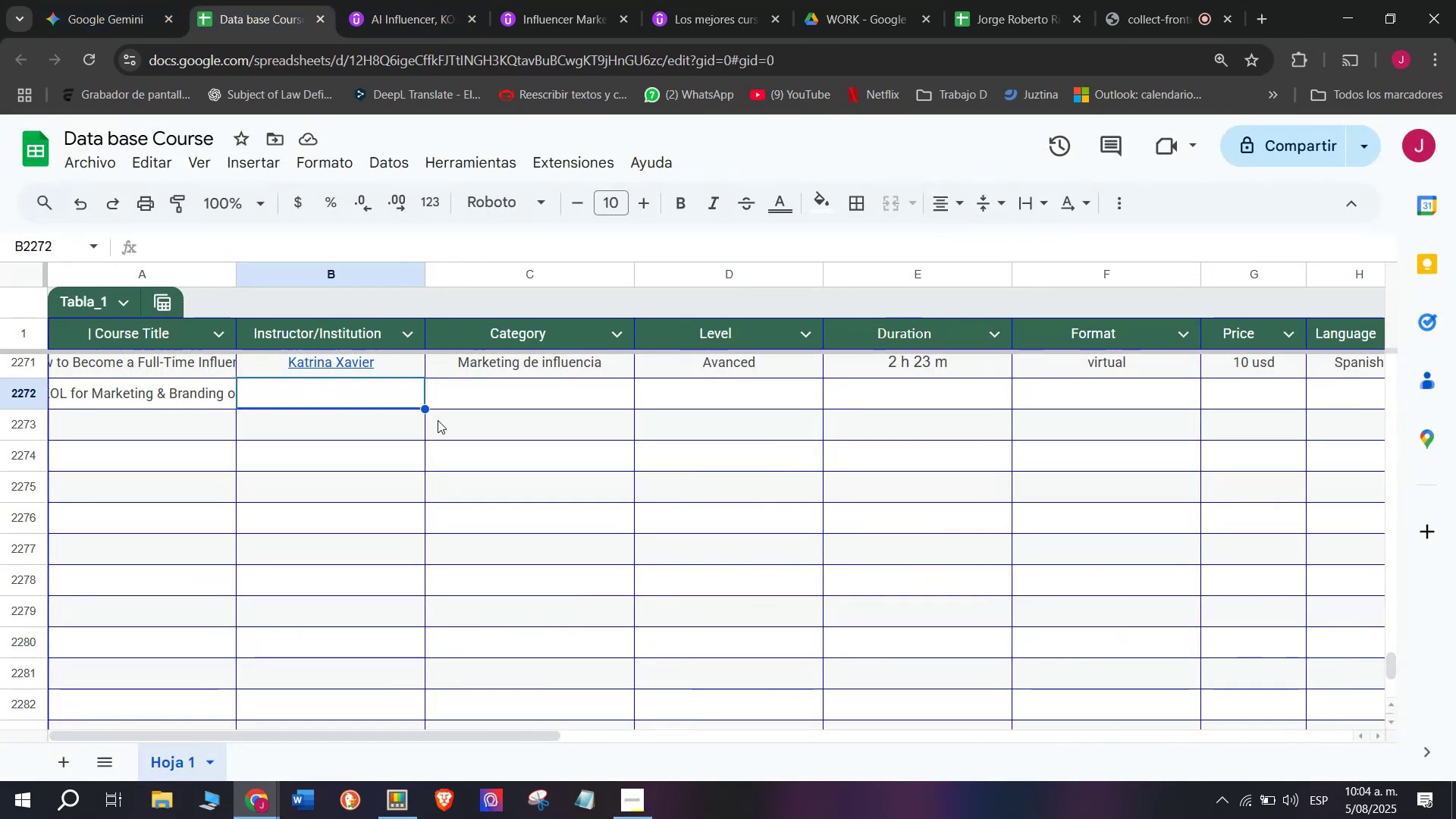 
key(Control+V)
 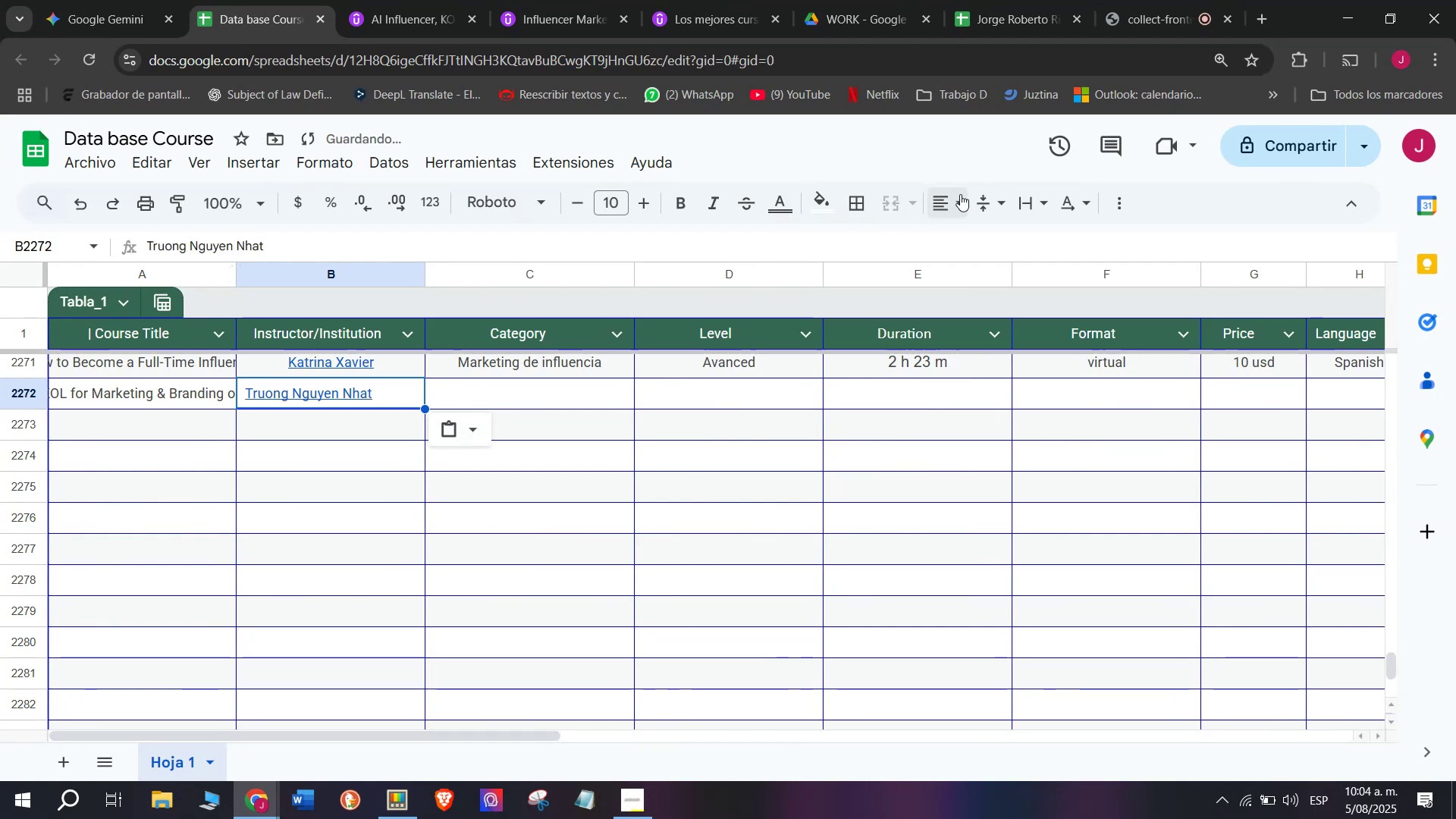 
double_click([976, 231])
 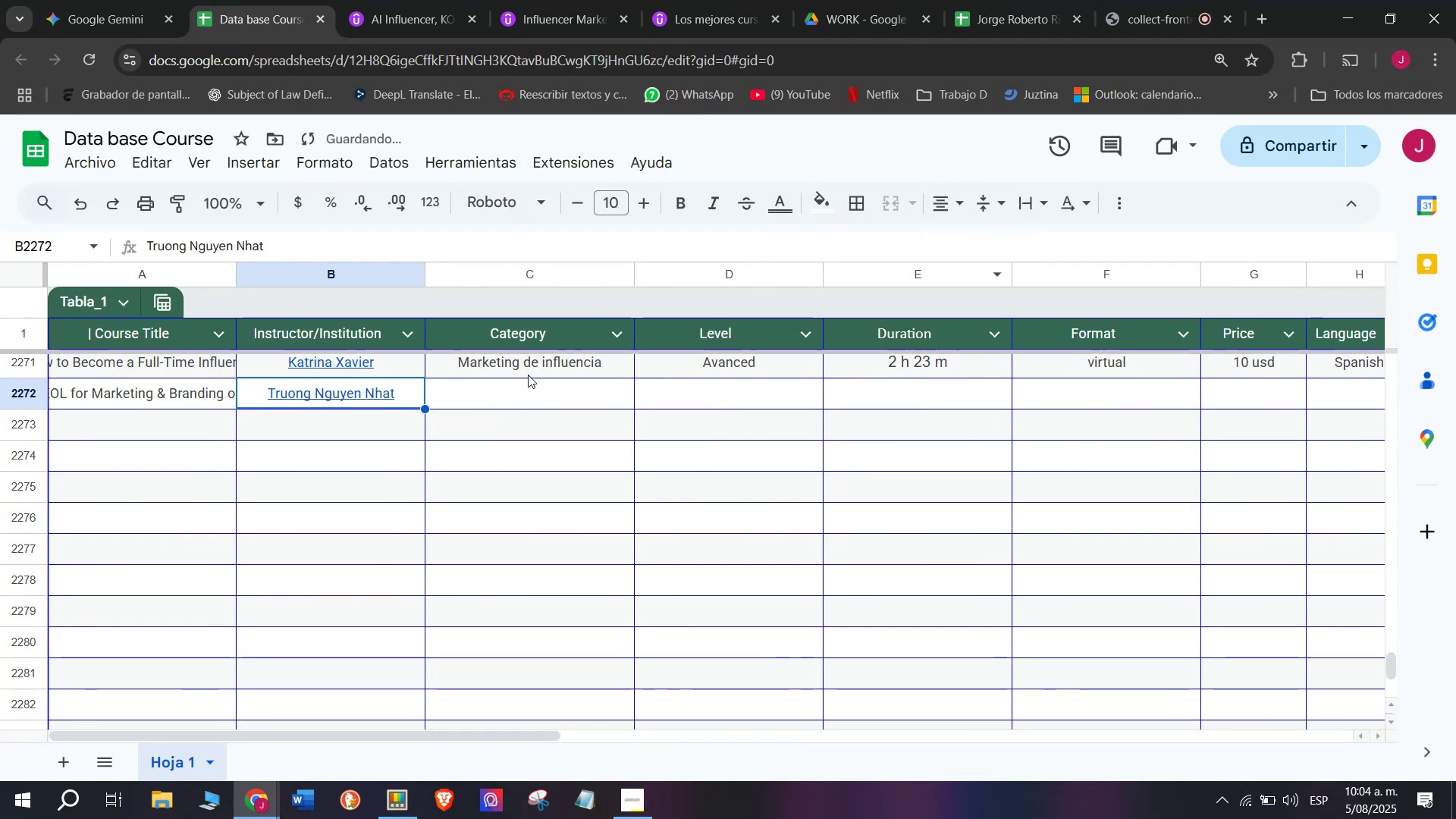 
key(Break)
 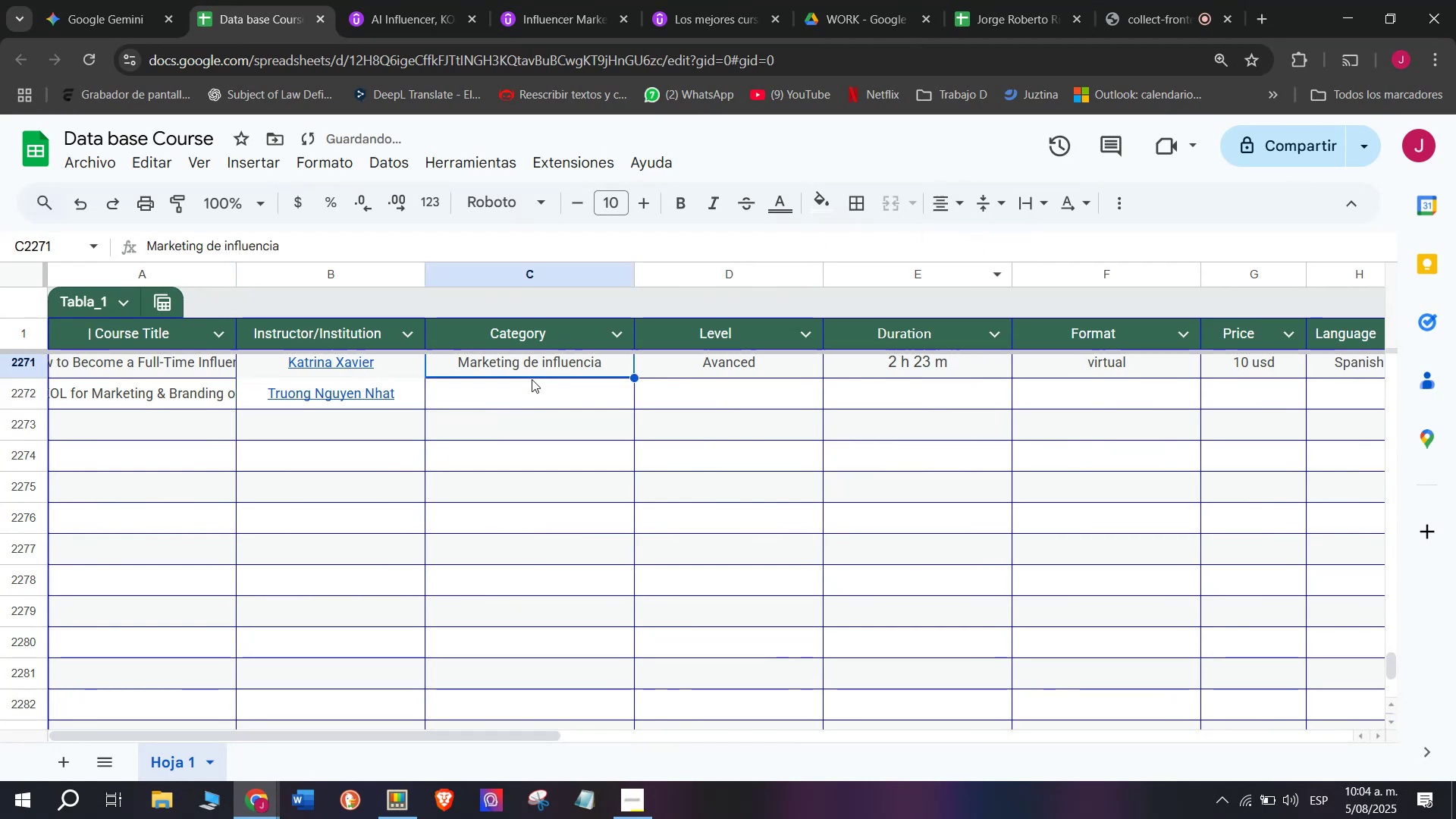 
key(Control+ControlLeft)
 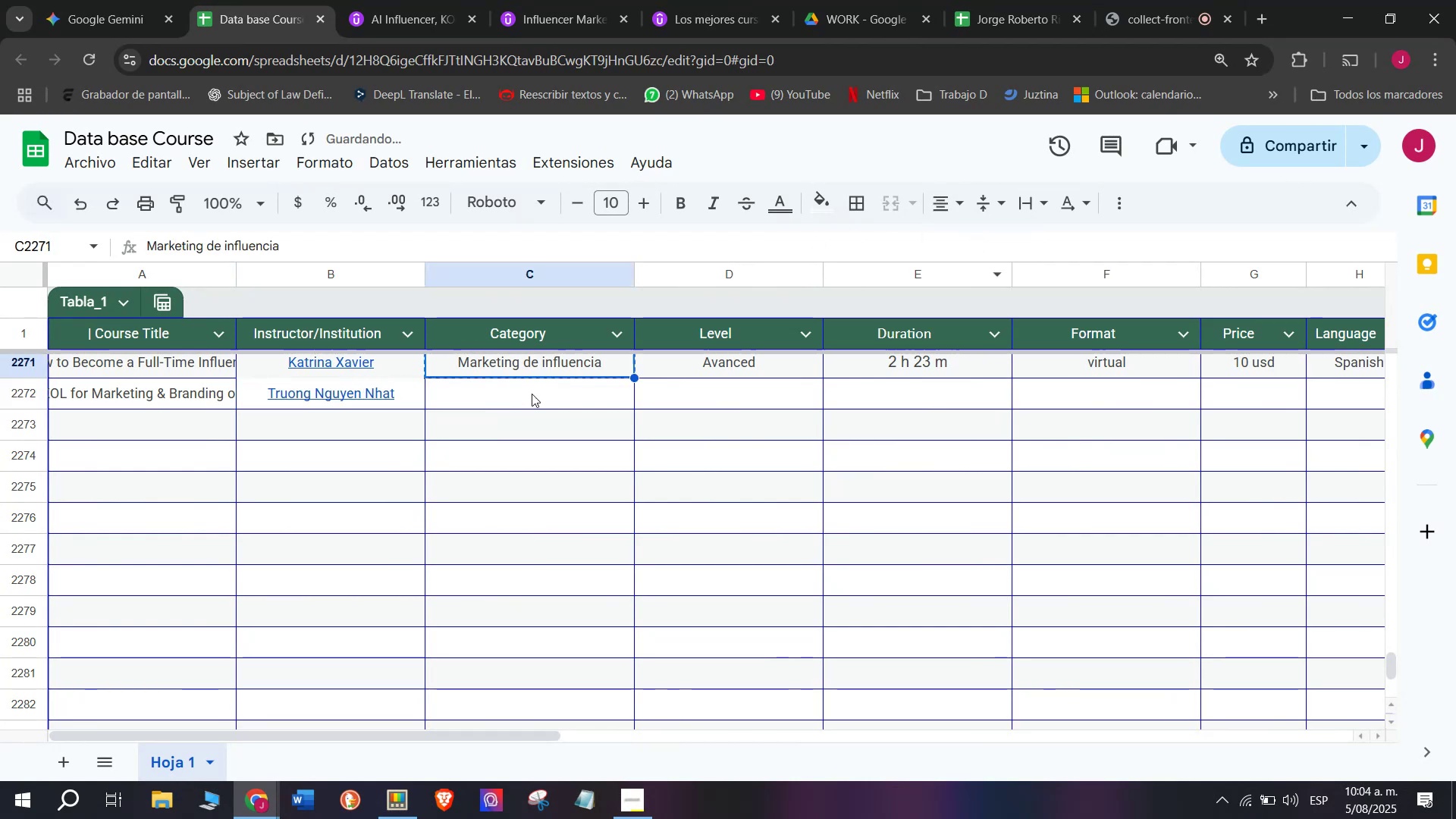 
key(Control+C)
 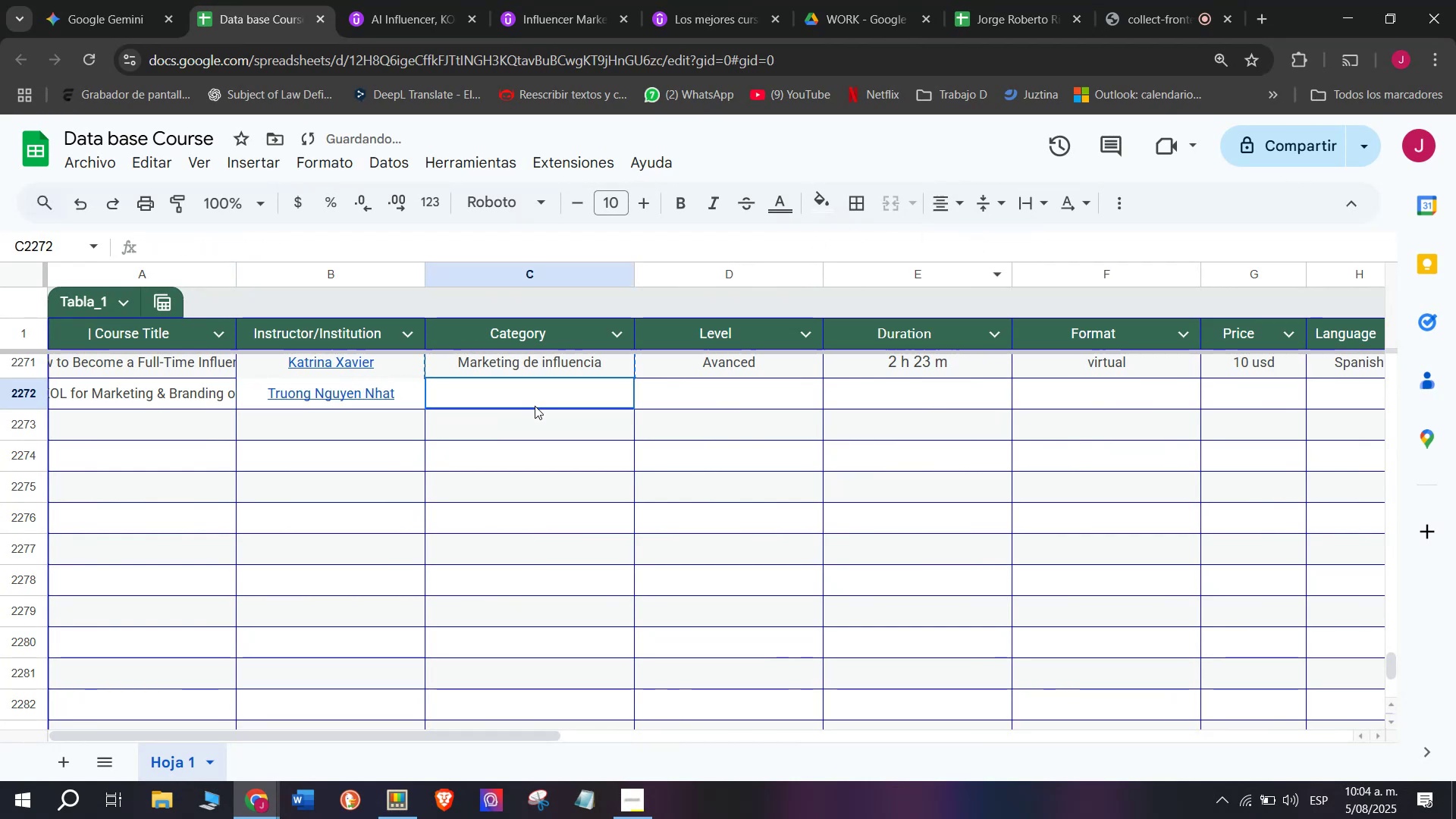 
double_click([535, 406])
 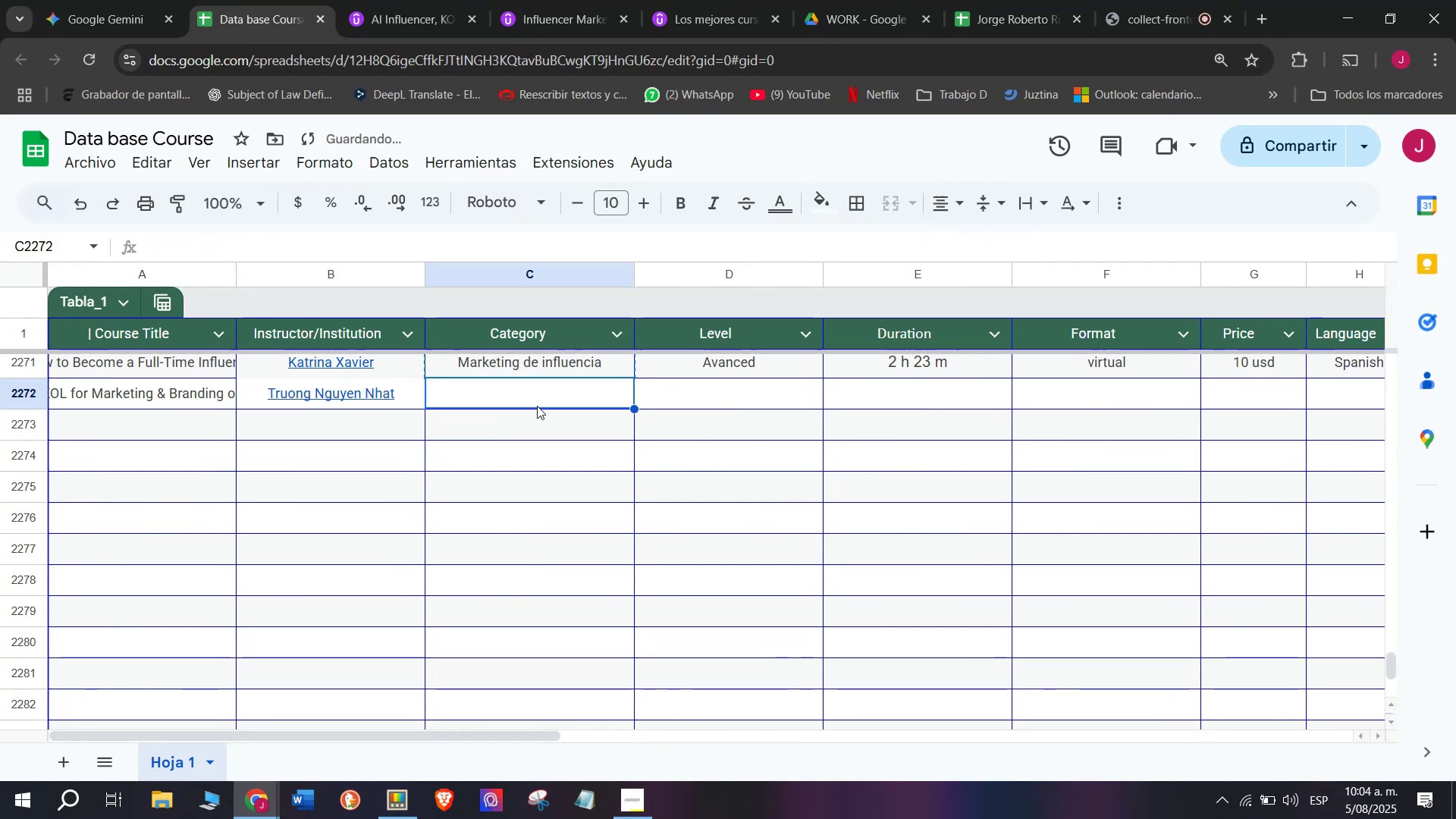 
key(Z)
 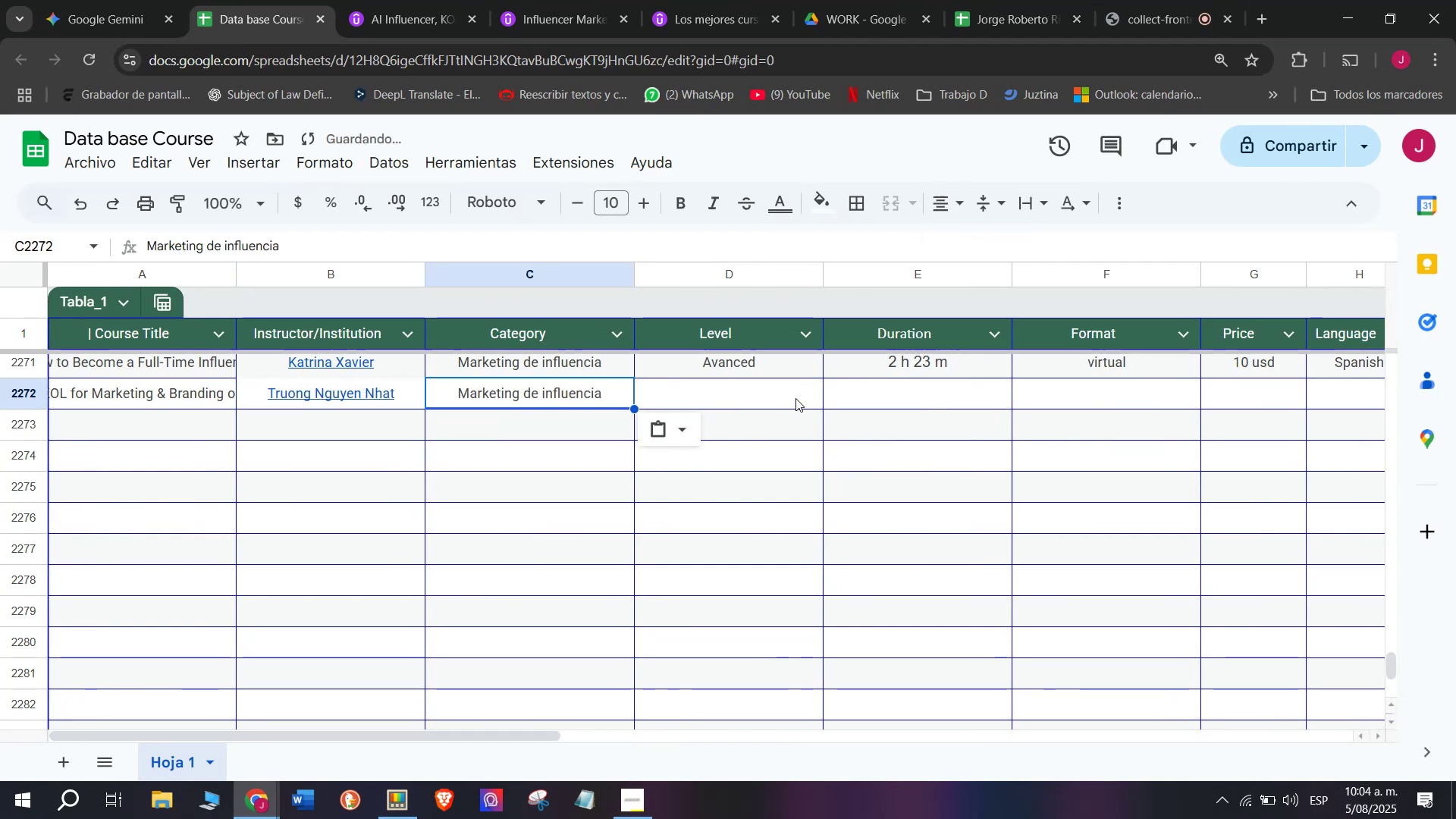 
key(Control+ControlLeft)
 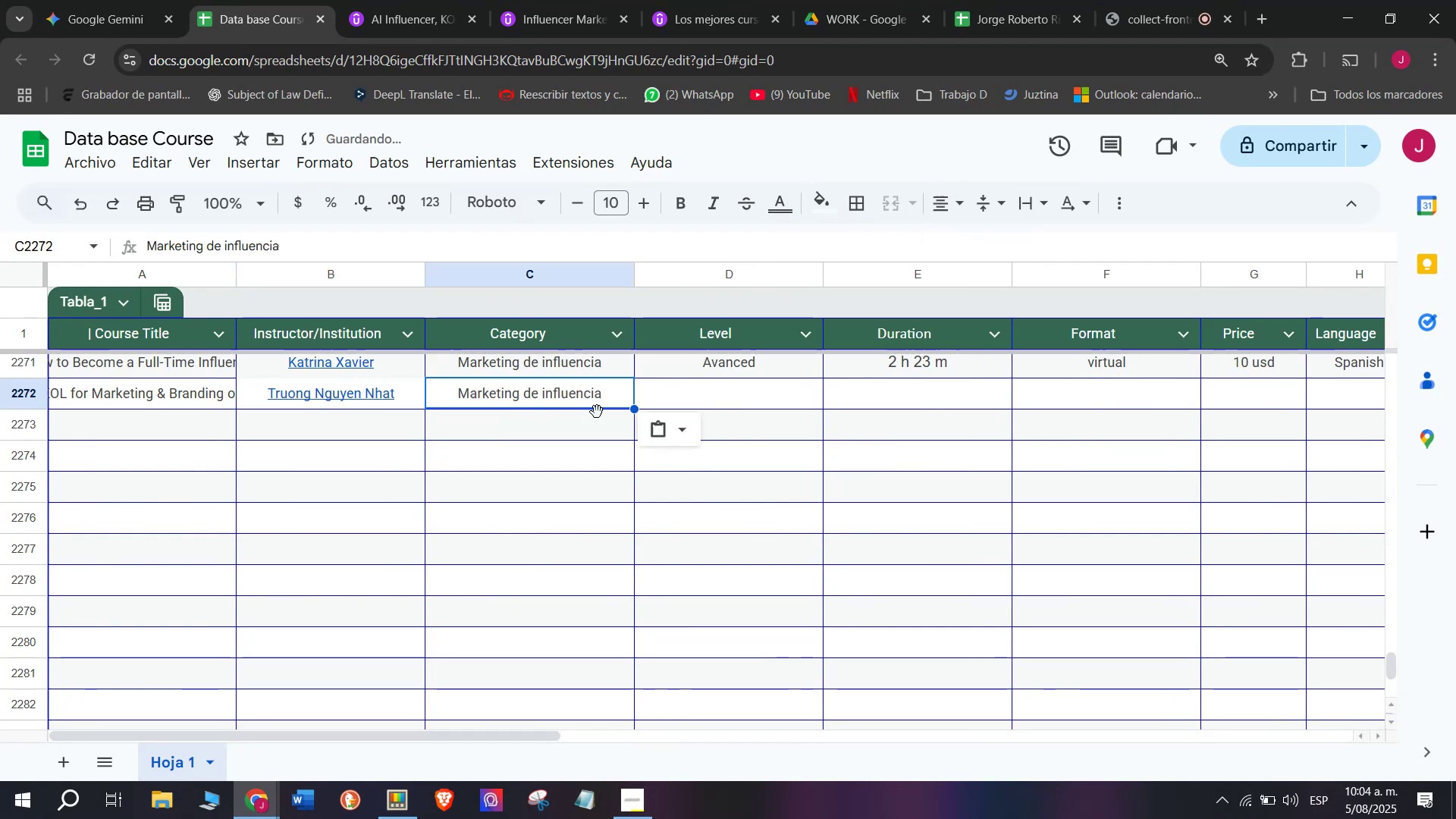 
key(Control+V)
 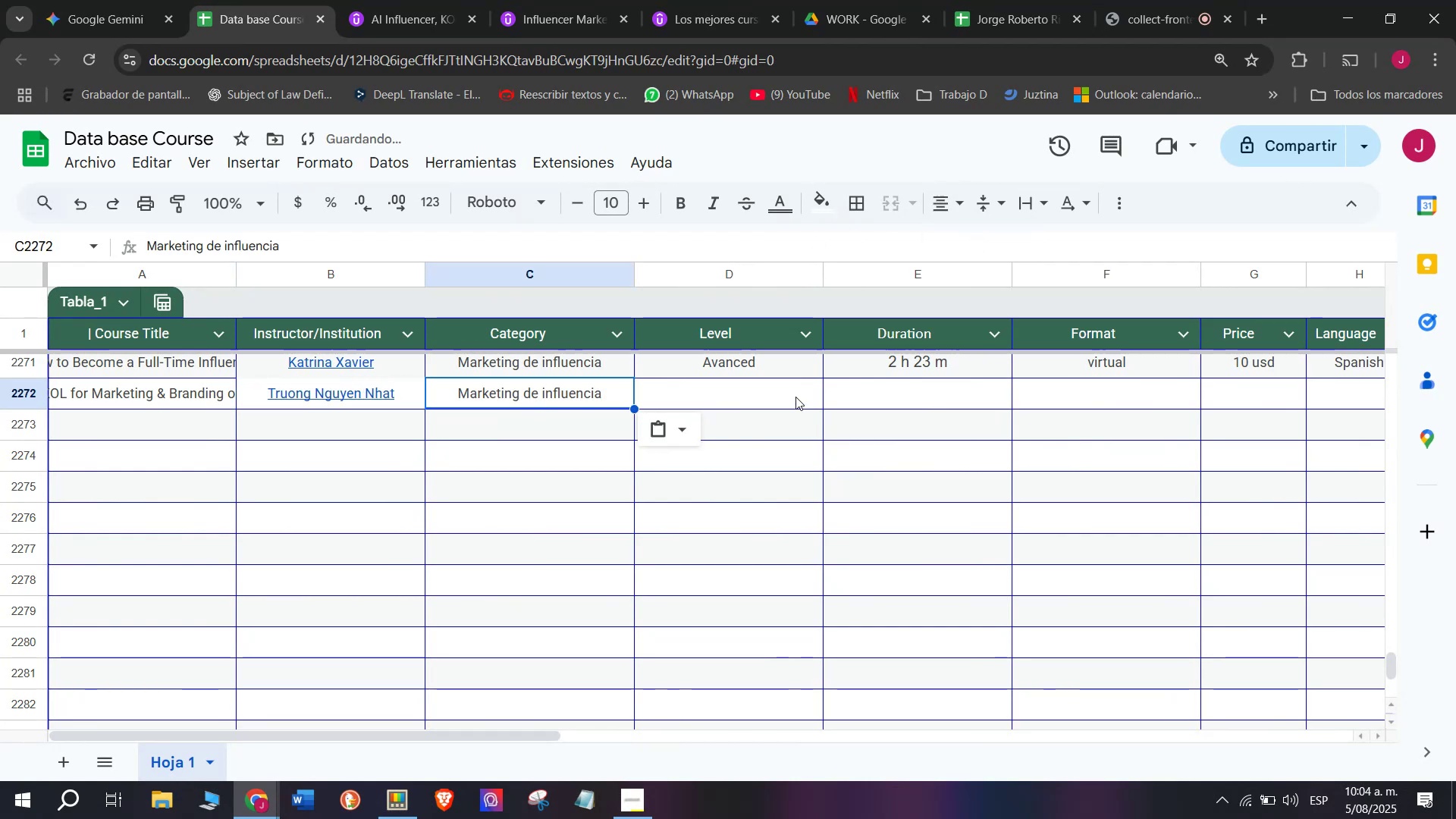 
left_click([795, 397])
 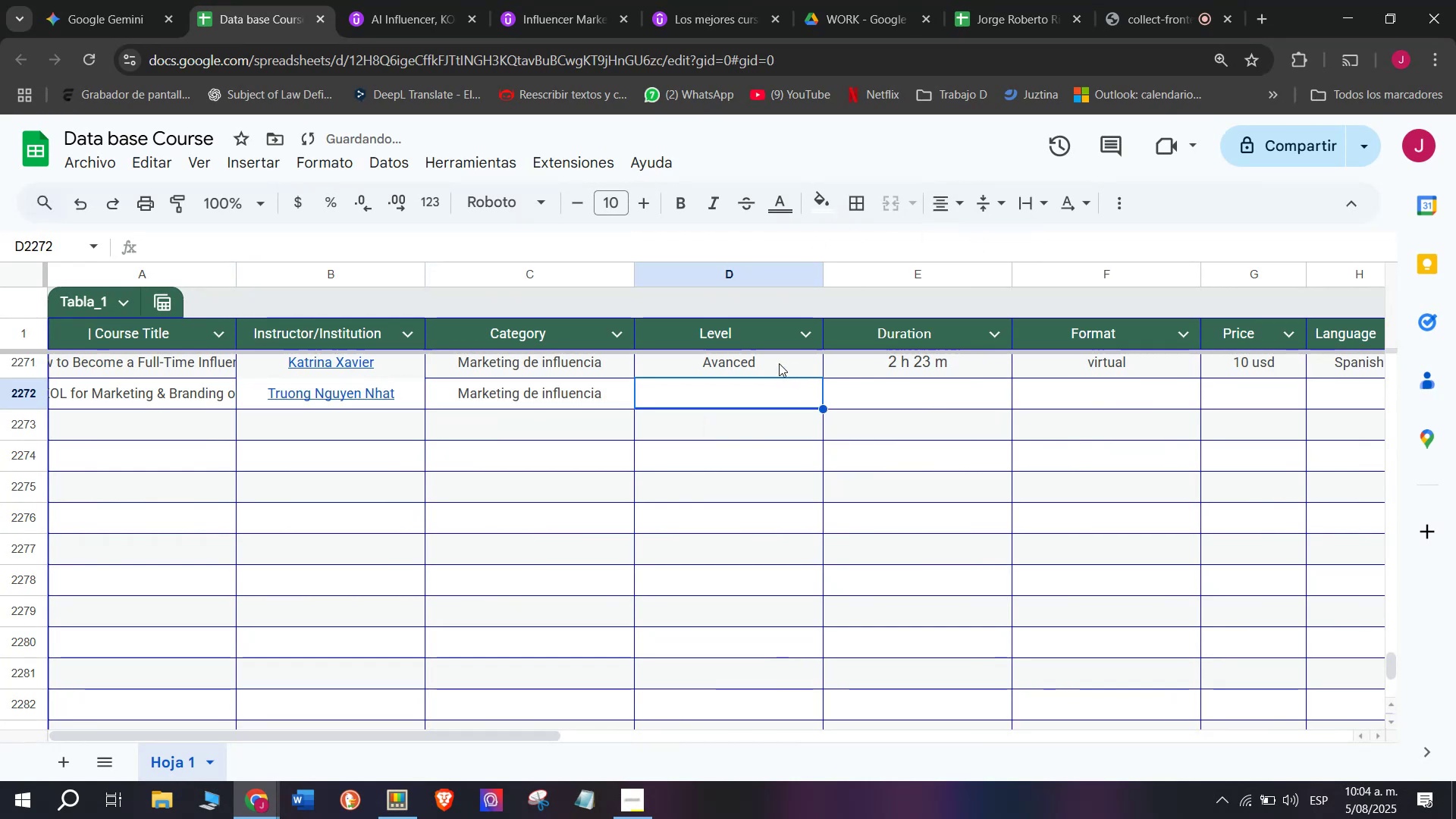 
key(Control+ControlLeft)
 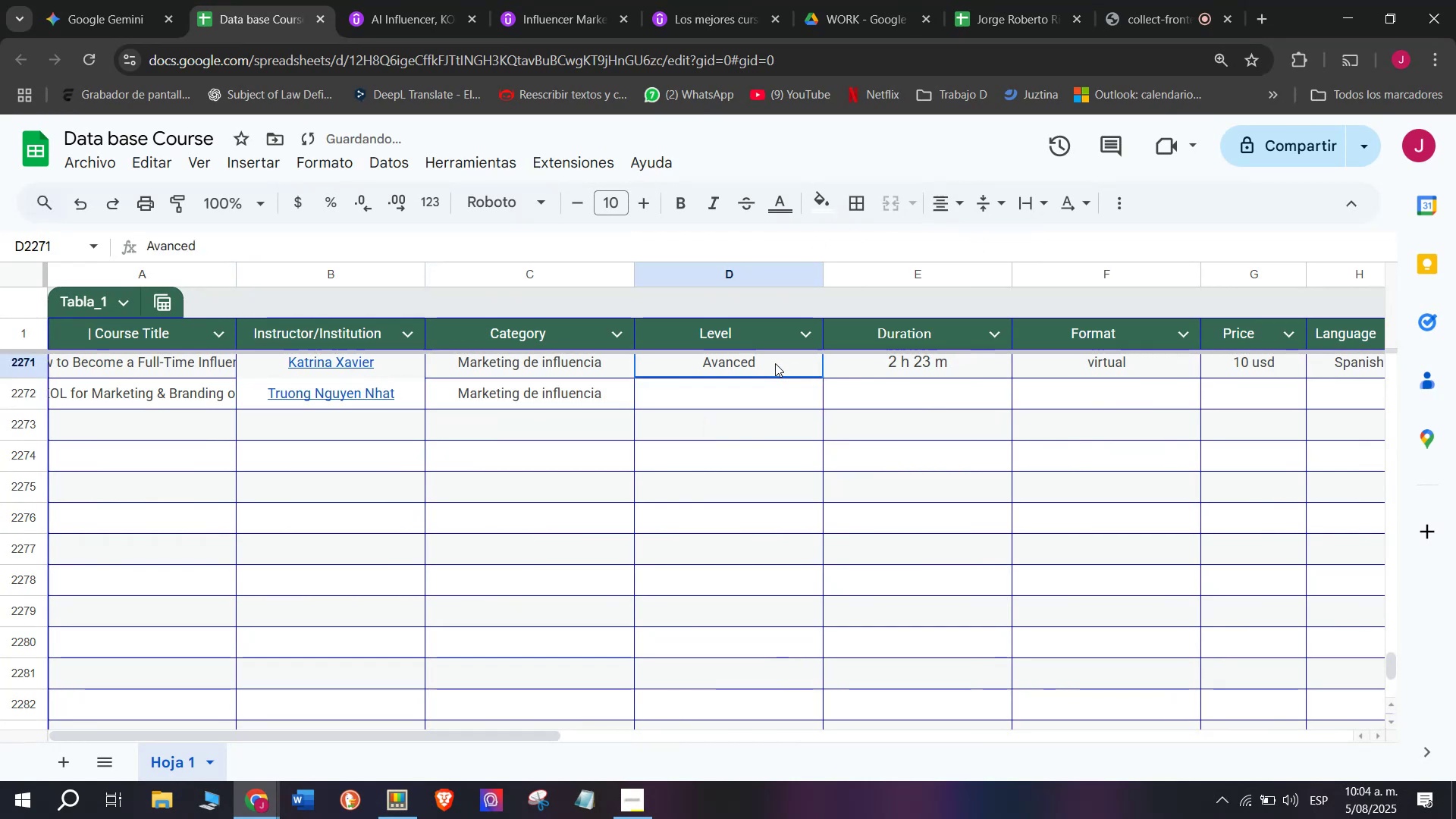 
key(Break)
 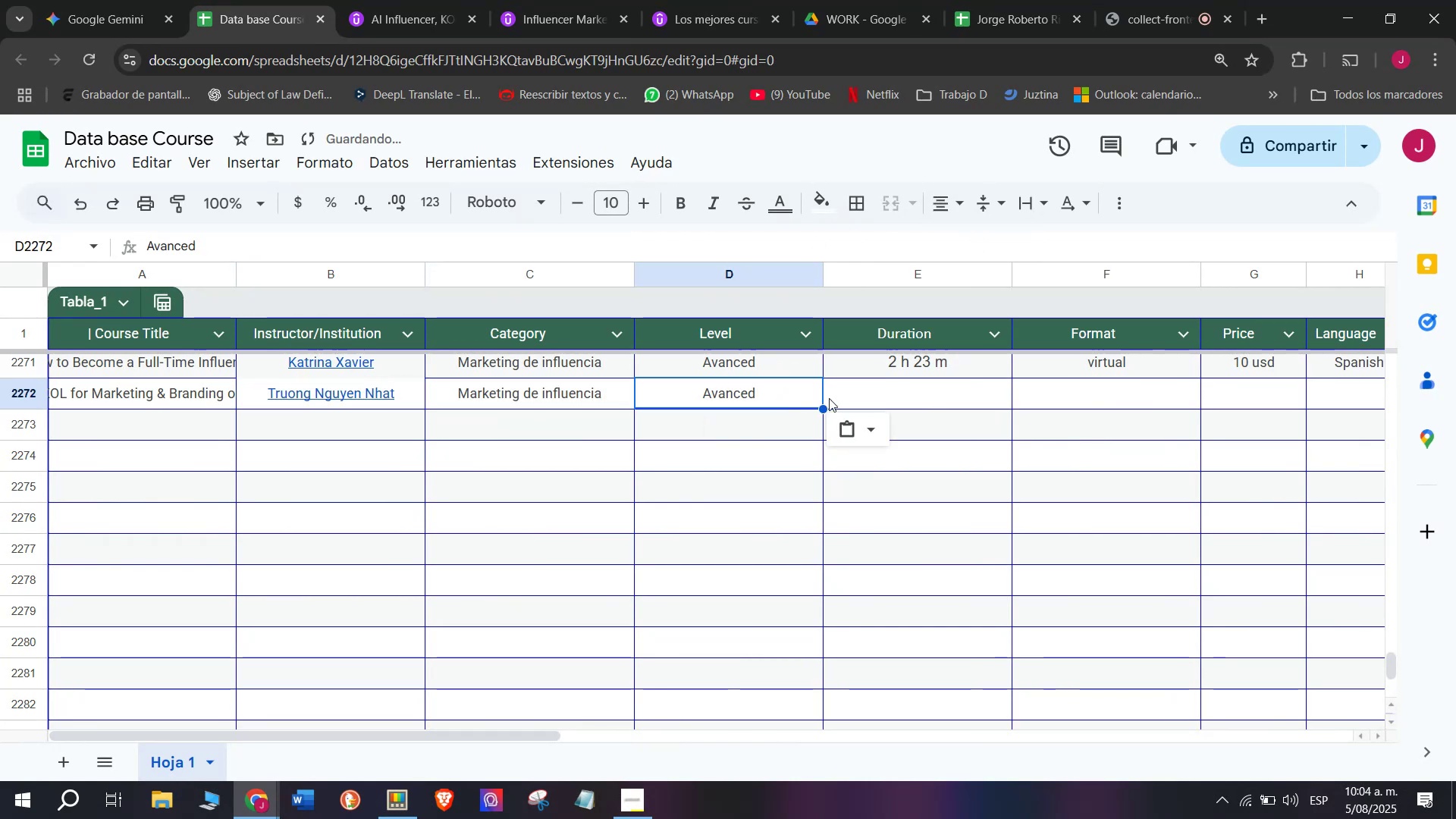 
key(Control+C)
 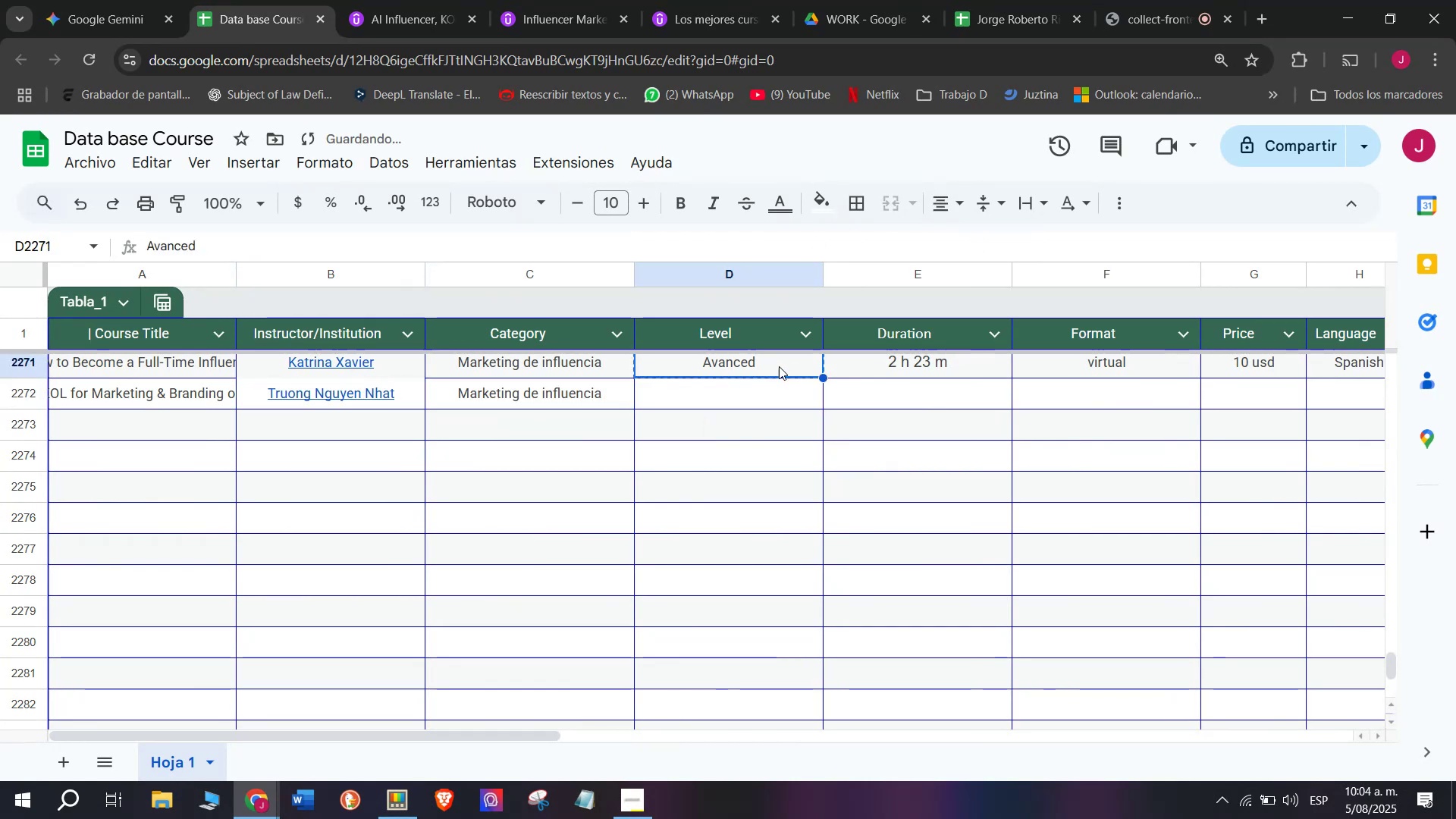 
left_click([775, 363])
 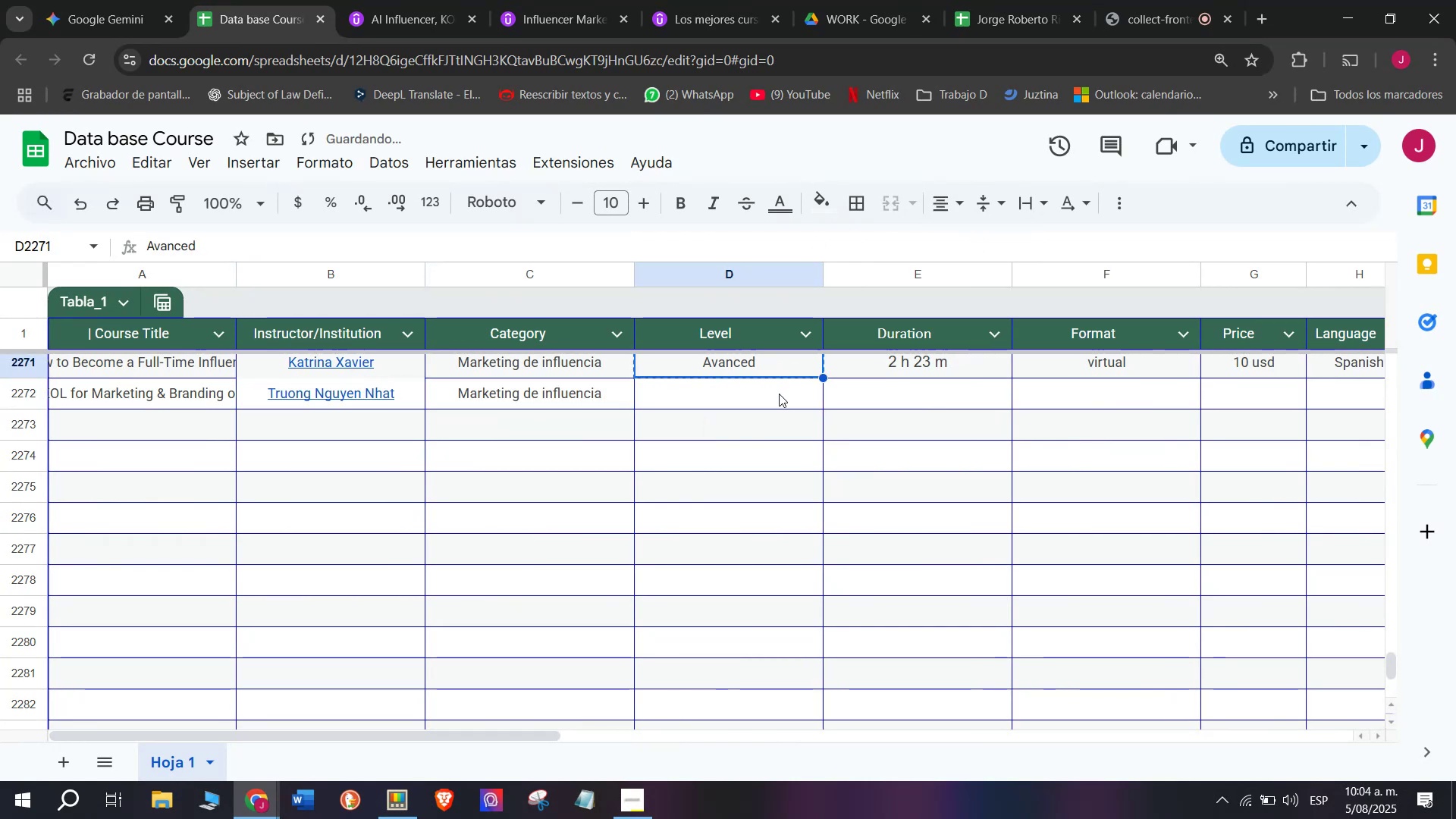 
key(Control+ControlLeft)
 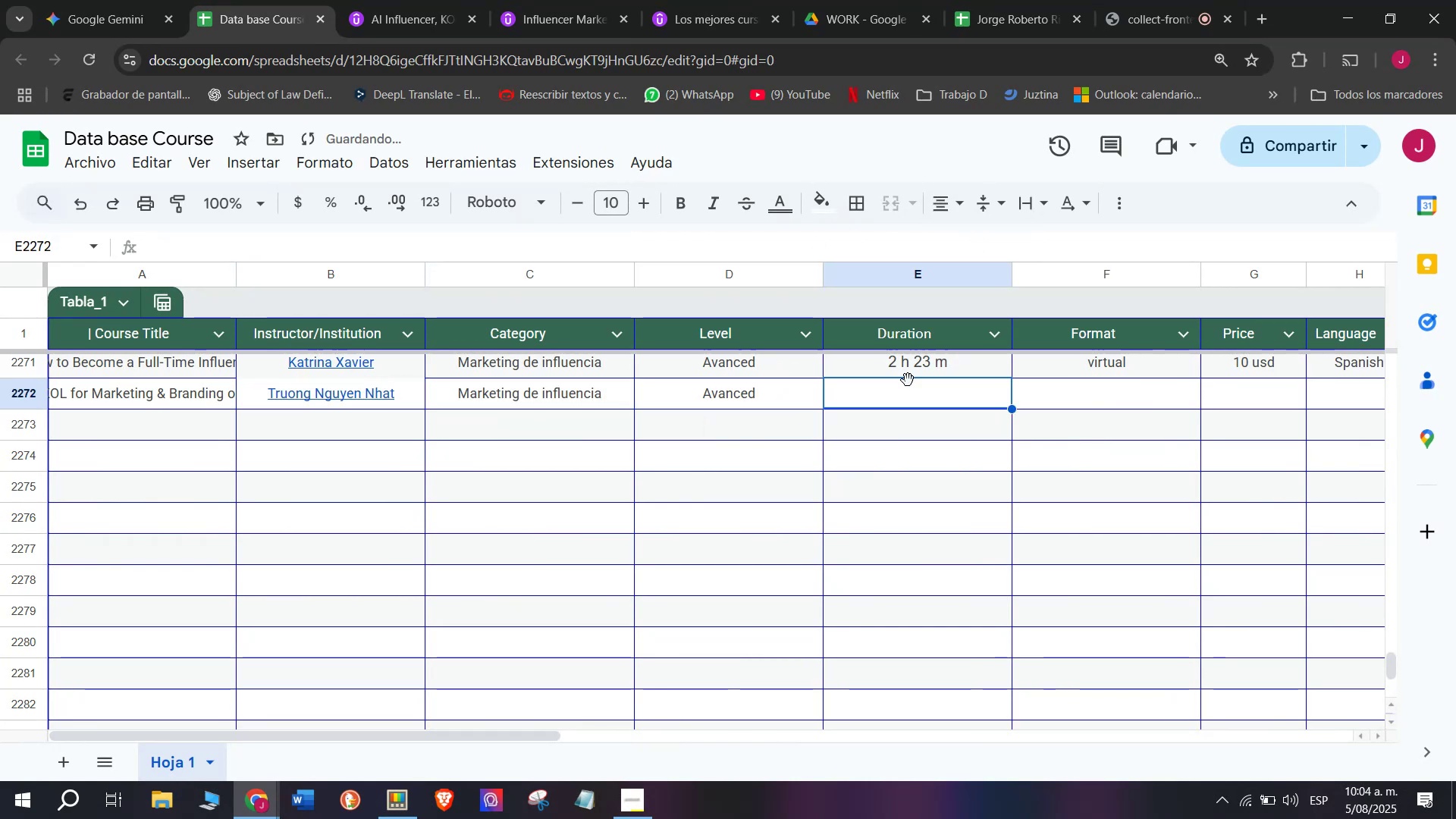 
key(Z)
 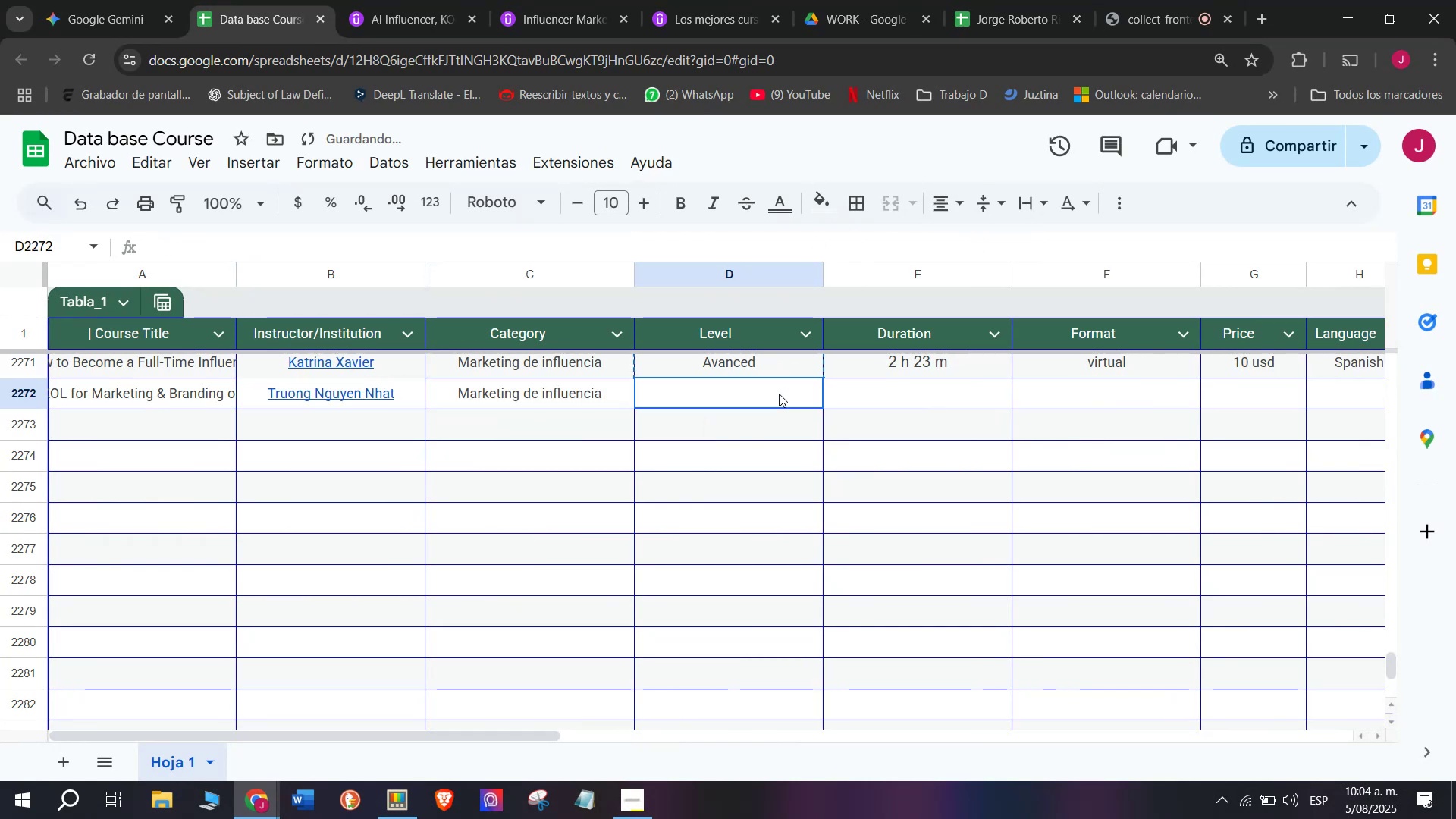 
key(Control+V)
 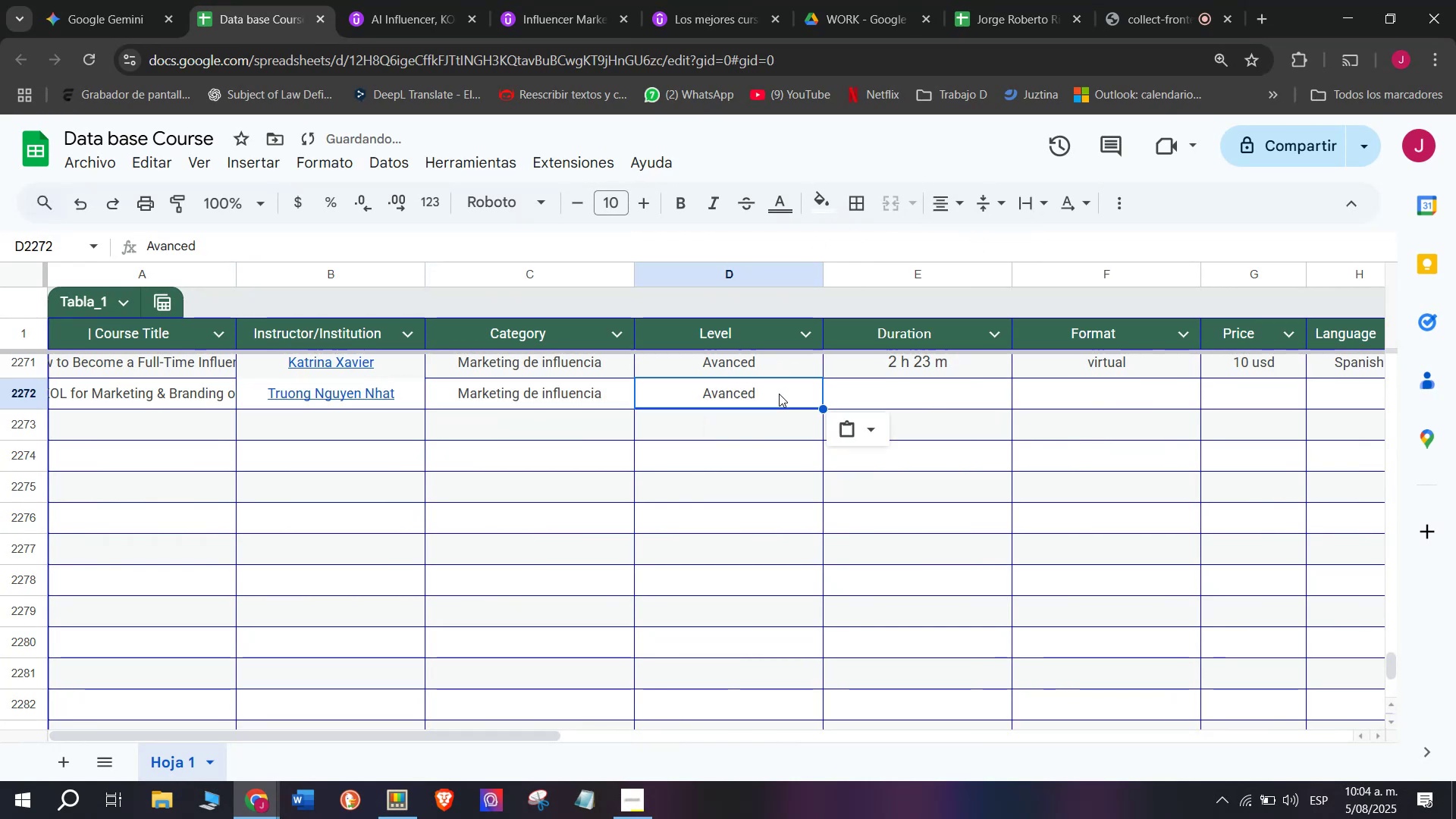 
double_click([779, 394])
 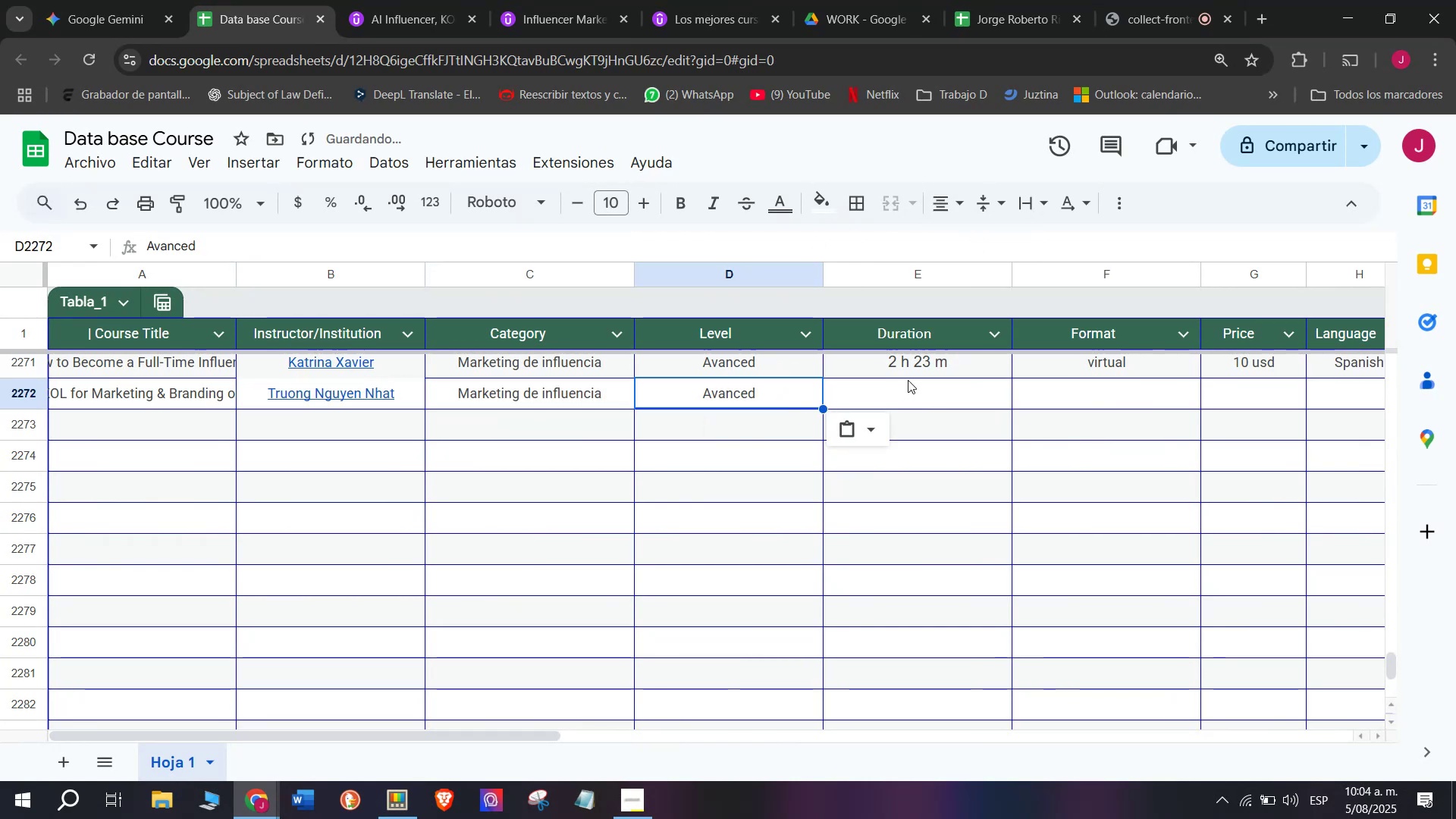 
triple_click([908, 380])
 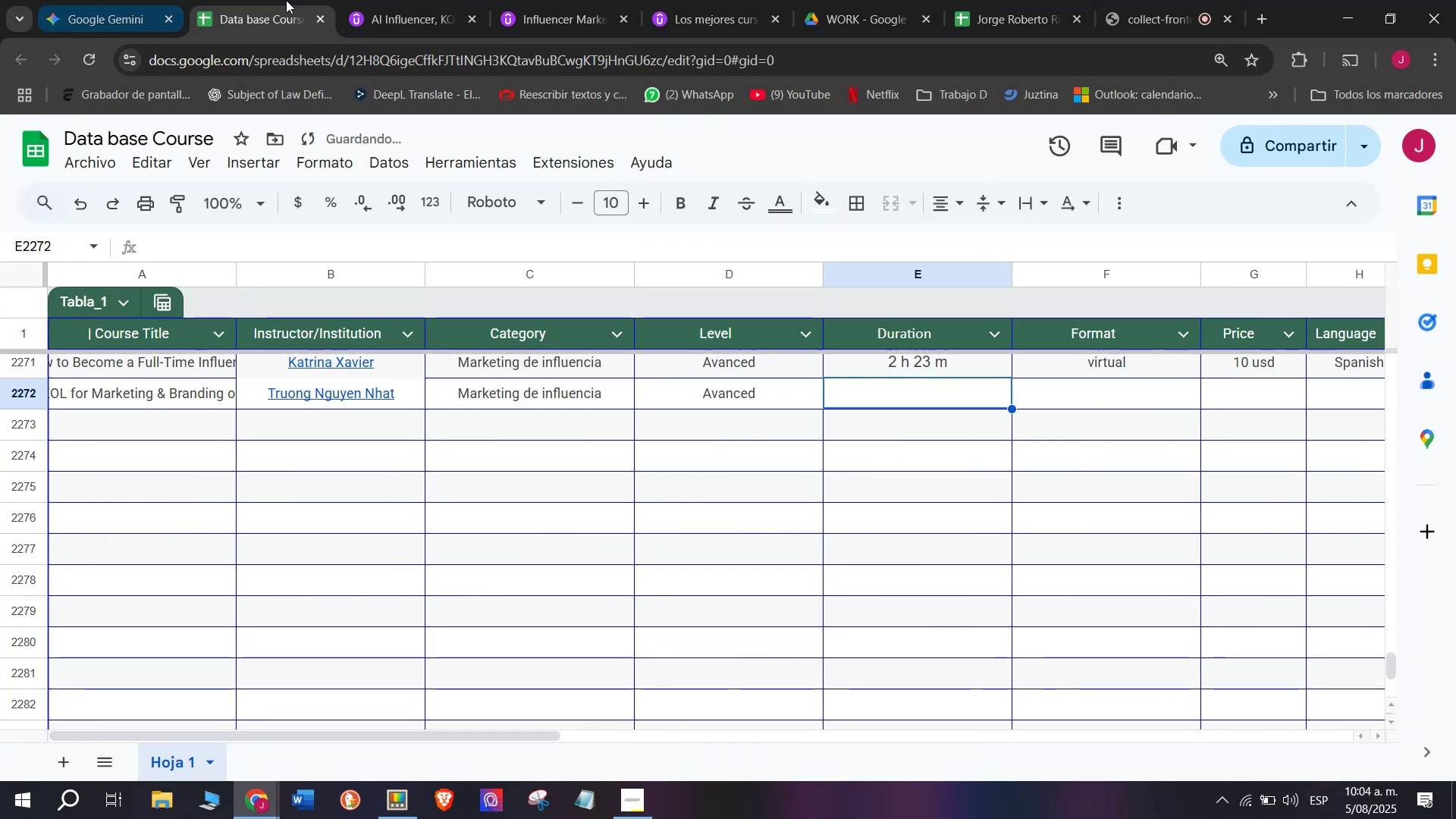 
left_click([396, 0])
 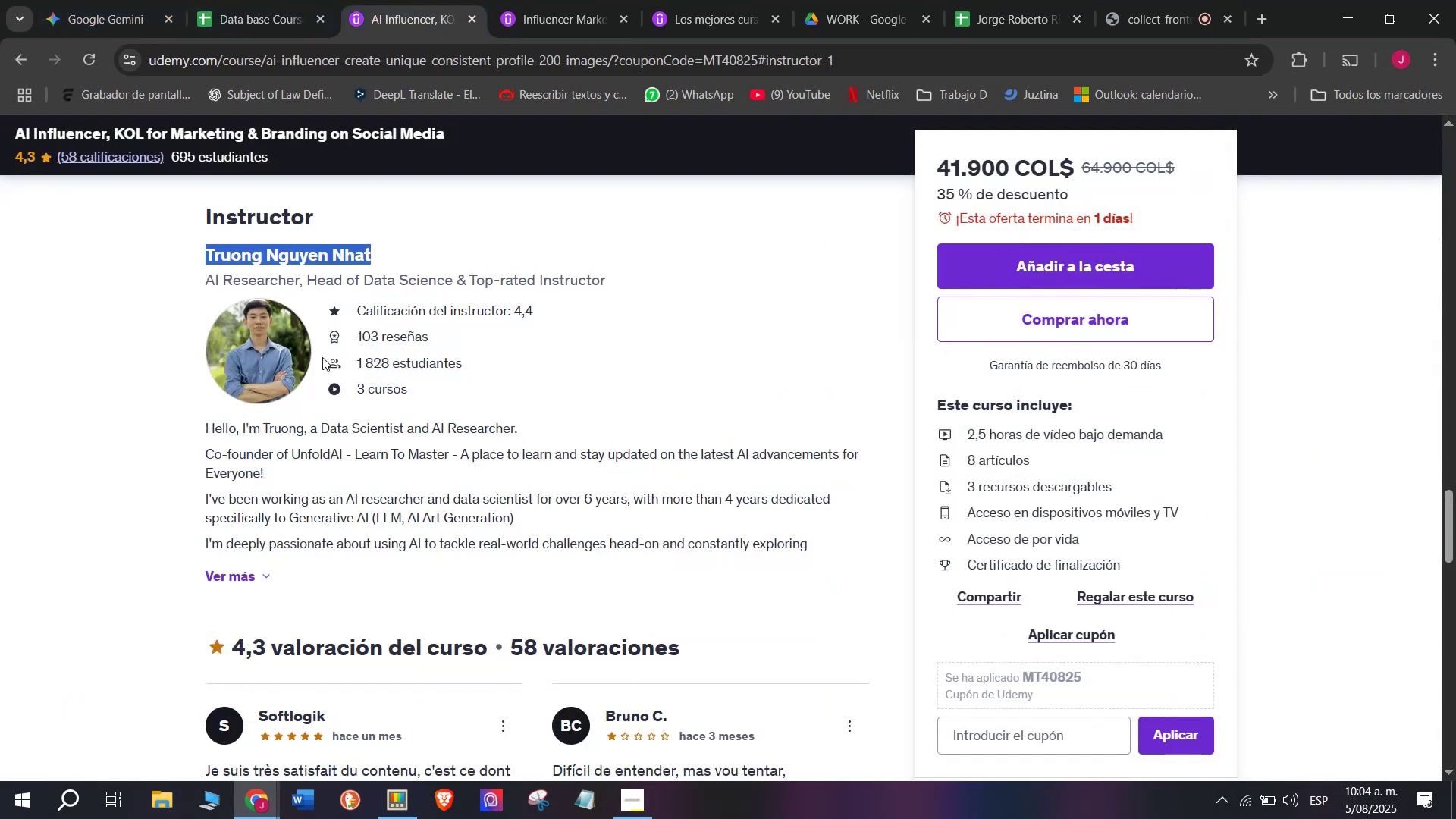 
scroll: coordinate [322, 357], scroll_direction: up, amount: 7.0
 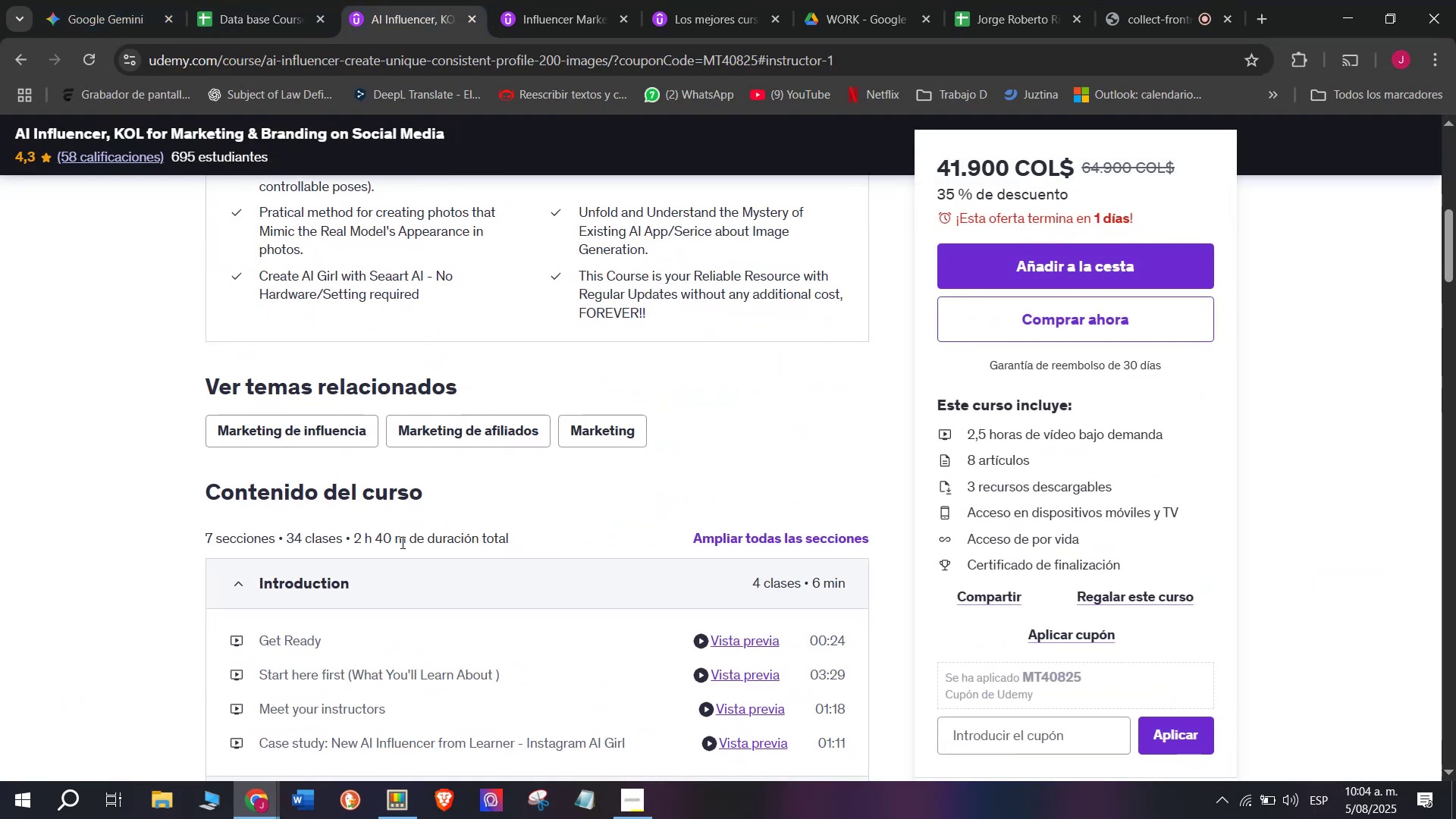 
left_click_drag(start_coordinate=[402, 542], to_coordinate=[354, 539])
 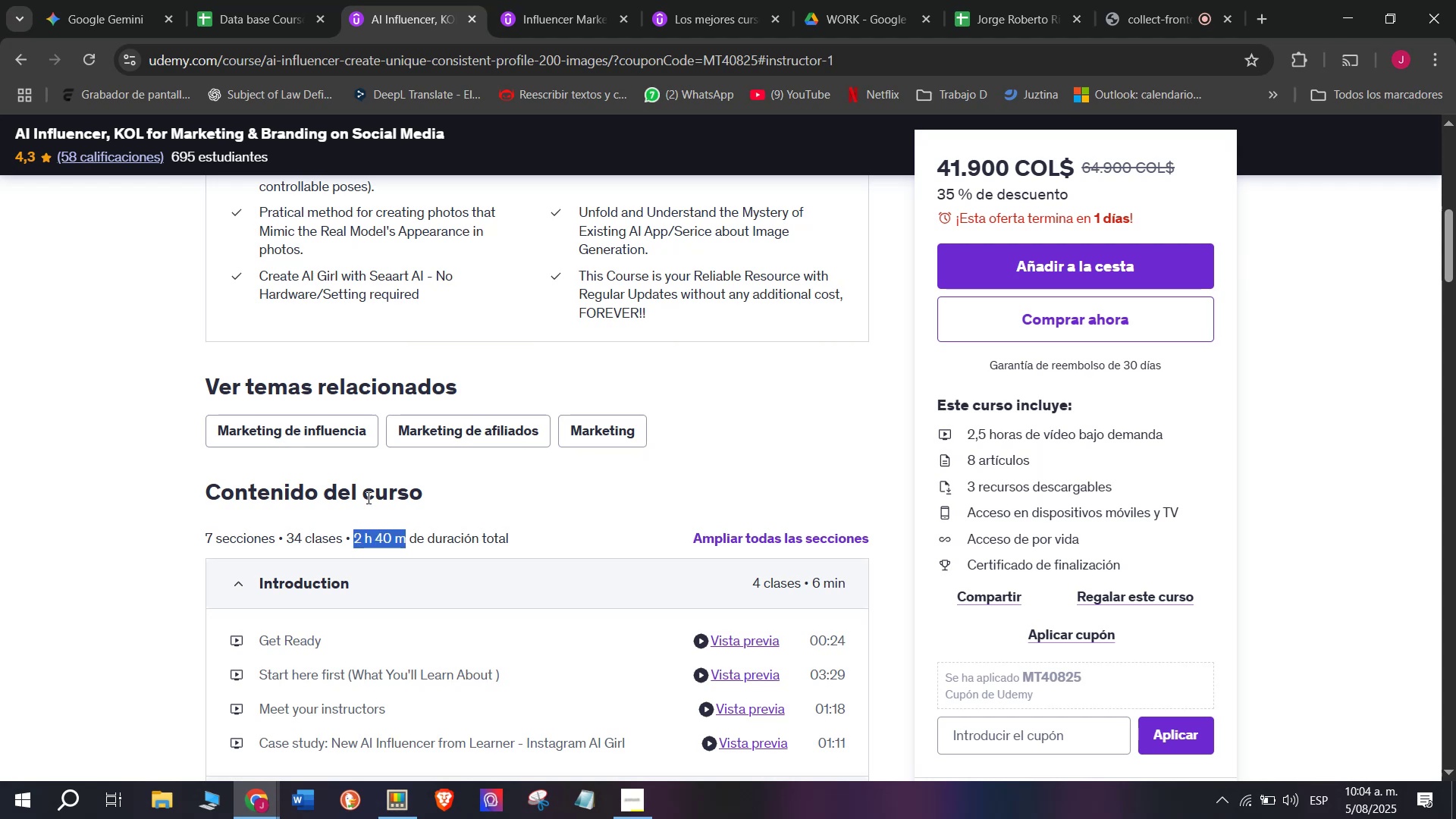 
key(Break)
 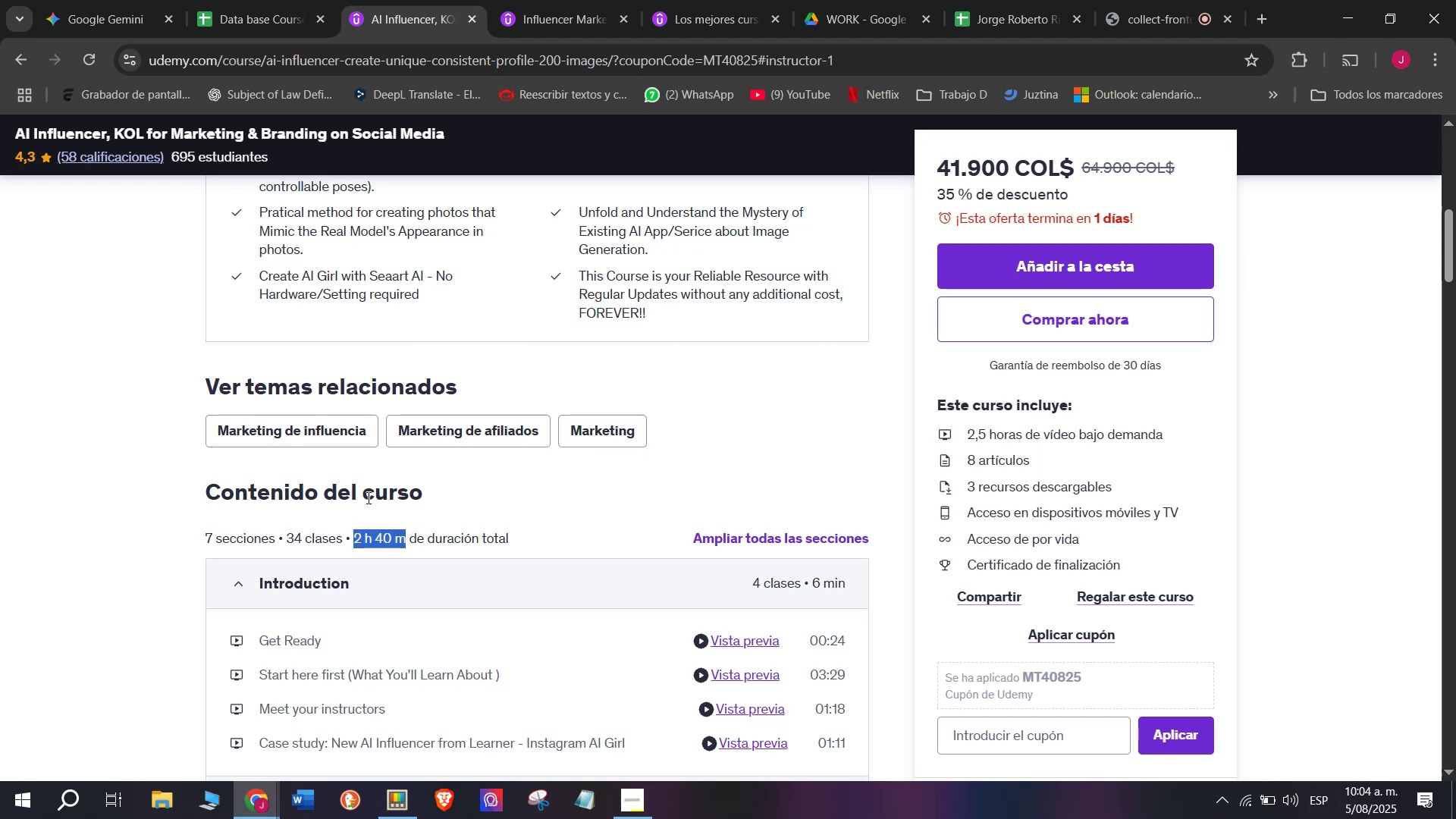 
key(Control+ControlLeft)
 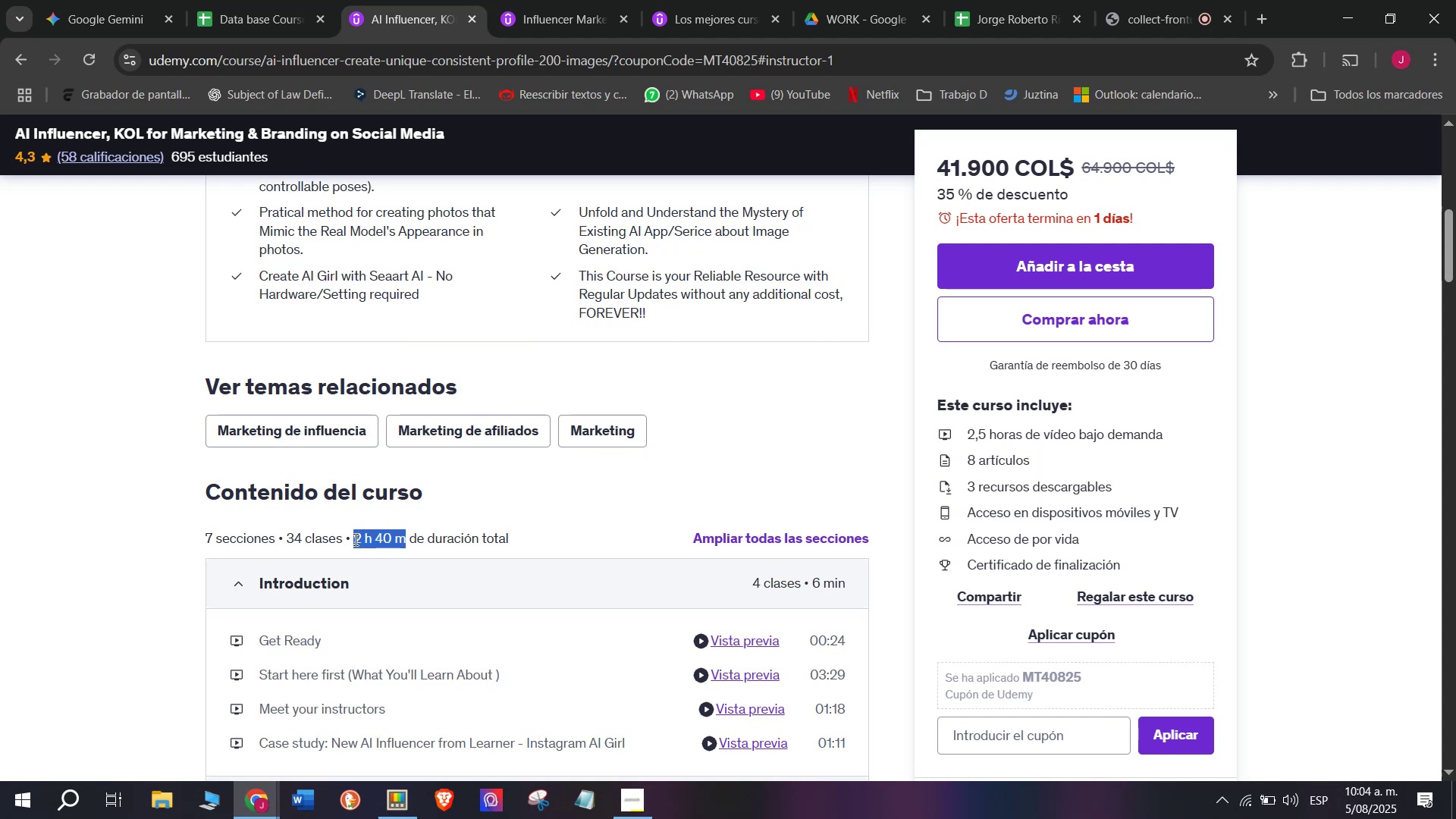 
key(Control+C)
 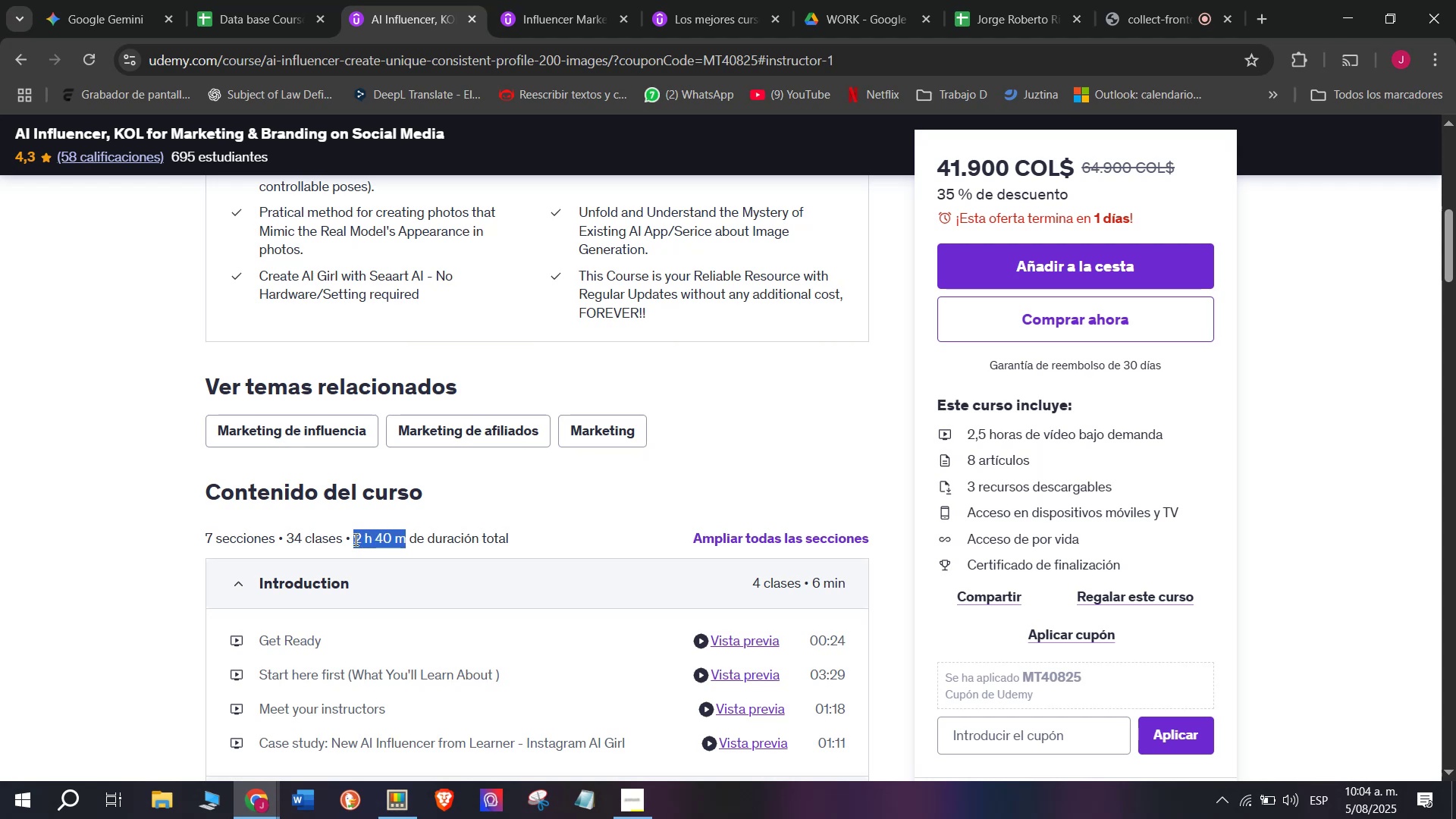 
key(Control+ControlLeft)
 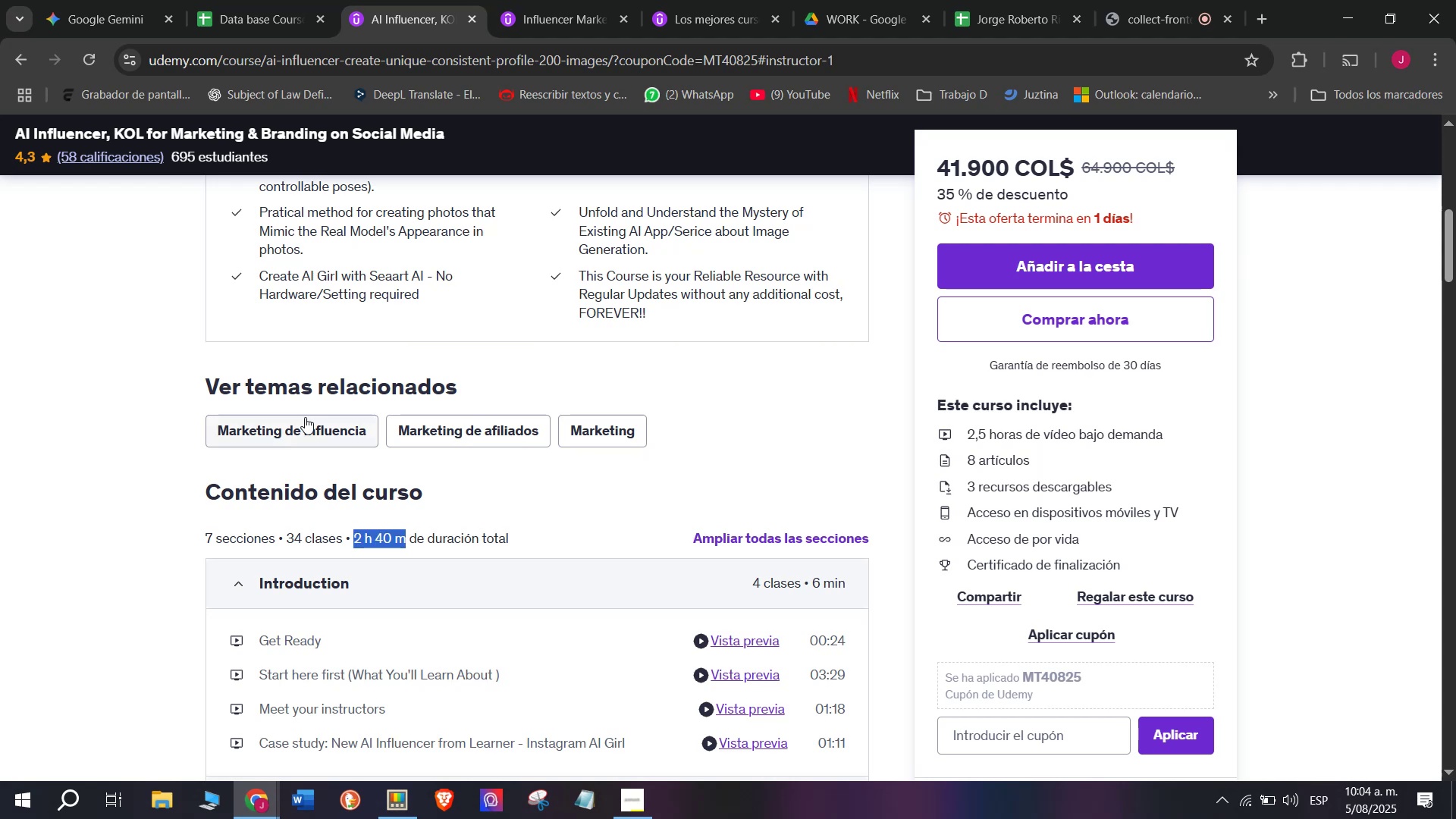 
key(Break)
 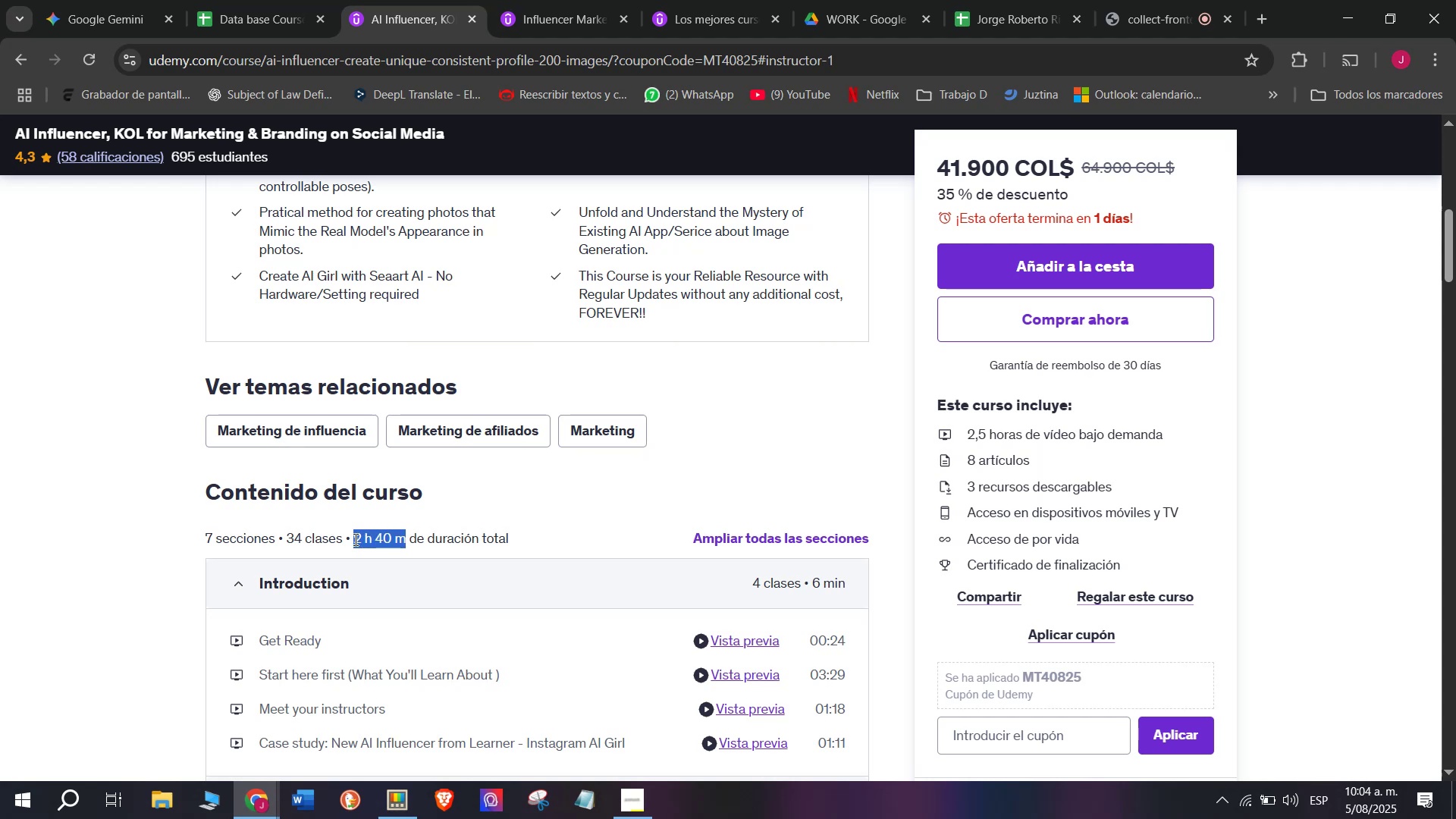 
key(Control+C)
 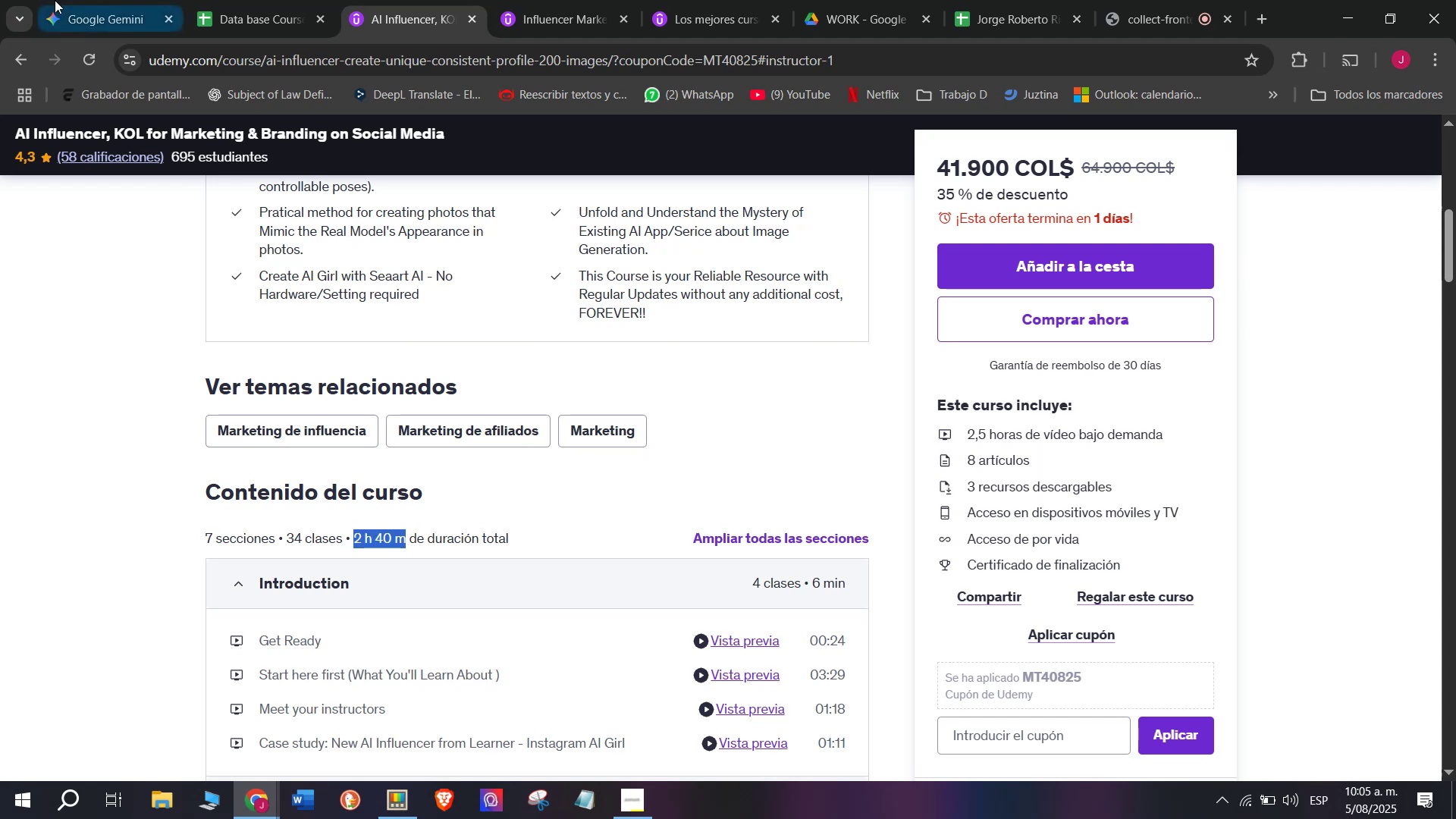 
left_click([227, 0])
 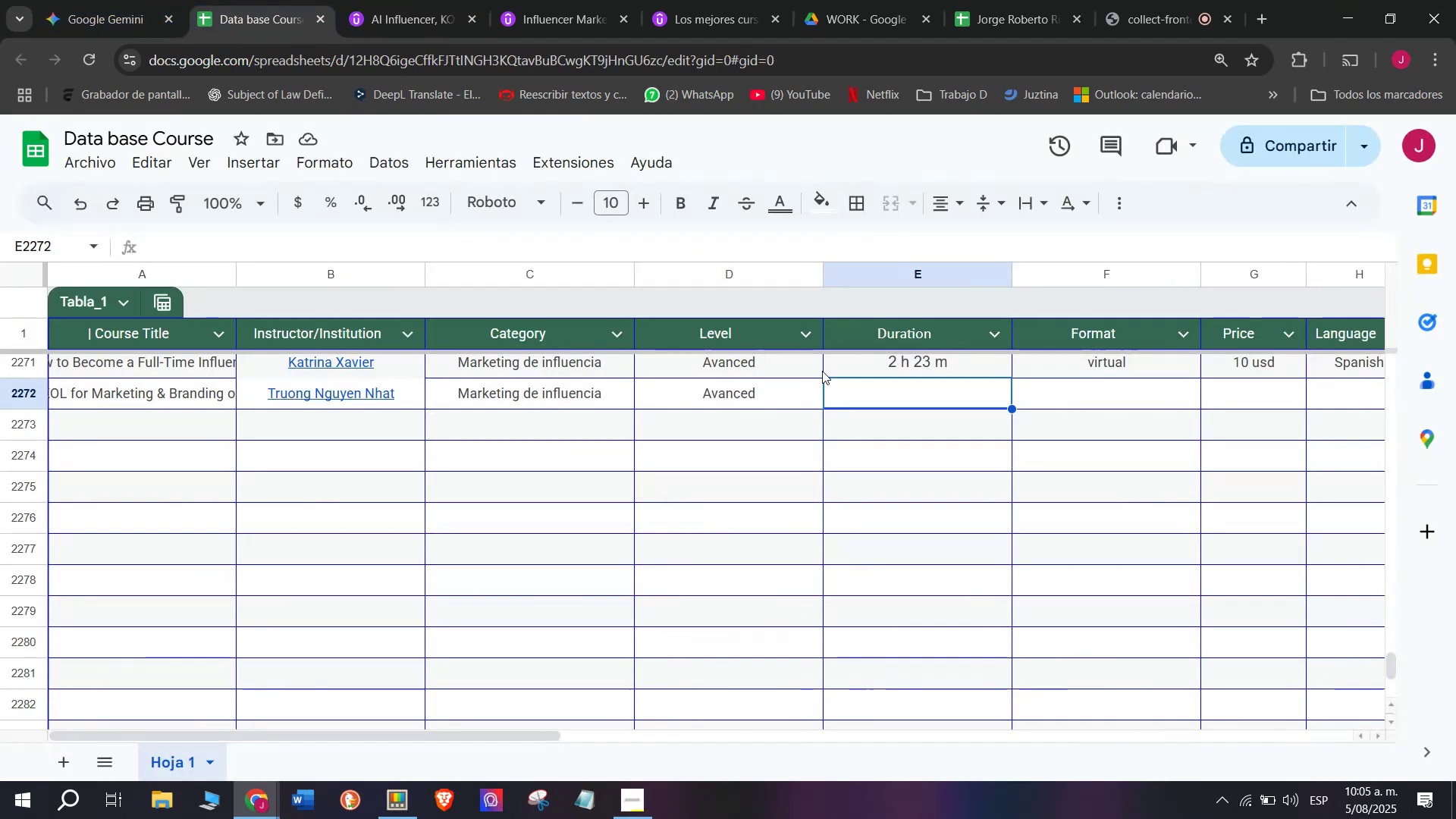 
key(Control+ControlLeft)
 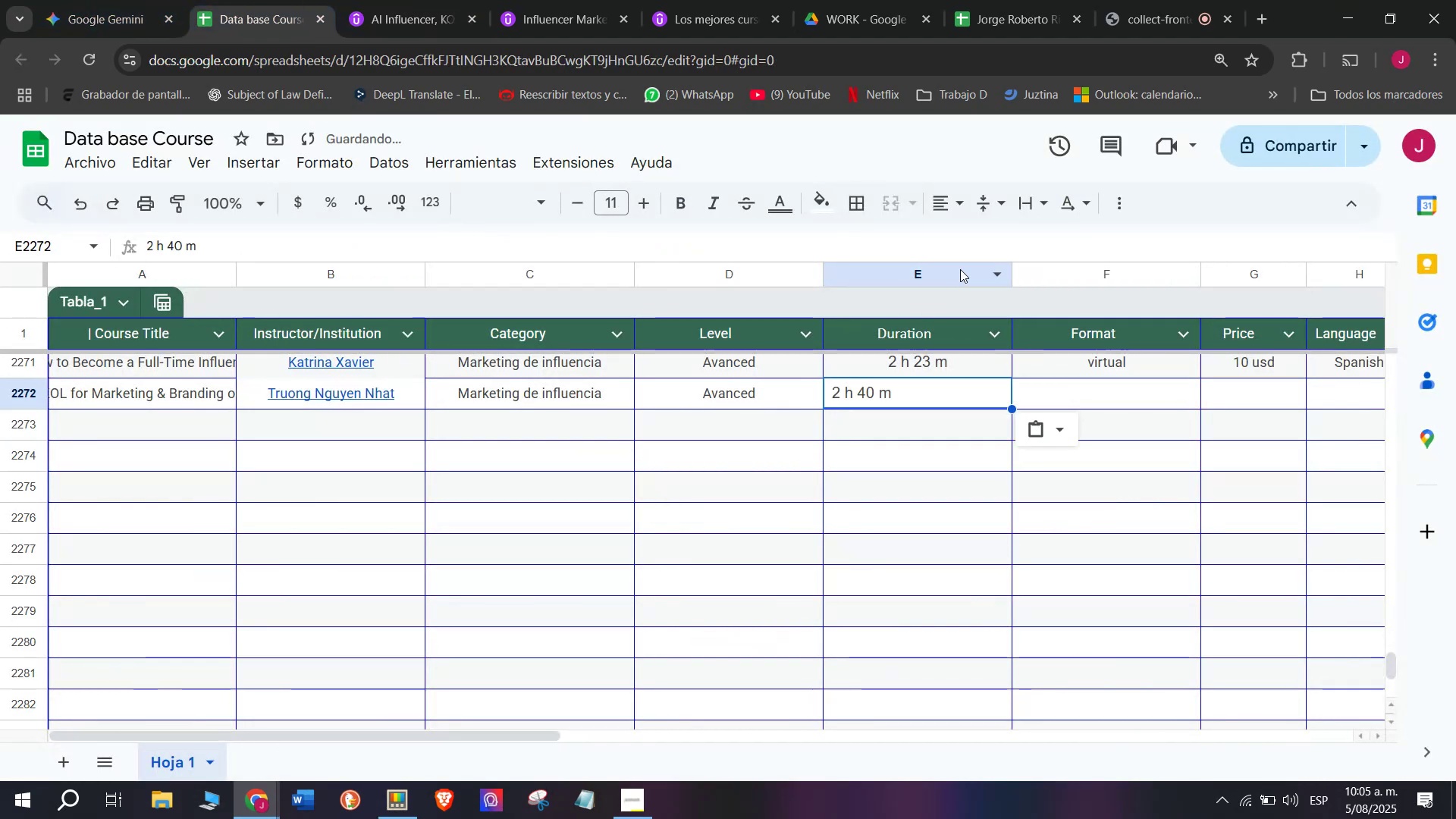 
key(Z)
 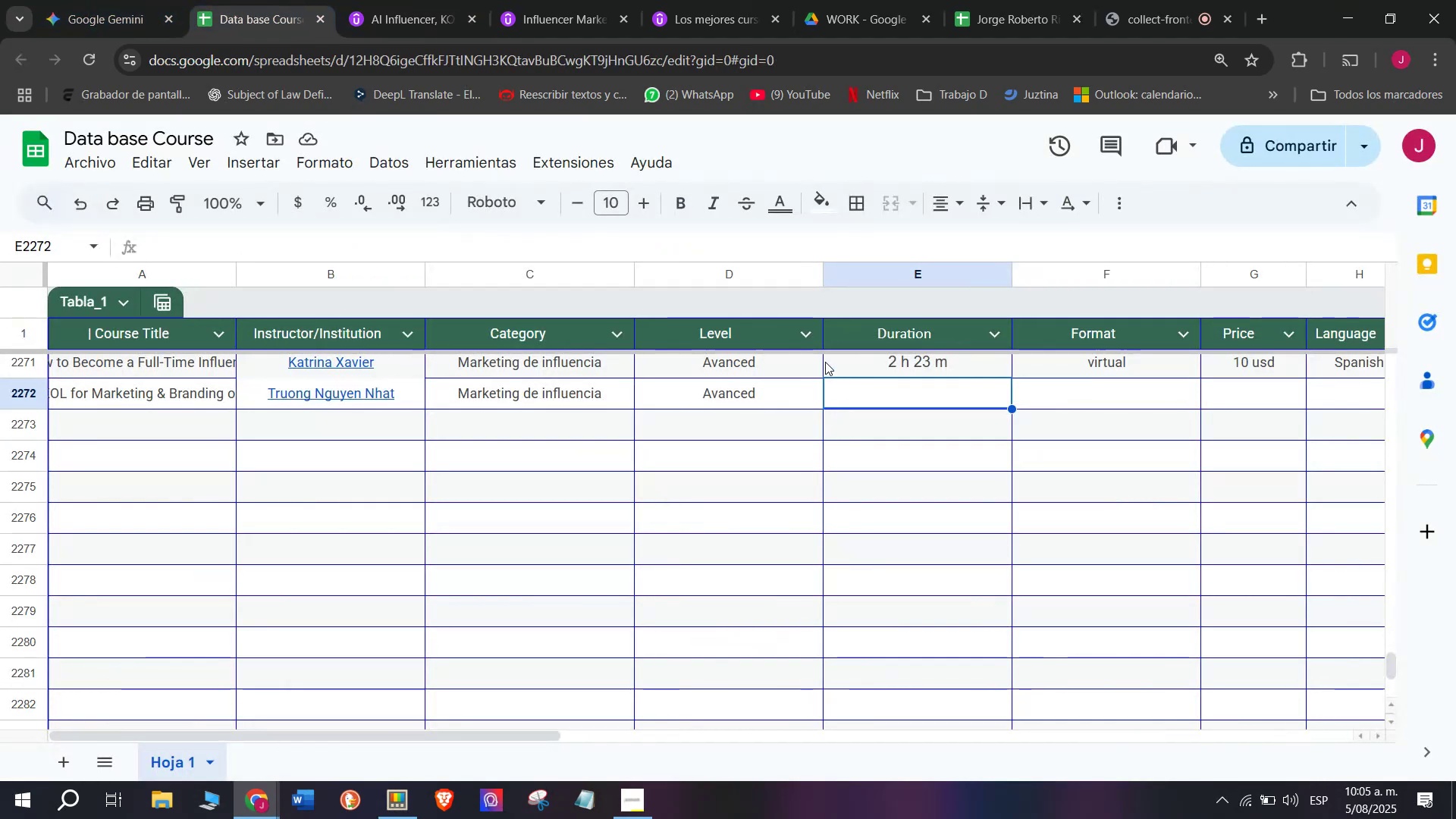 
key(Control+V)
 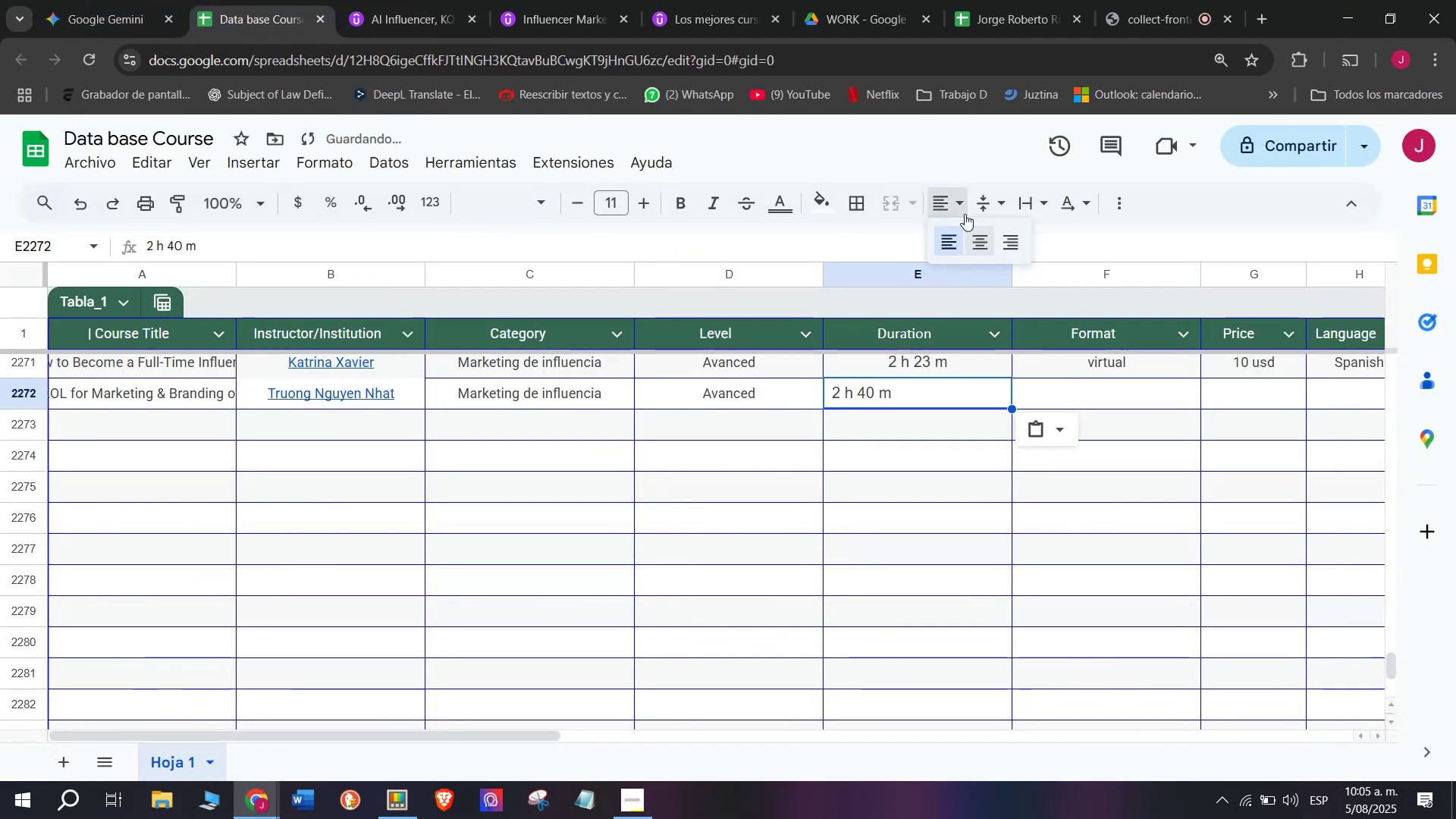 
double_click([973, 231])
 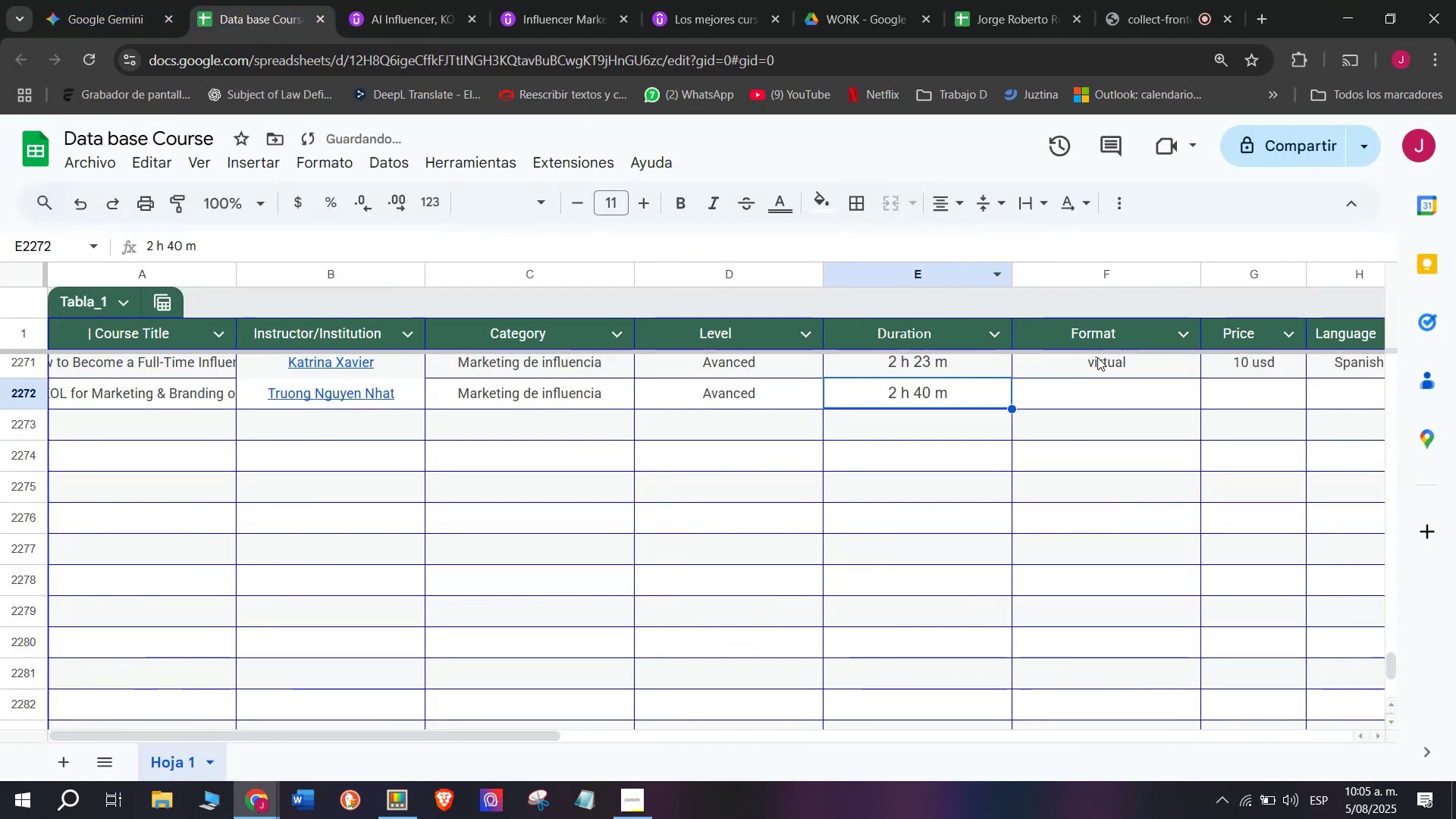 
left_click([1097, 357])
 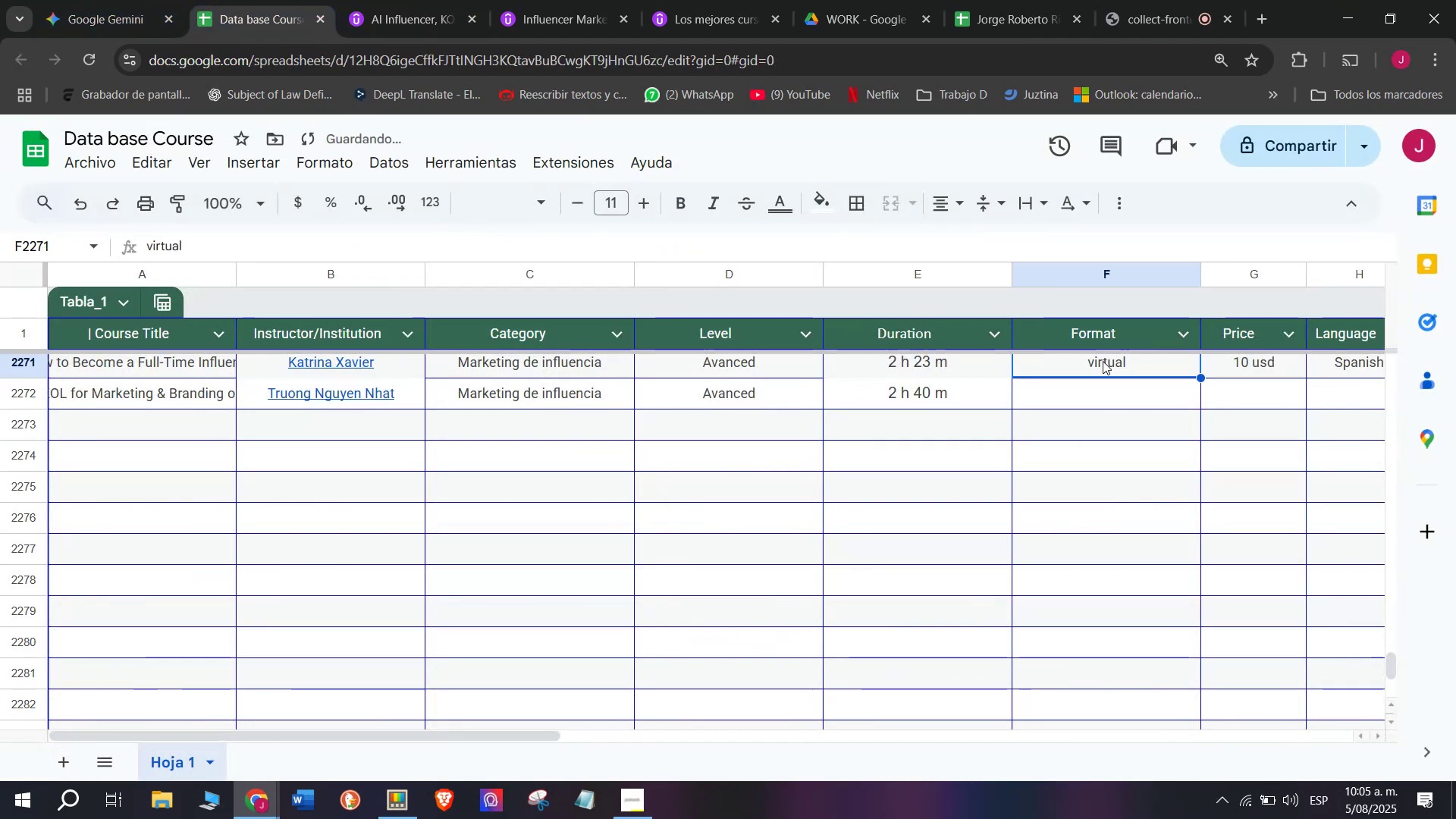 
key(Break)
 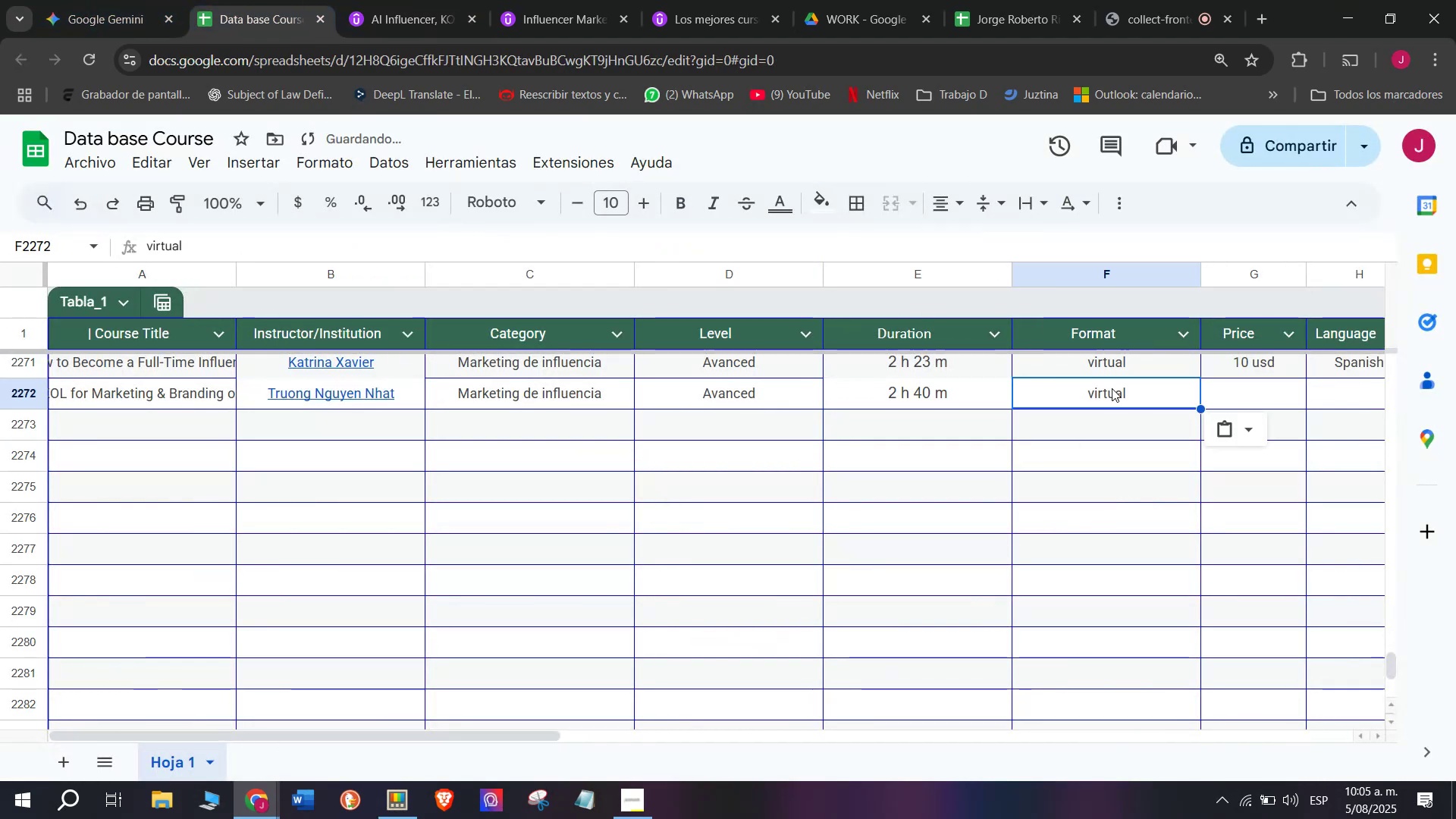 
key(Control+ControlLeft)
 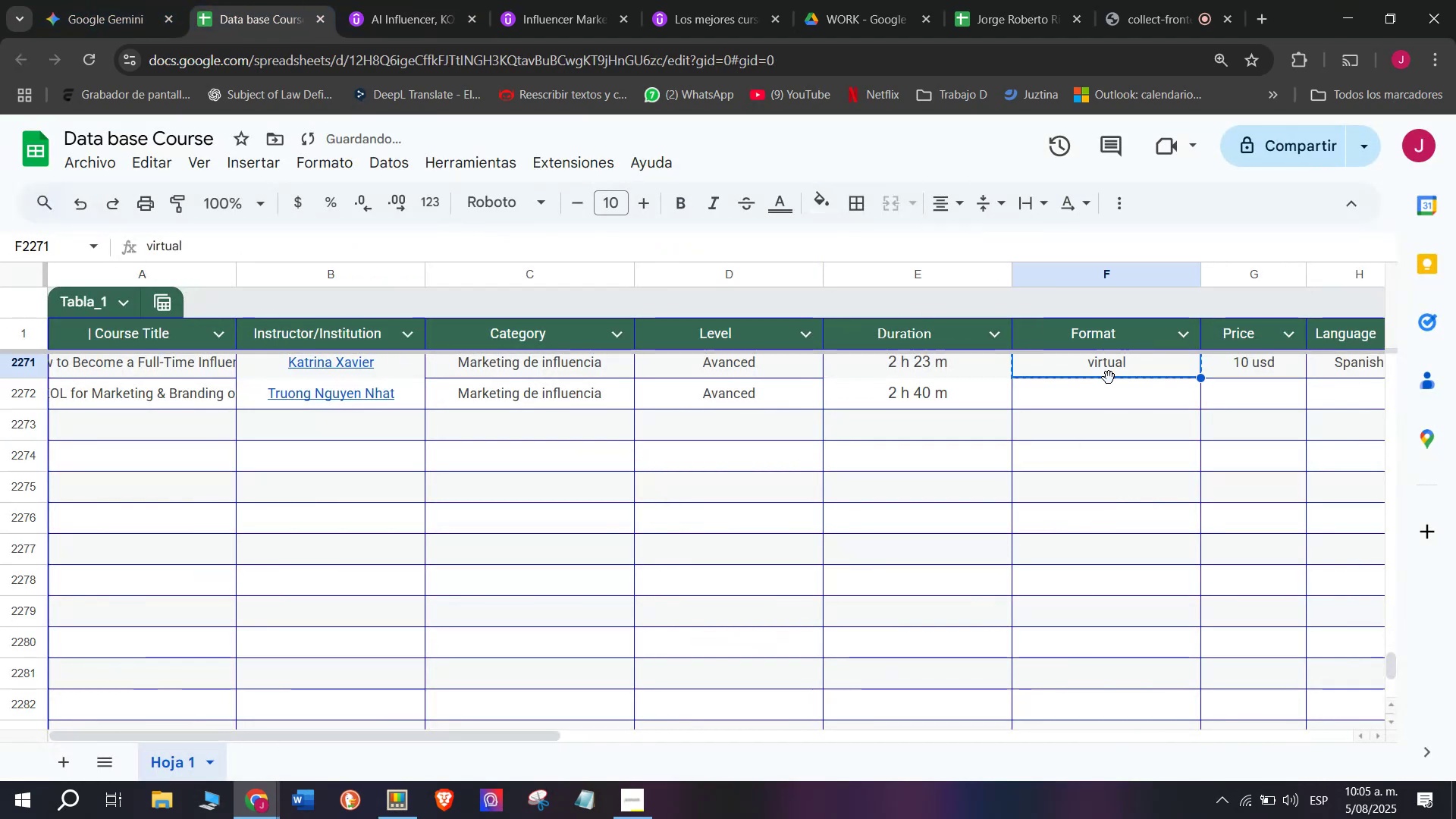 
key(Control+C)
 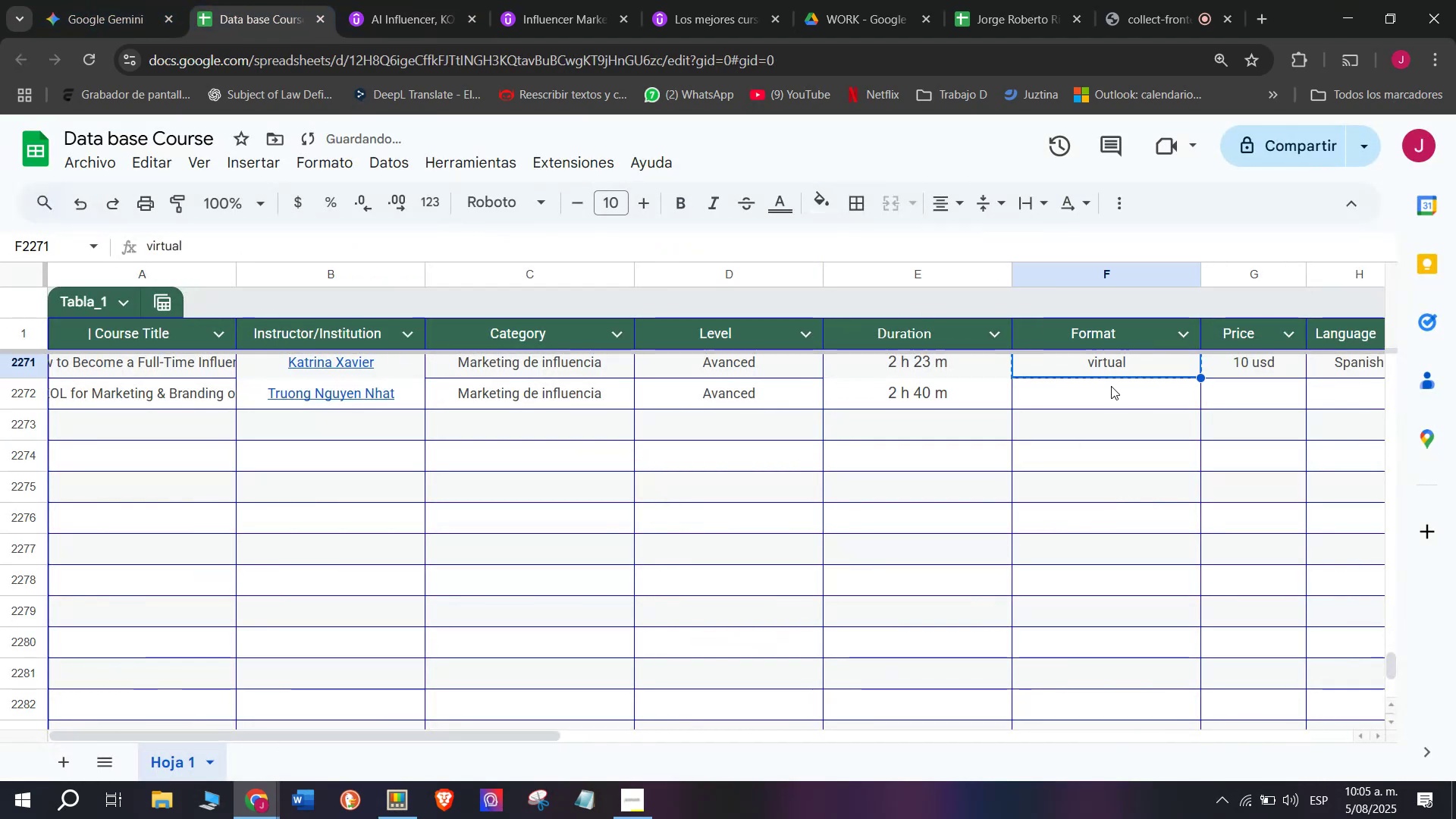 
double_click([1111, 386])
 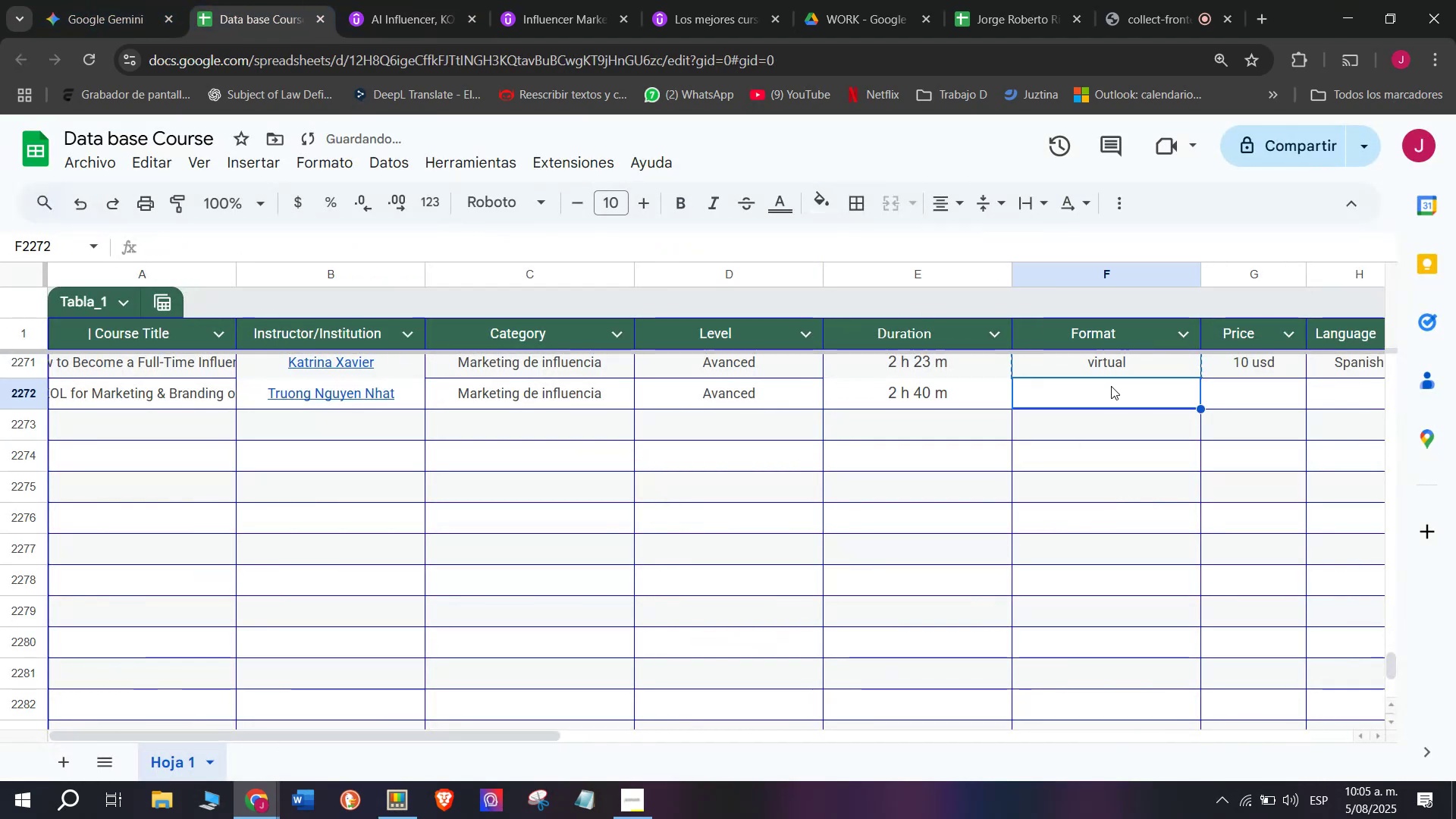 
key(Z)
 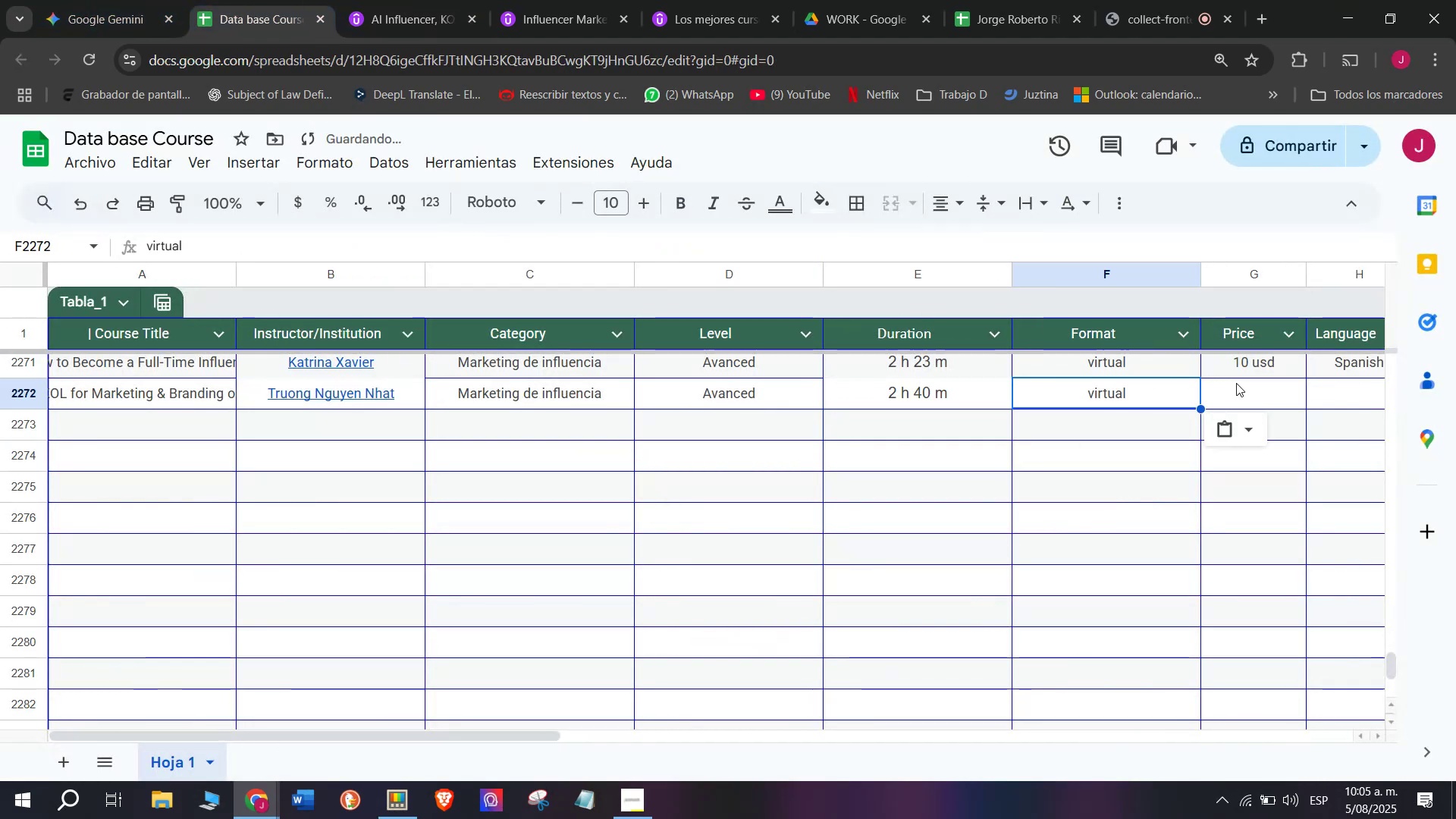 
key(Control+ControlLeft)
 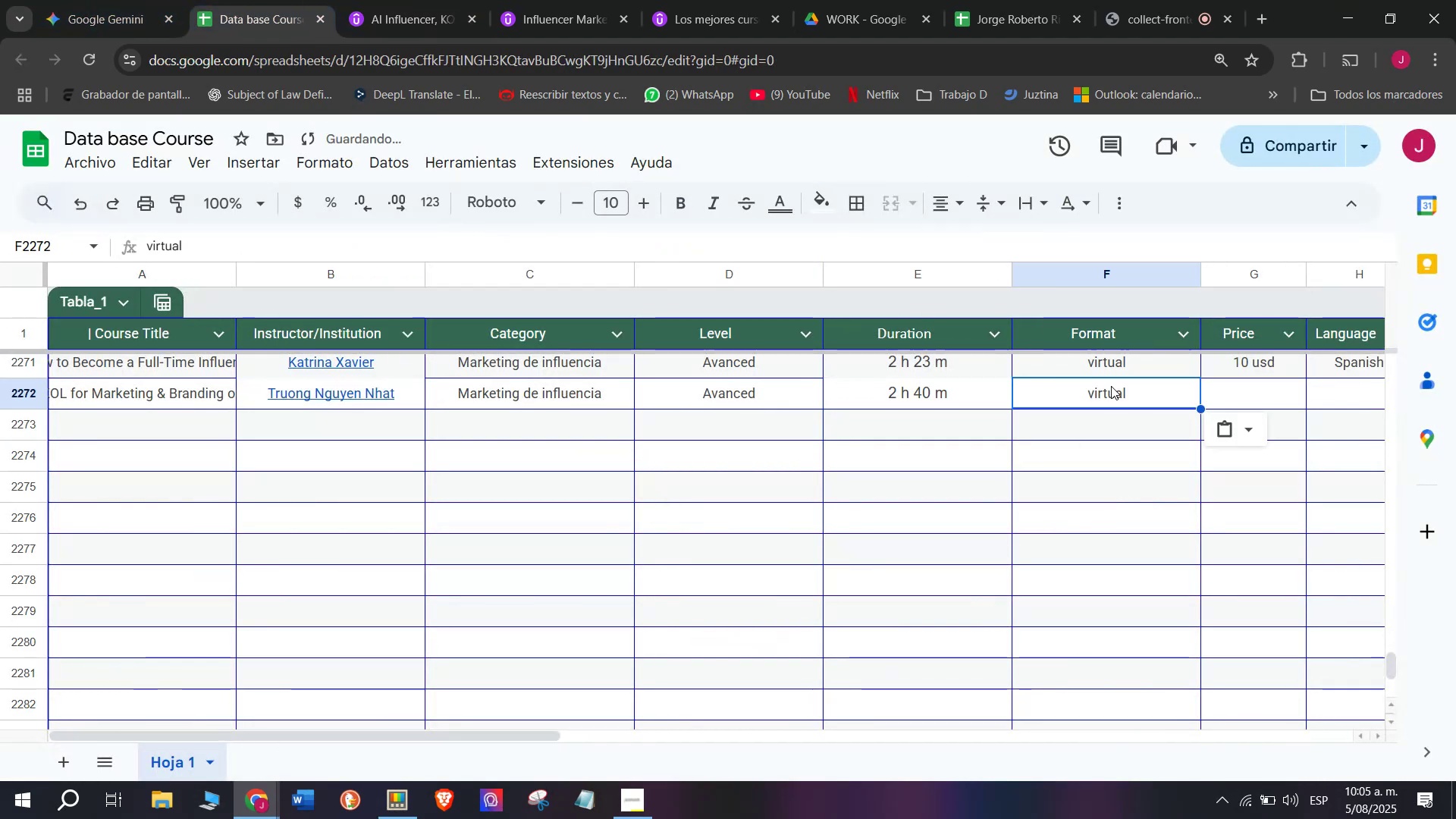 
key(Control+V)
 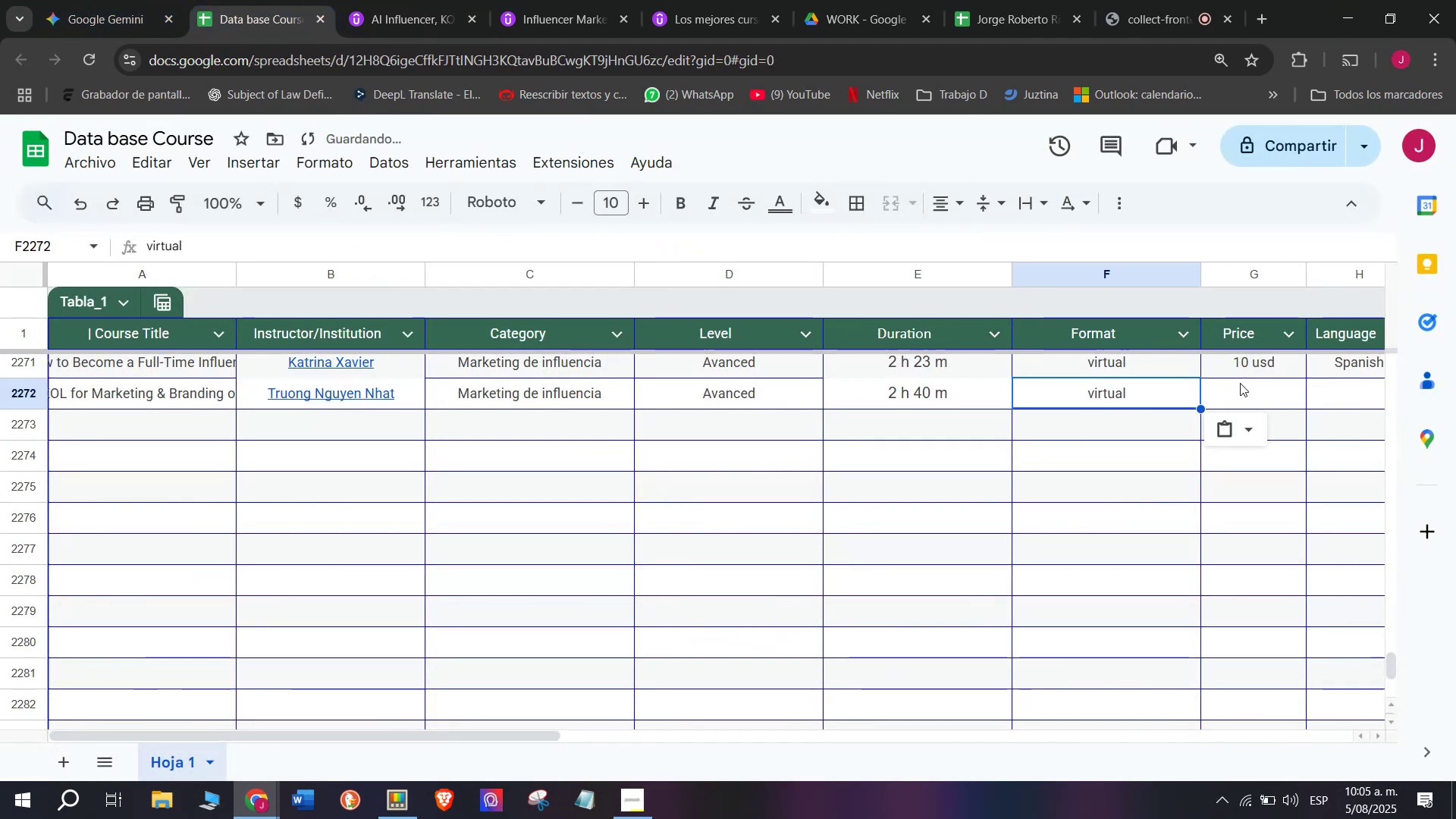 
left_click([1267, 356])
 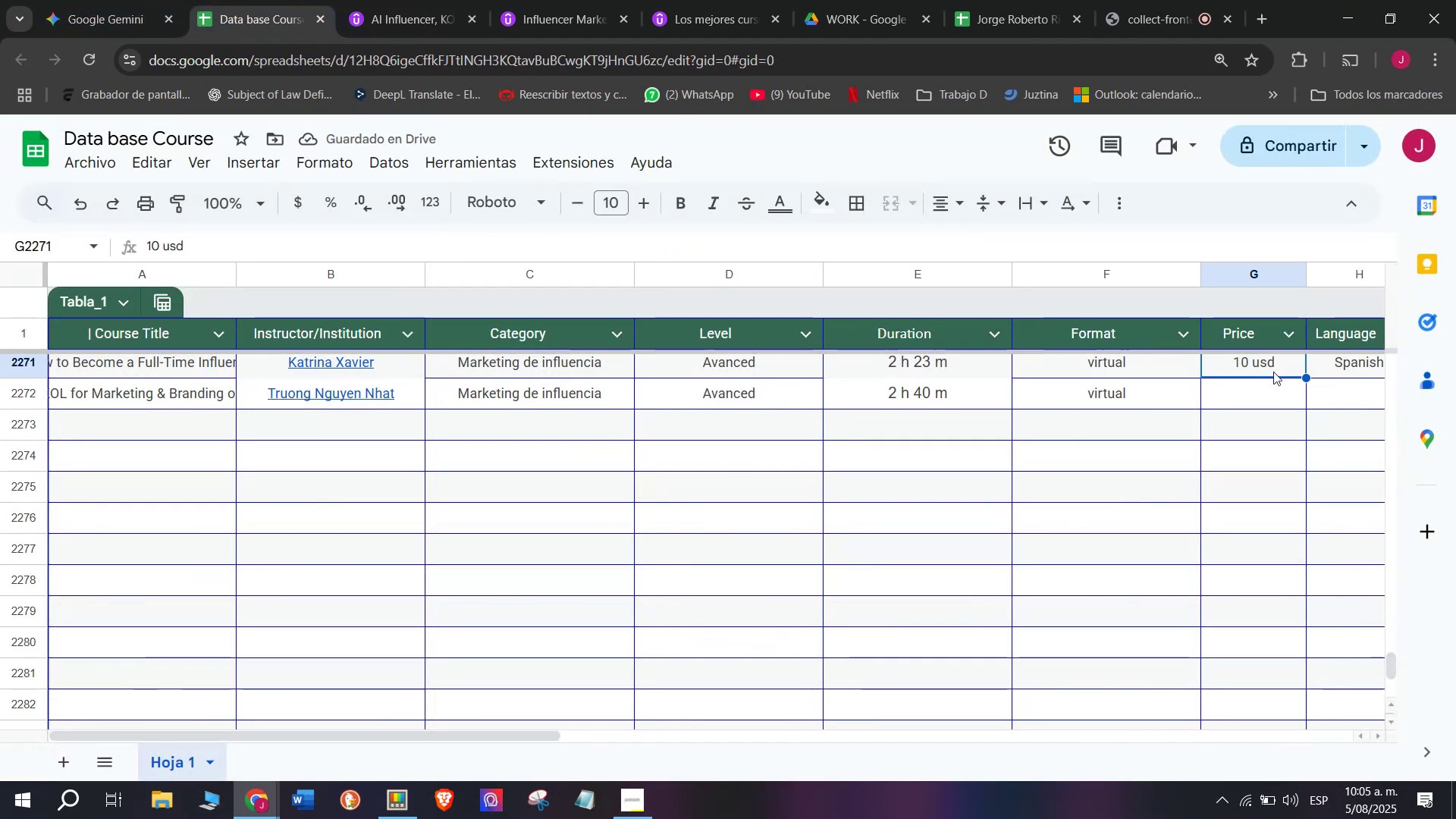 
key(Break)
 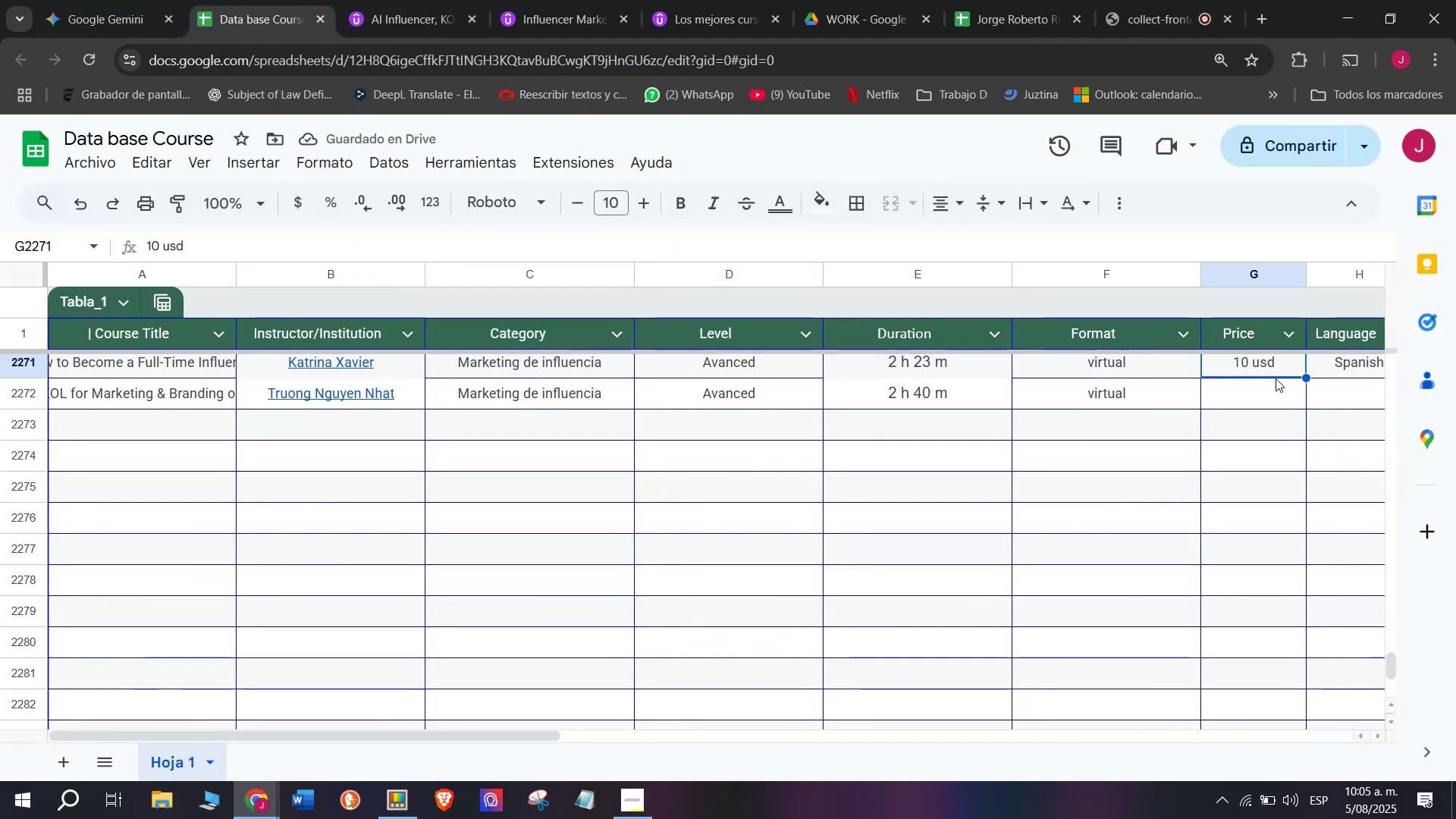 
key(Control+ControlLeft)
 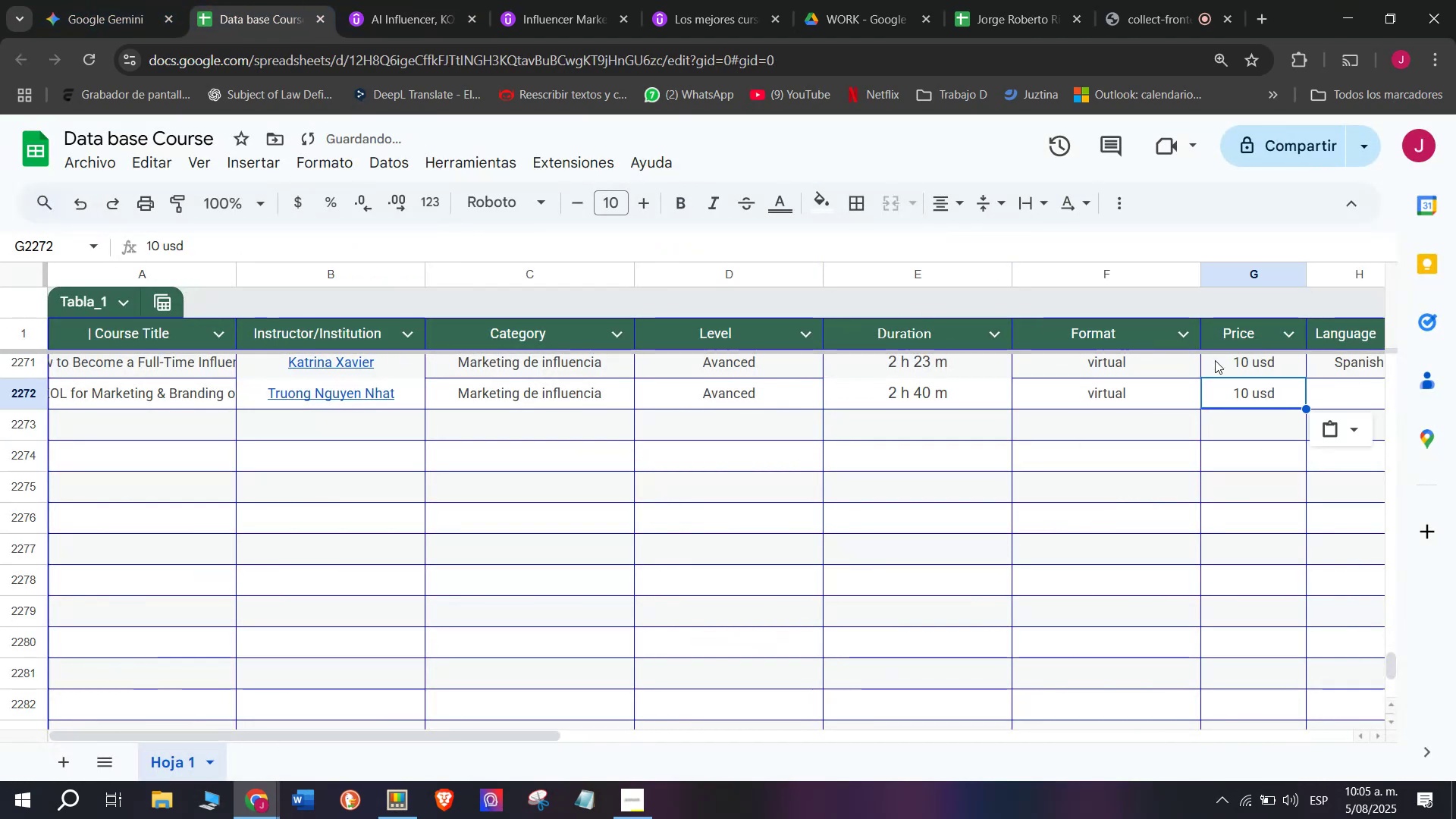 
key(Control+C)
 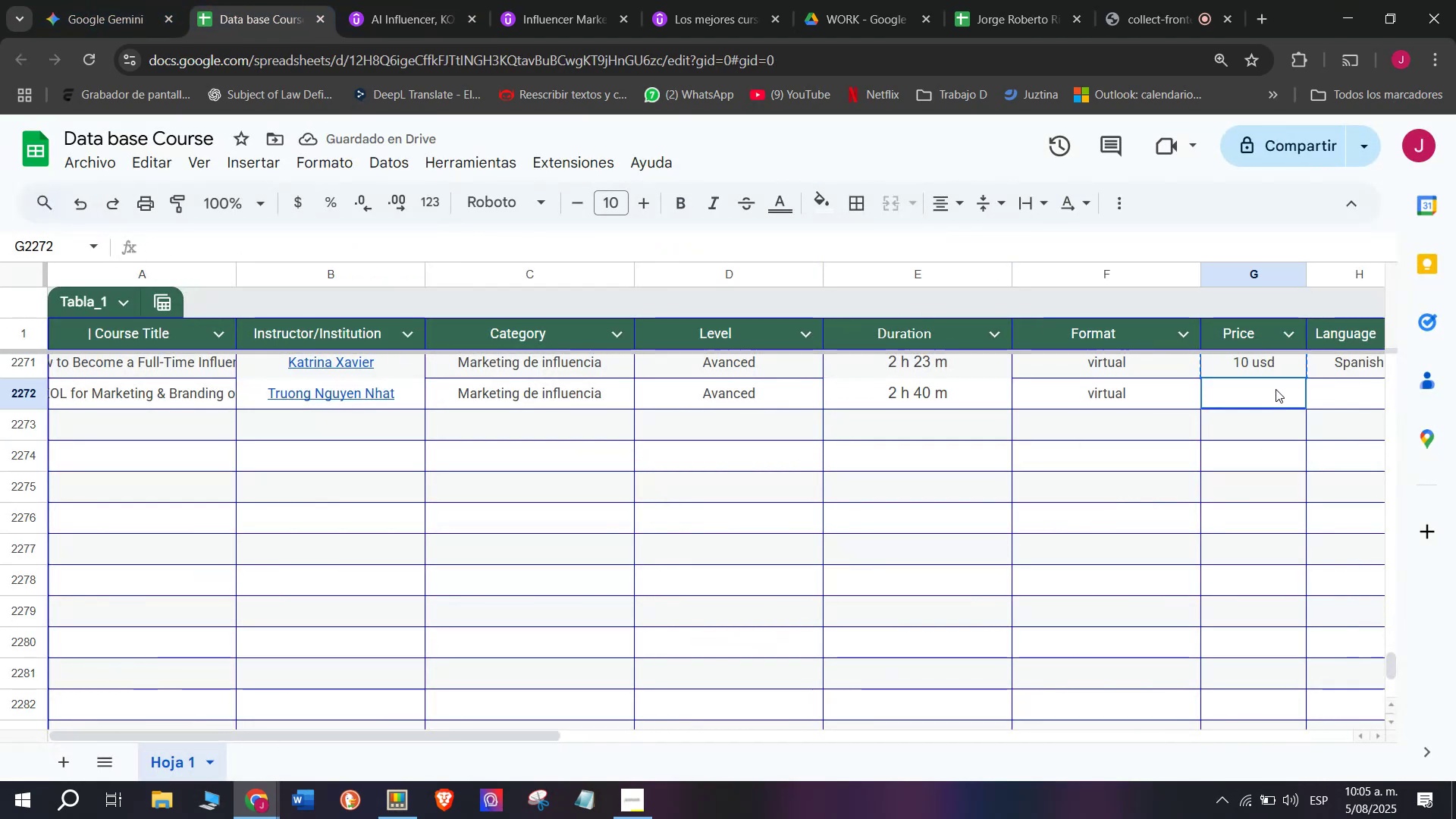 
double_click([1276, 389])
 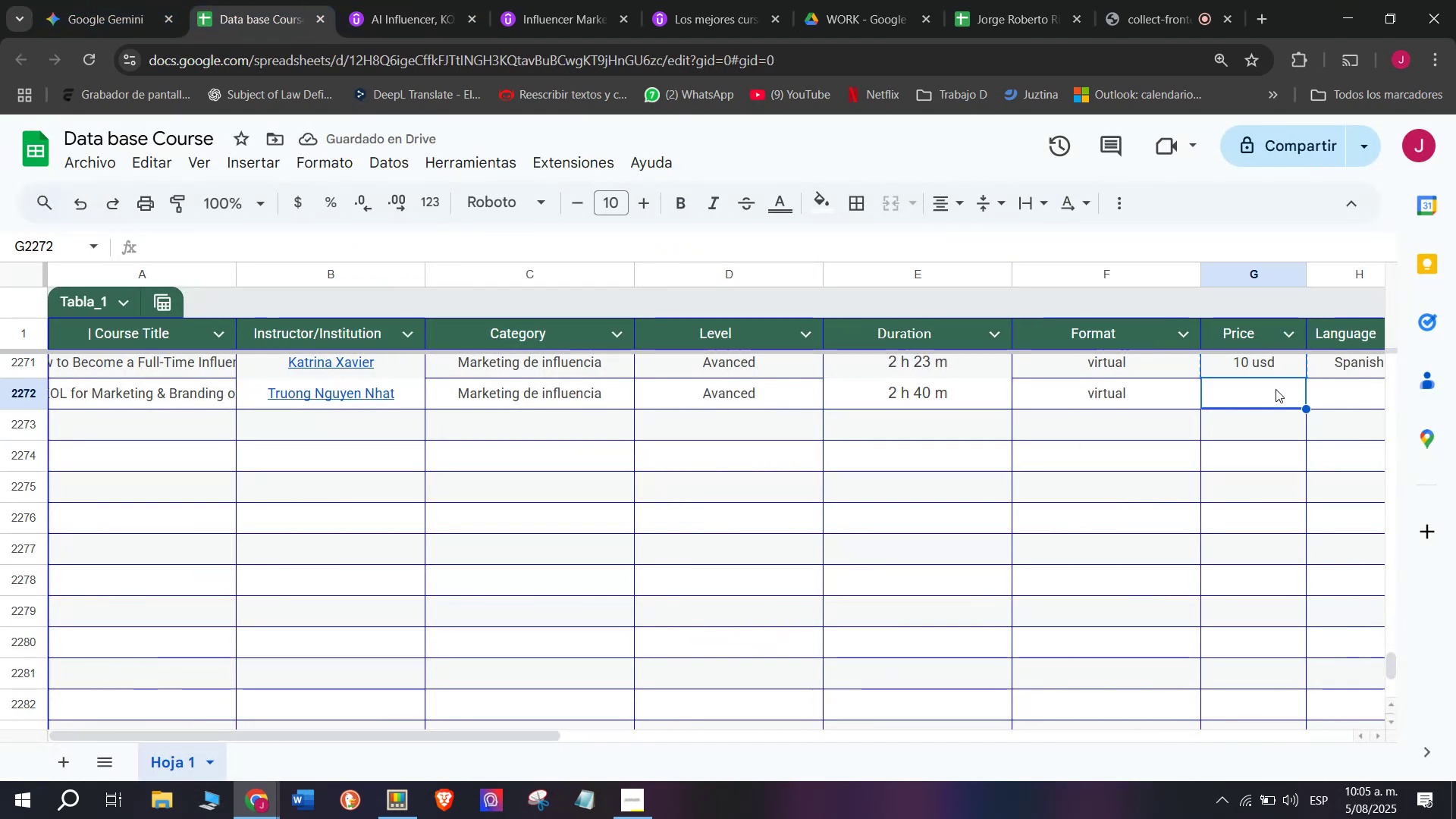 
key(Z)
 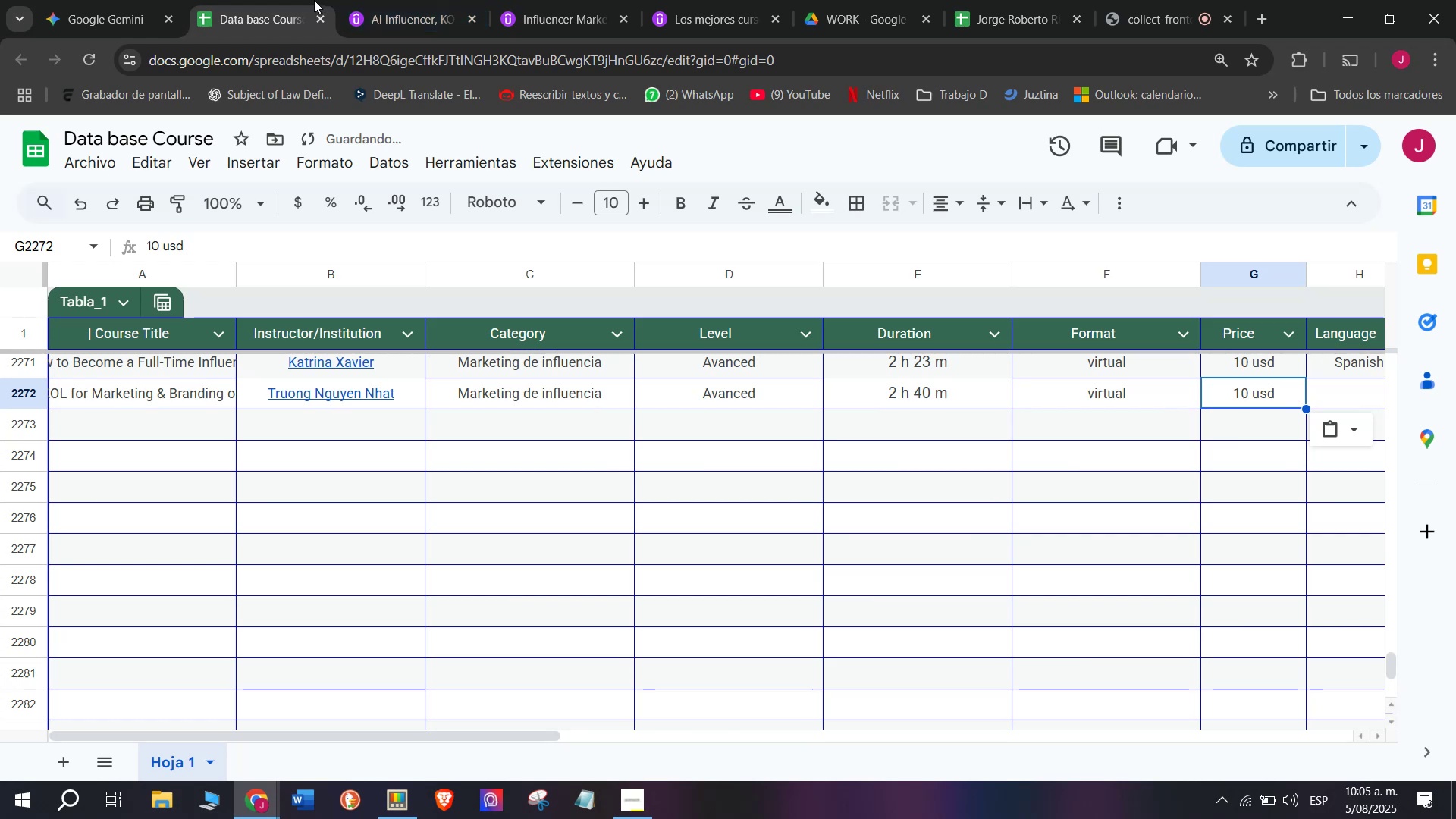 
key(Control+ControlLeft)
 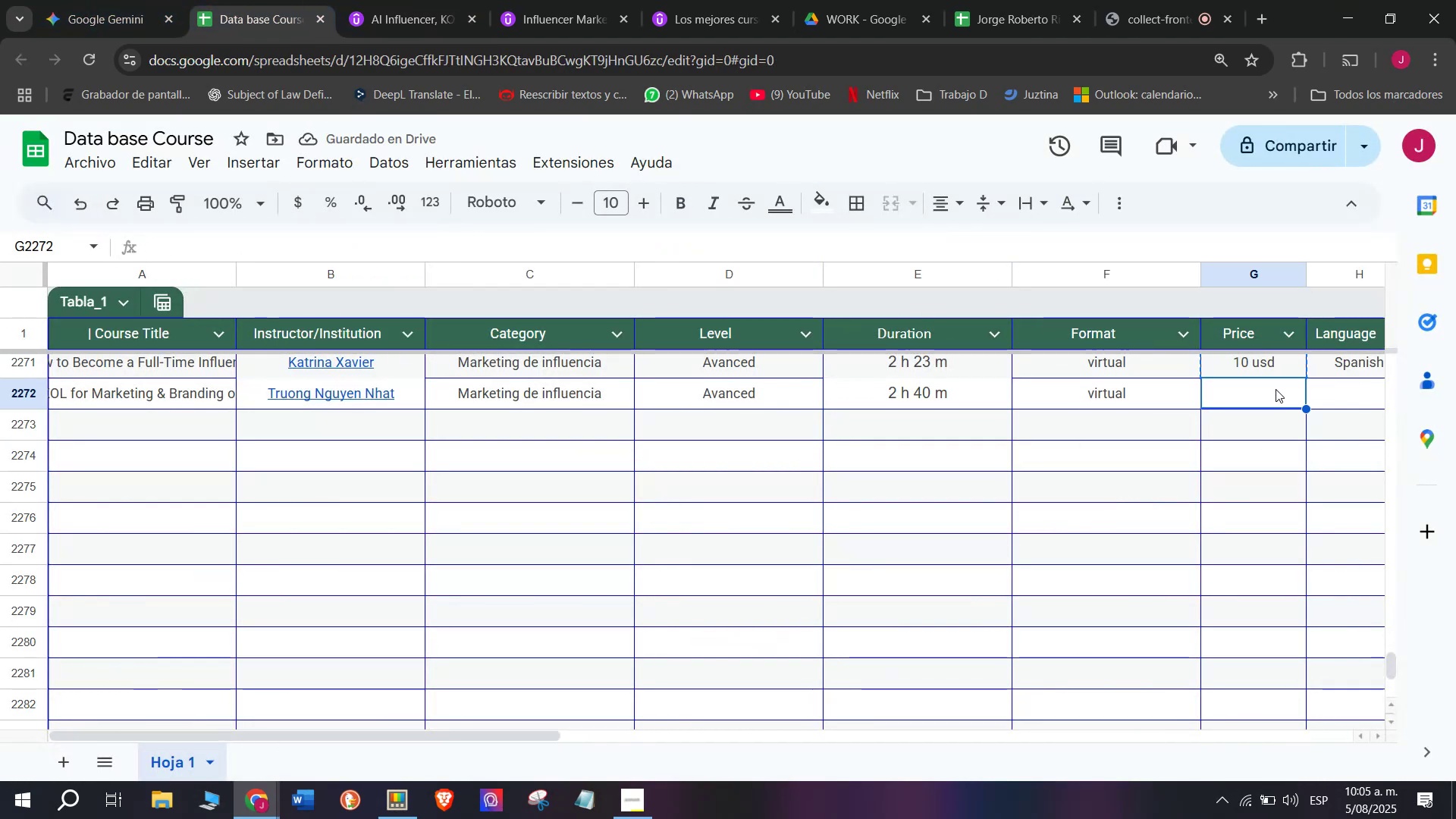 
key(Control+V)
 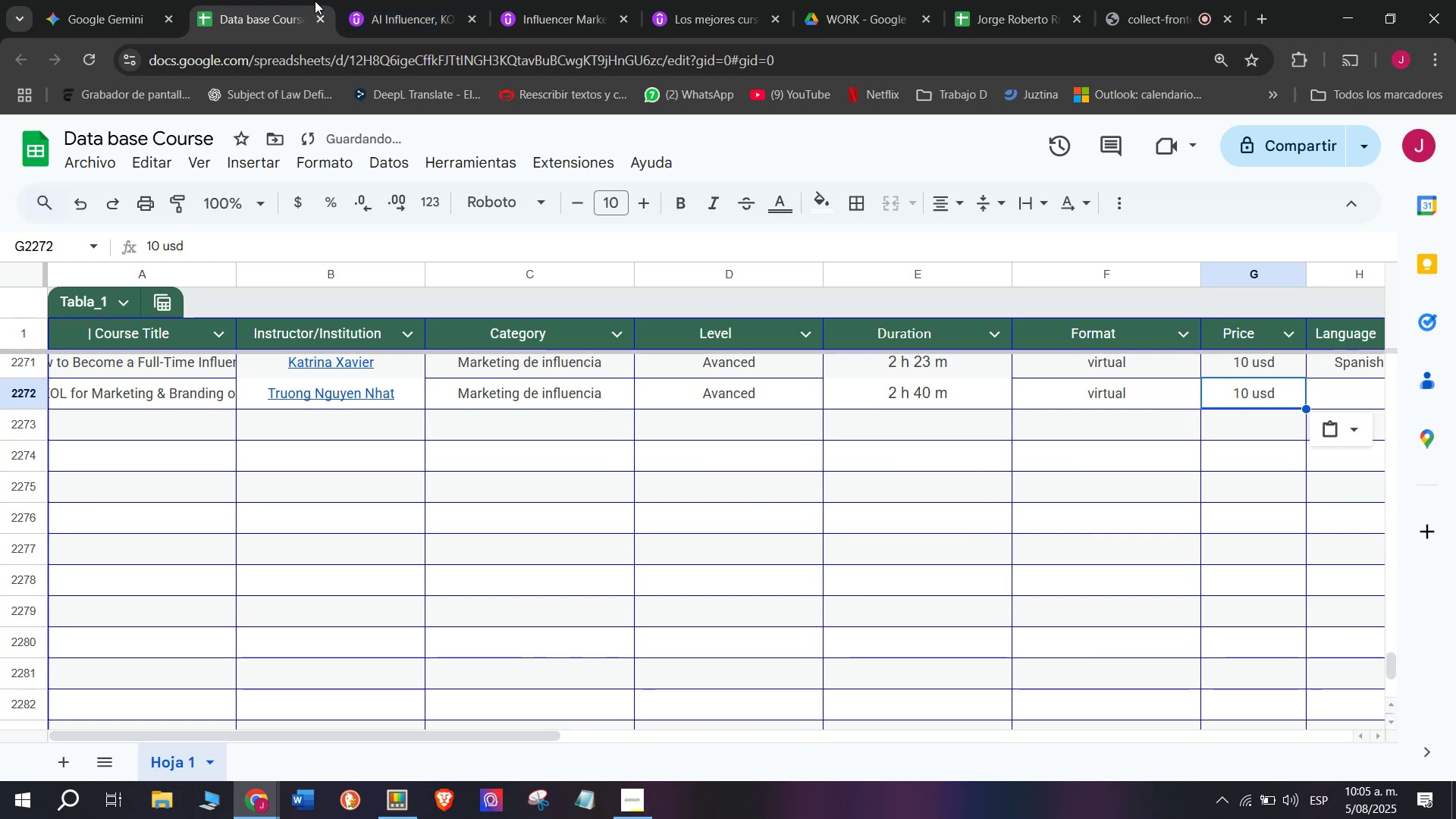 
left_click([408, 0])
 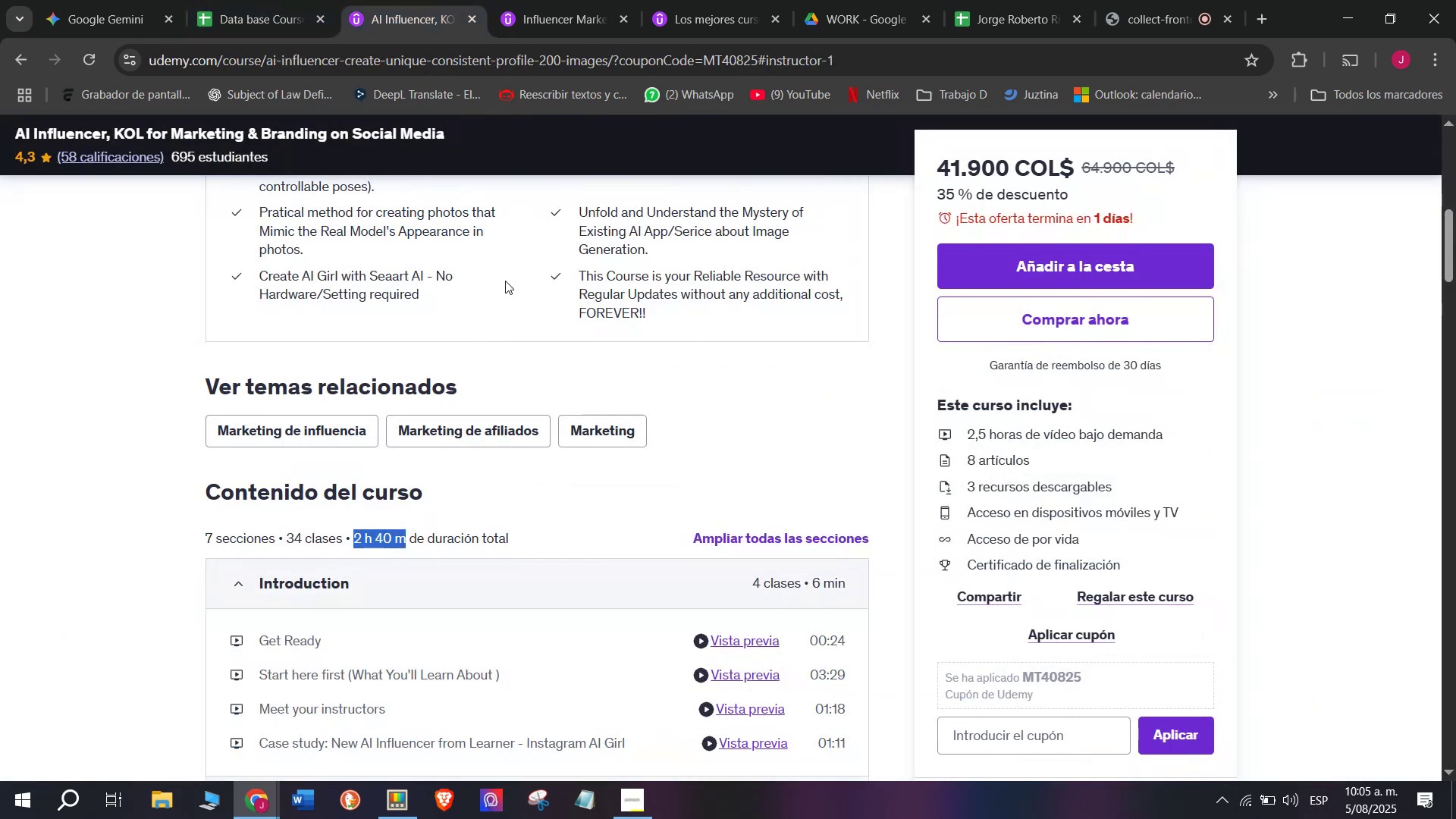 
scroll: coordinate [497, 248], scroll_direction: up, amount: 3.0
 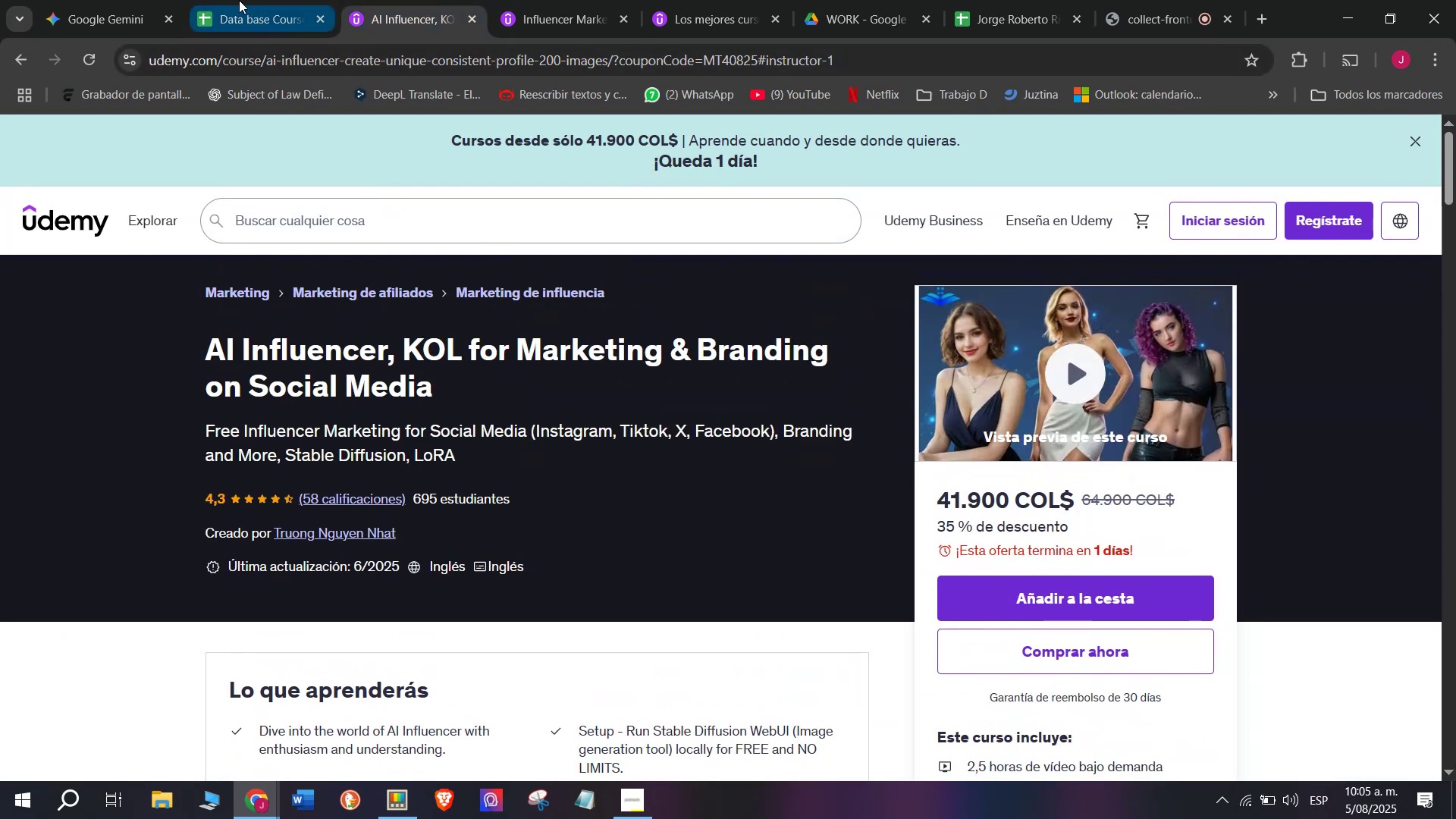 
left_click([239, 0])
 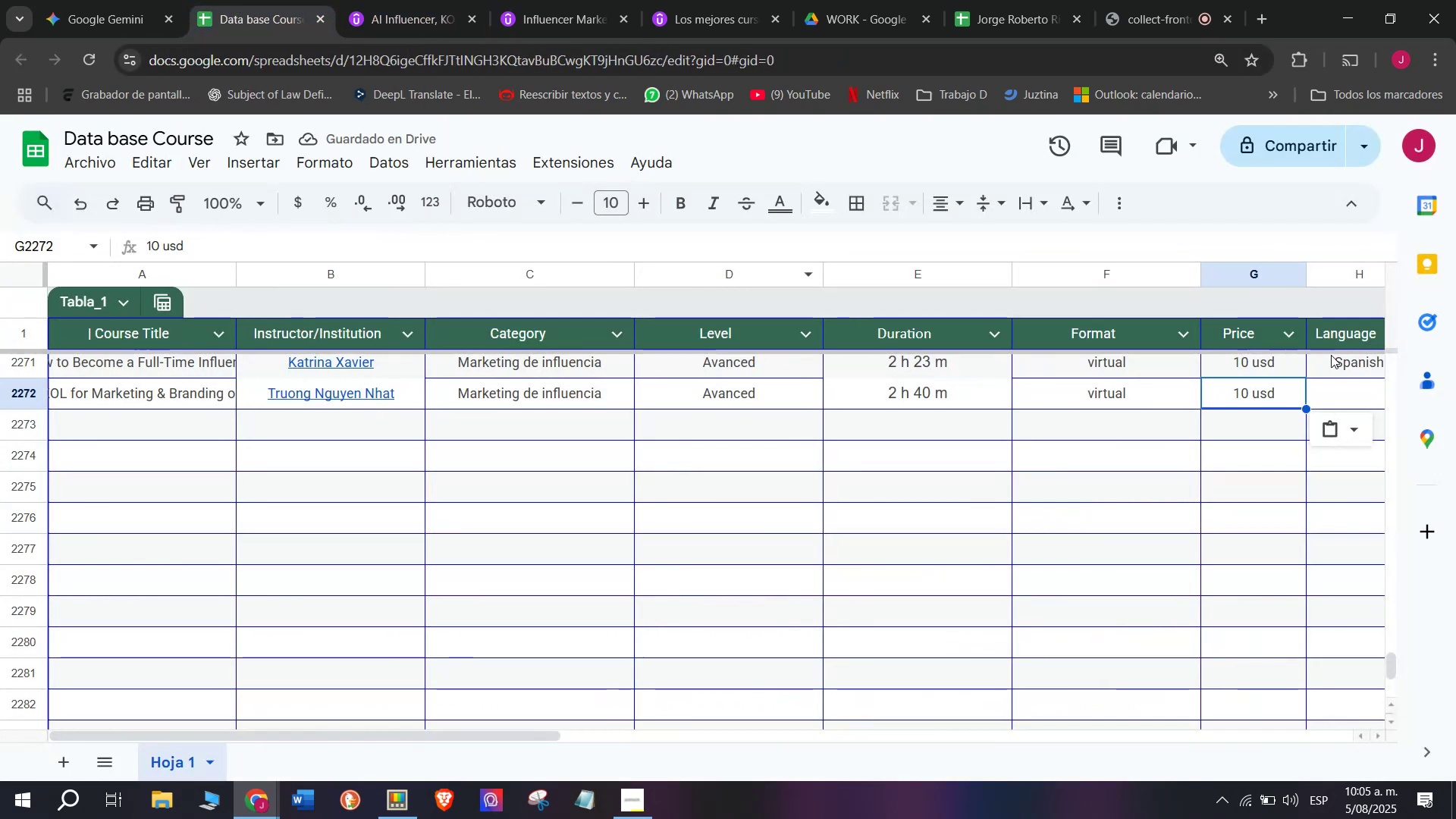 
left_click([1341, 367])
 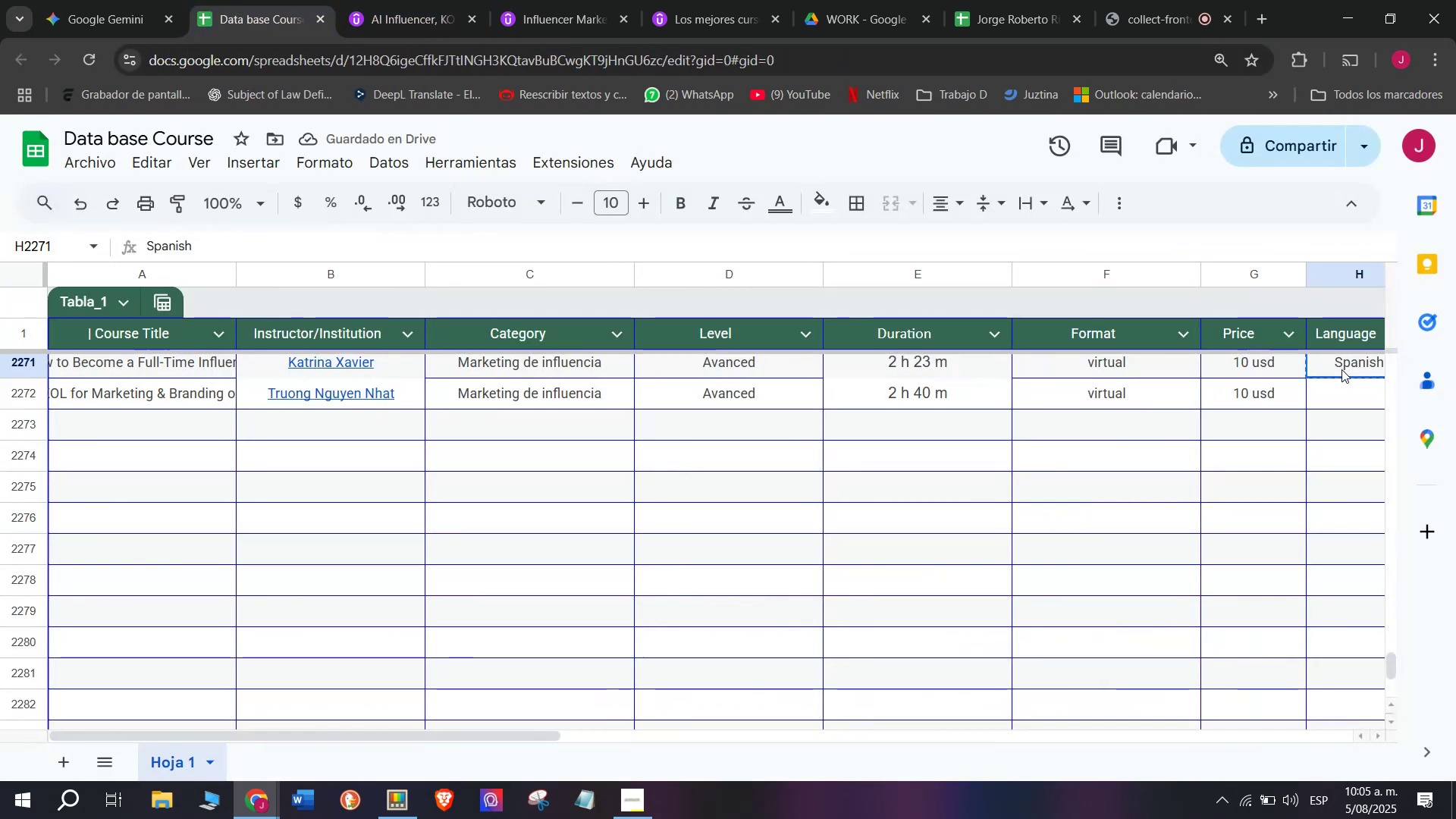 
key(Break)
 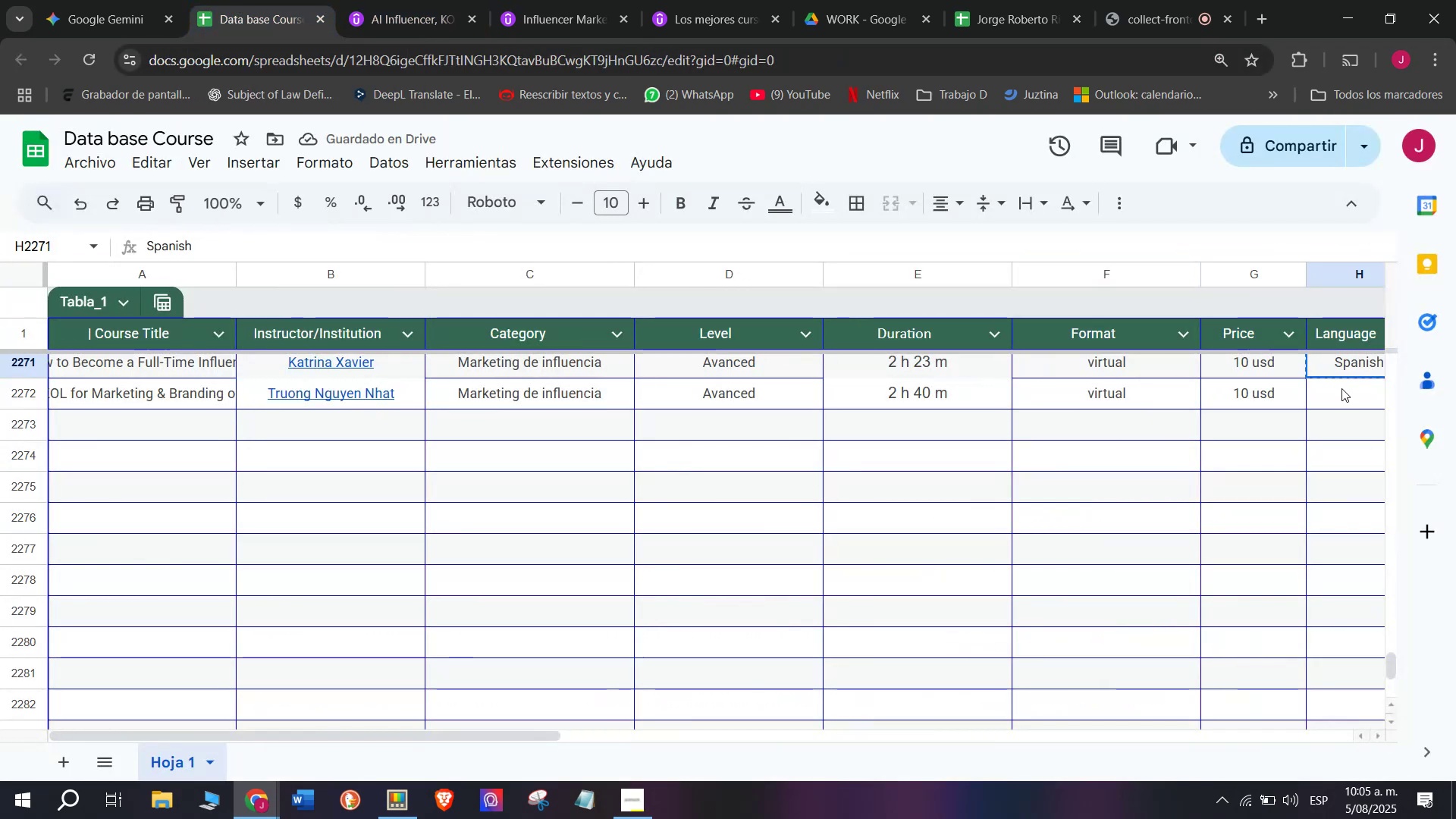 
key(Control+ControlLeft)
 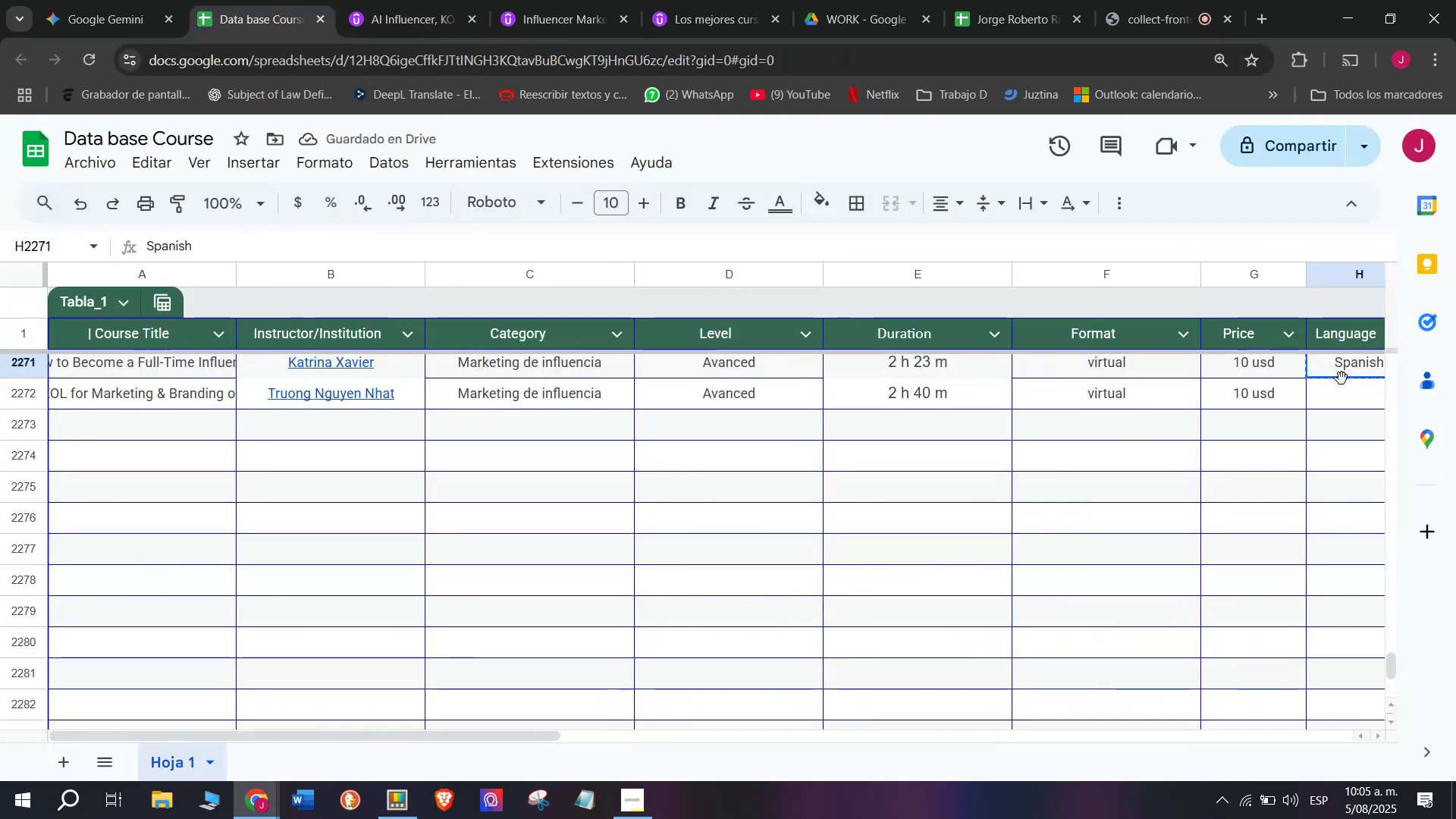 
key(Control+C)
 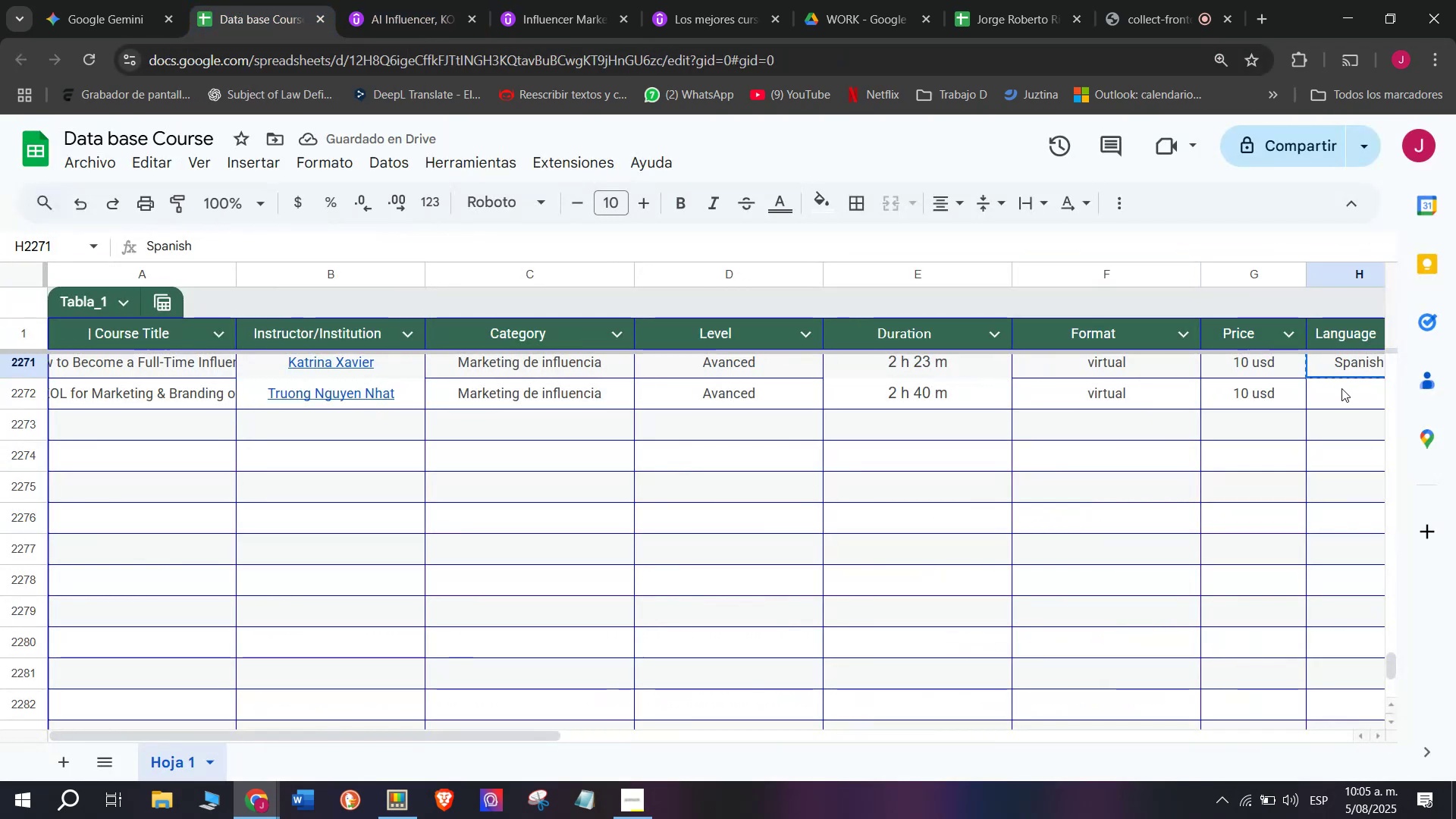 
key(Z)
 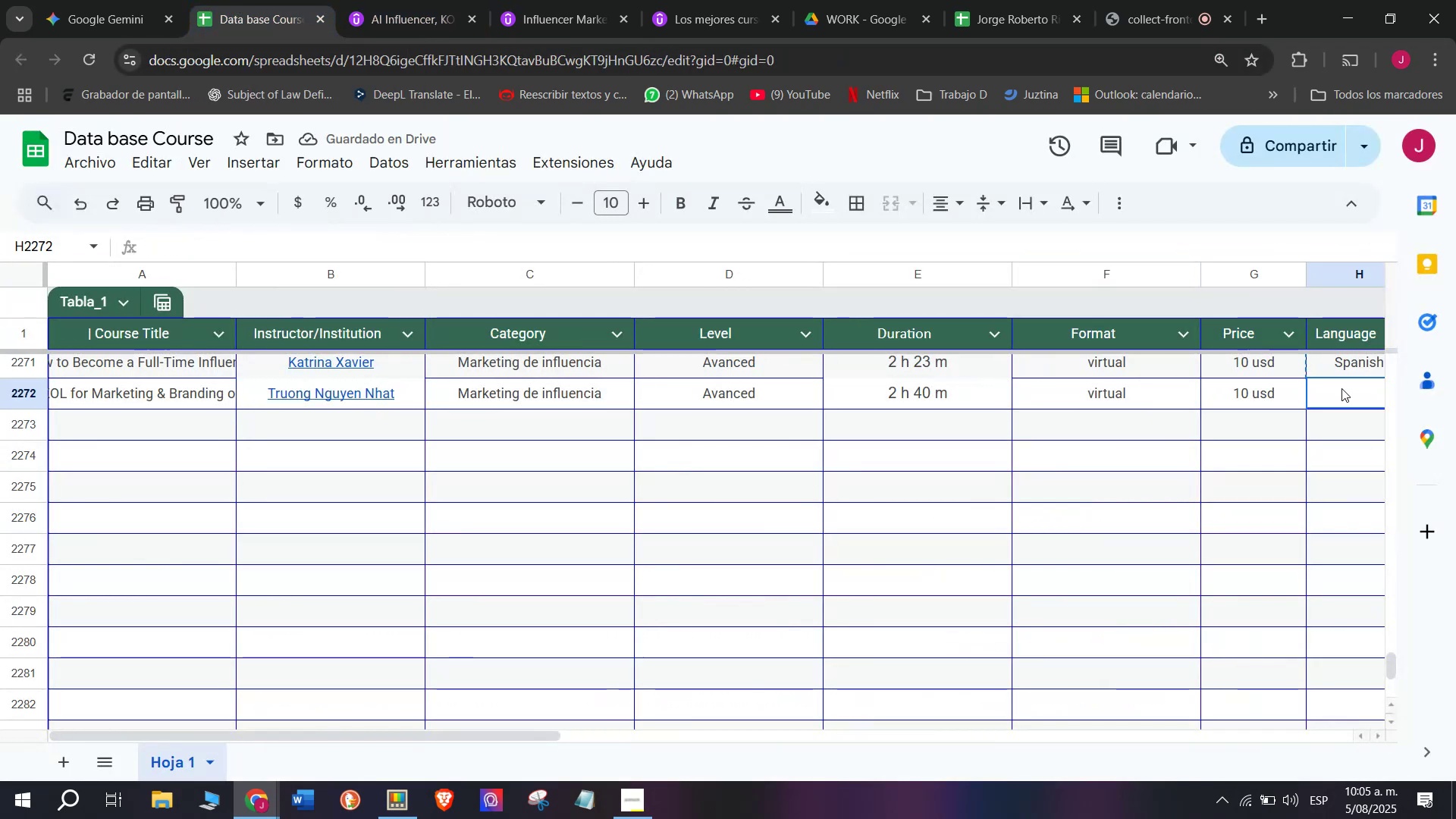 
key(Control+ControlLeft)
 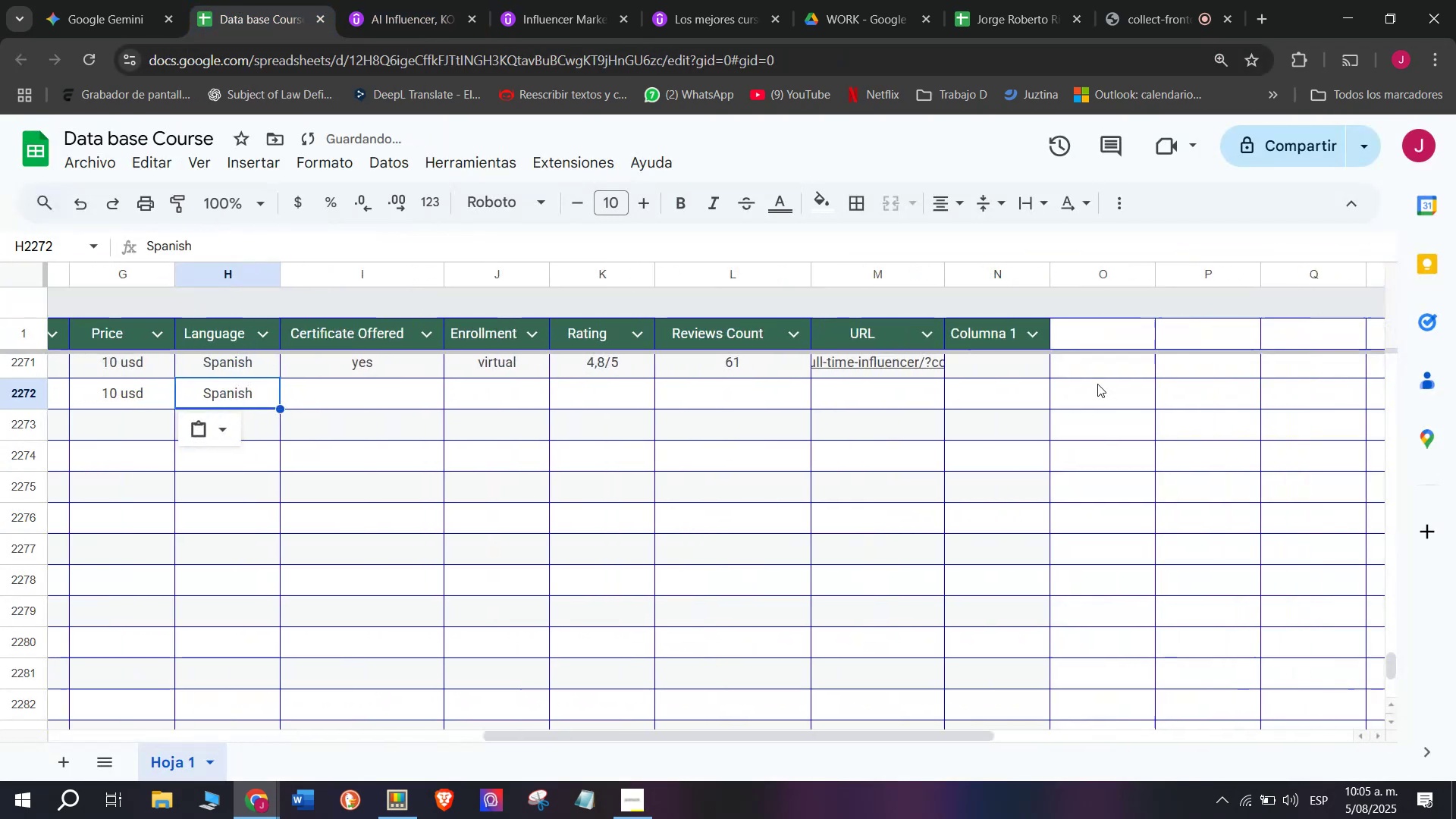 
key(Control+V)
 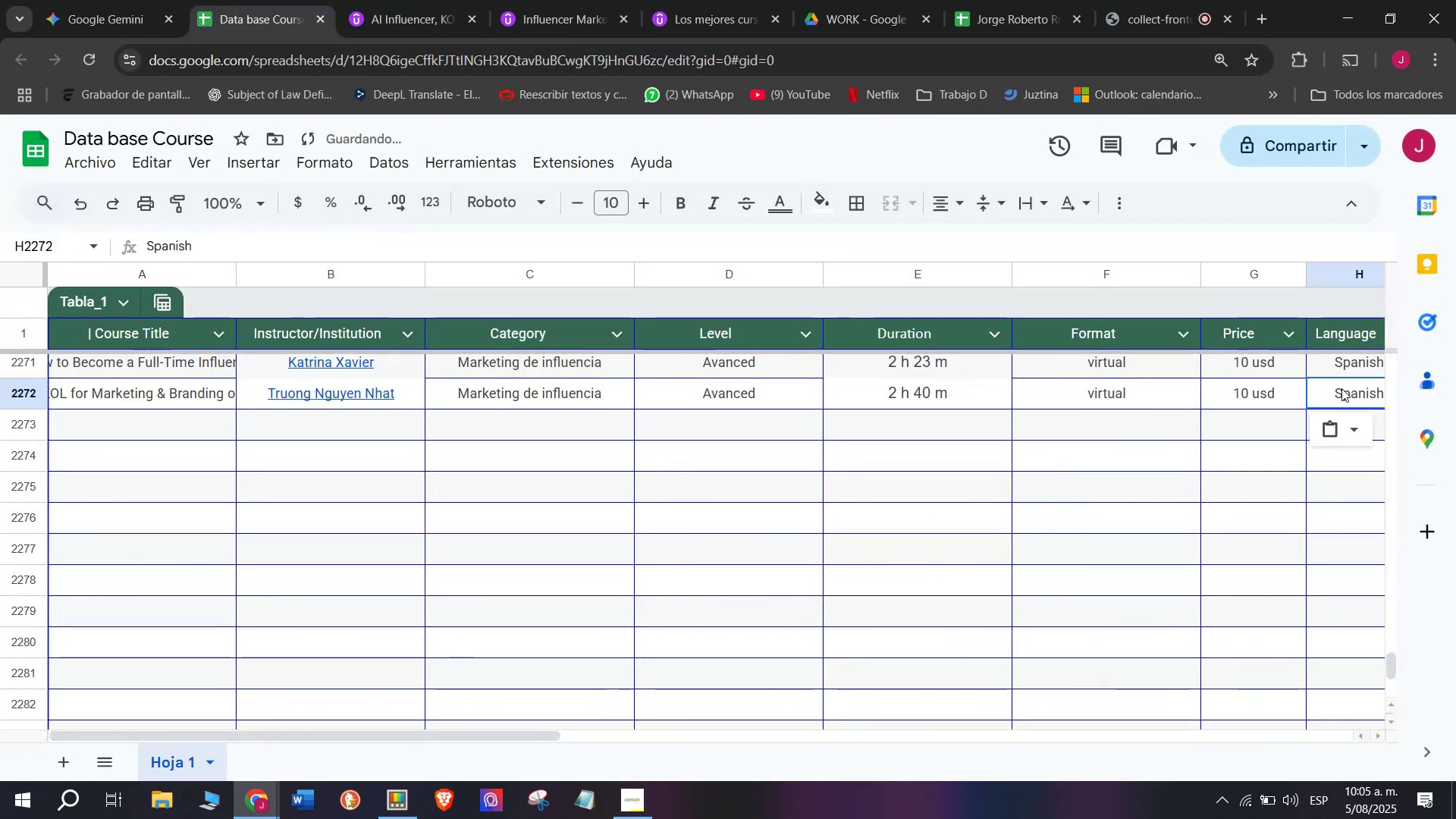 
left_click([1341, 388])
 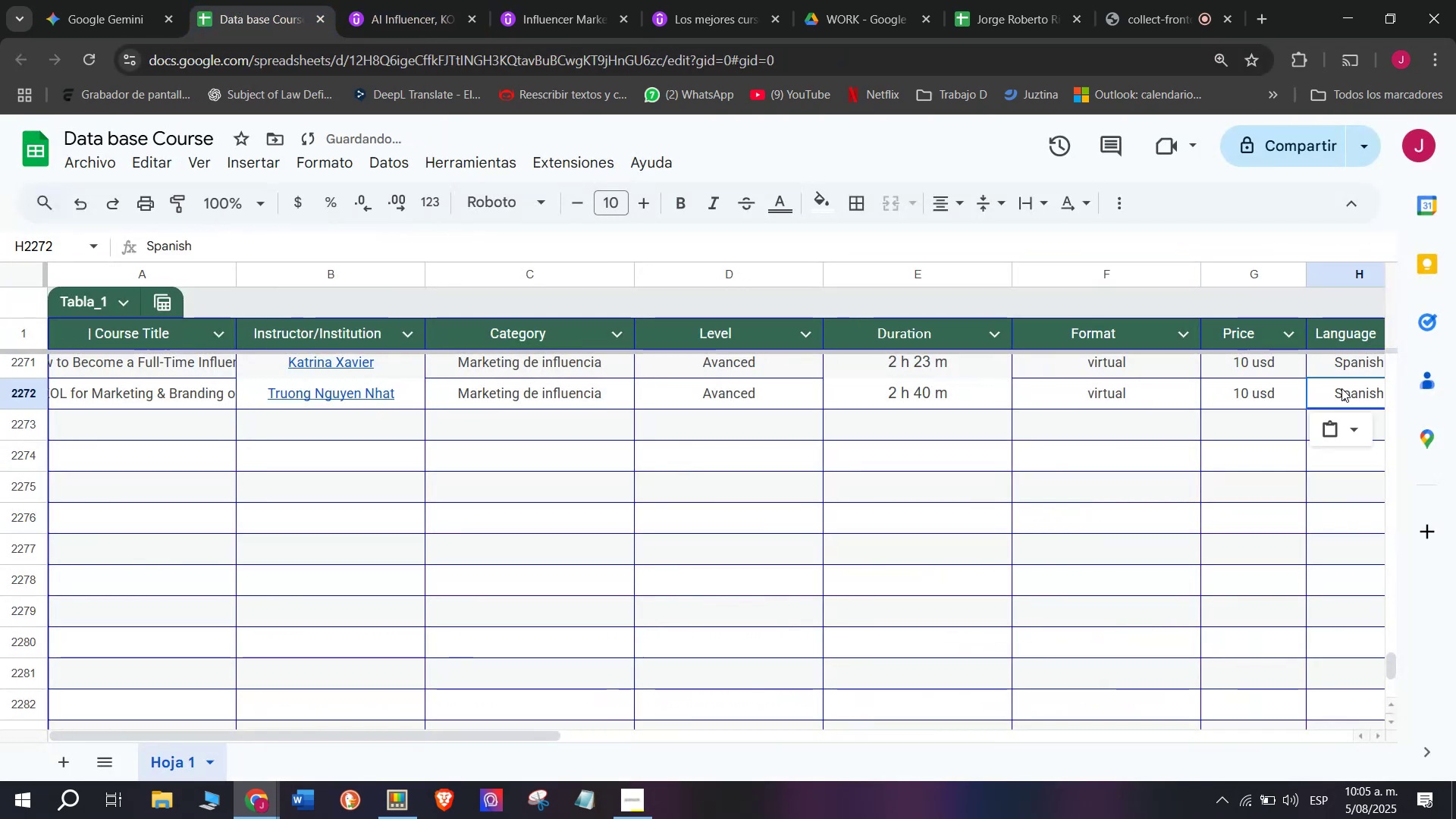 
scroll: coordinate [340, 367], scroll_direction: down, amount: 3.0
 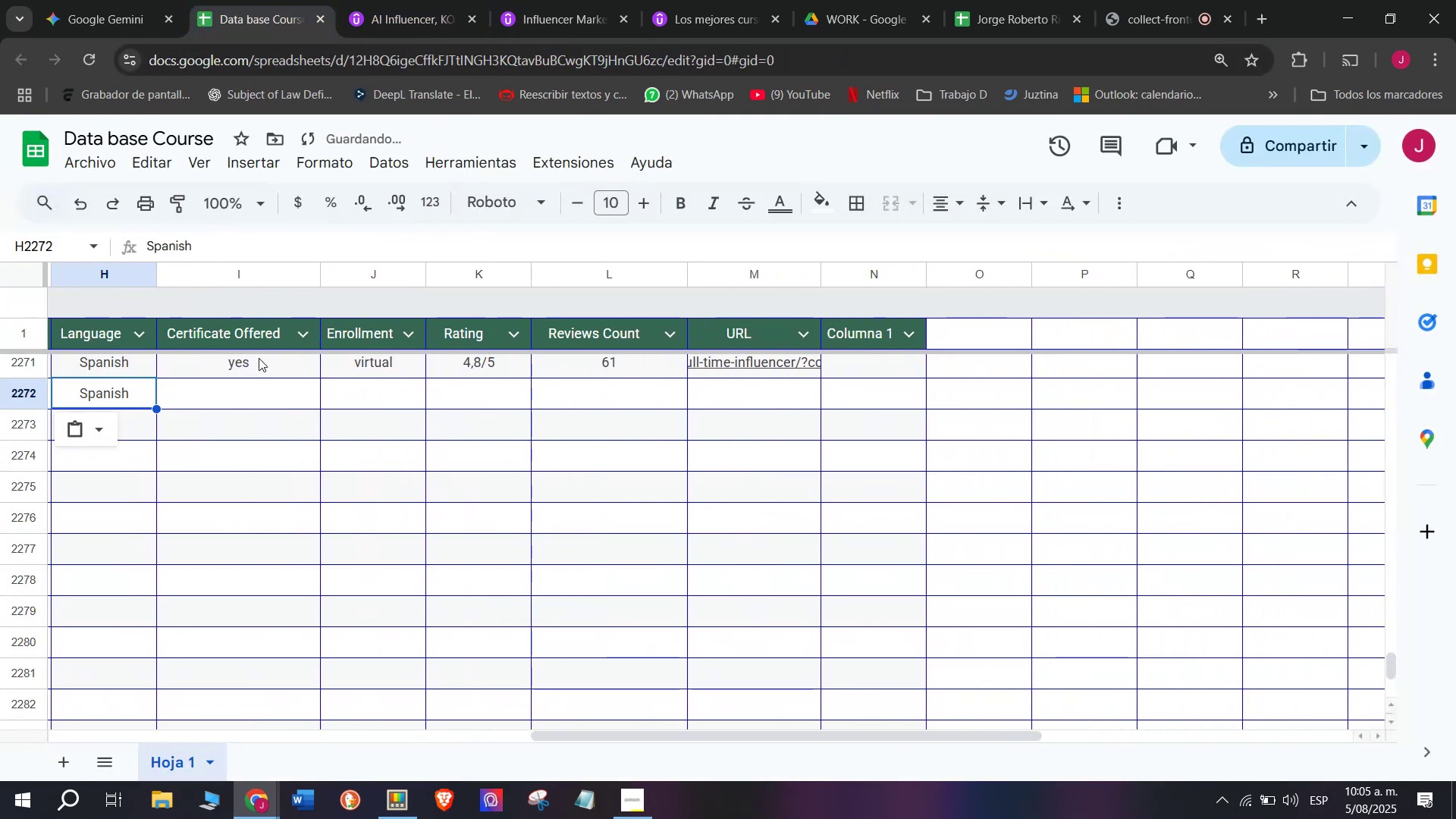 
left_click([259, 358])
 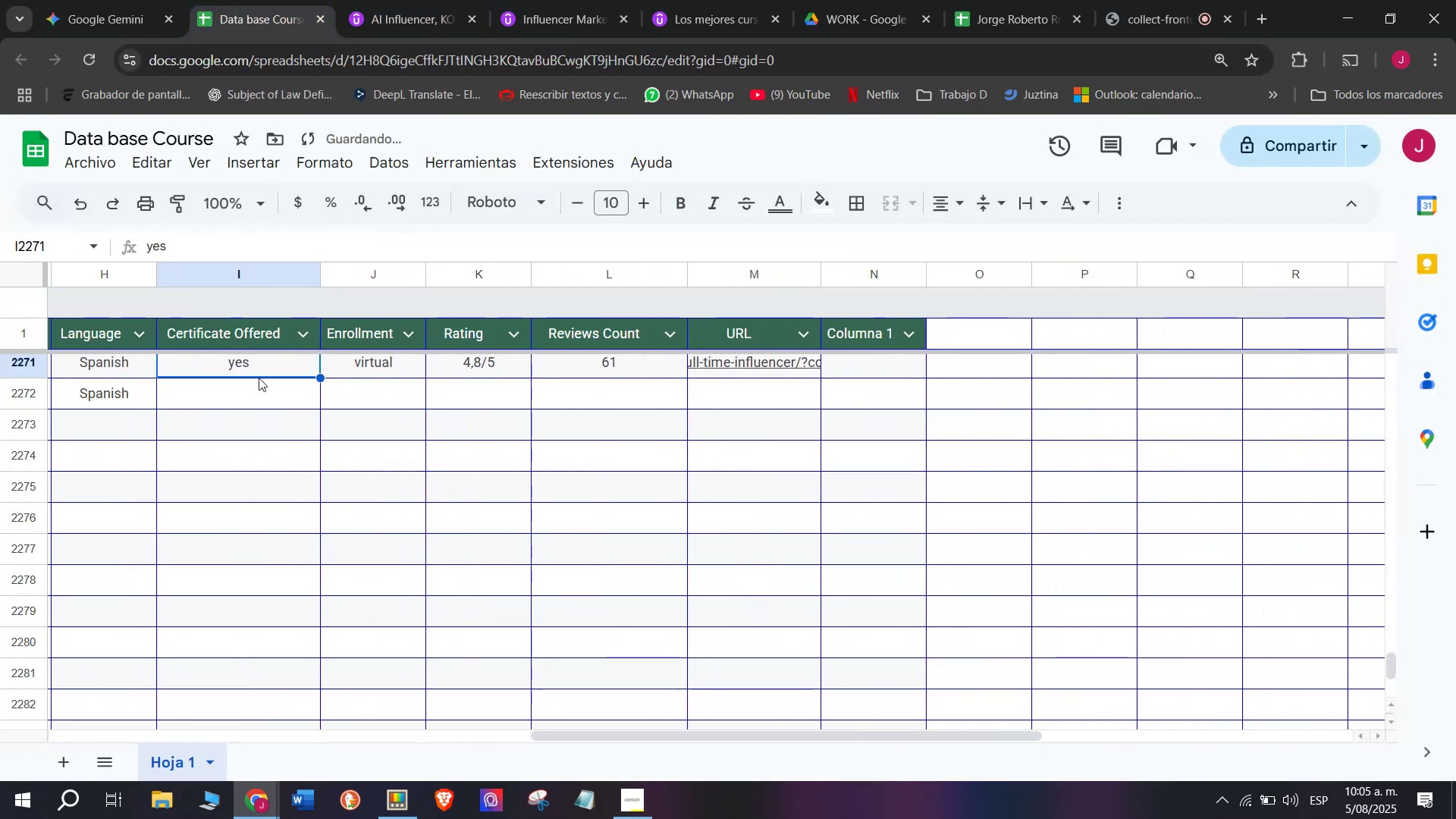 
key(Break)
 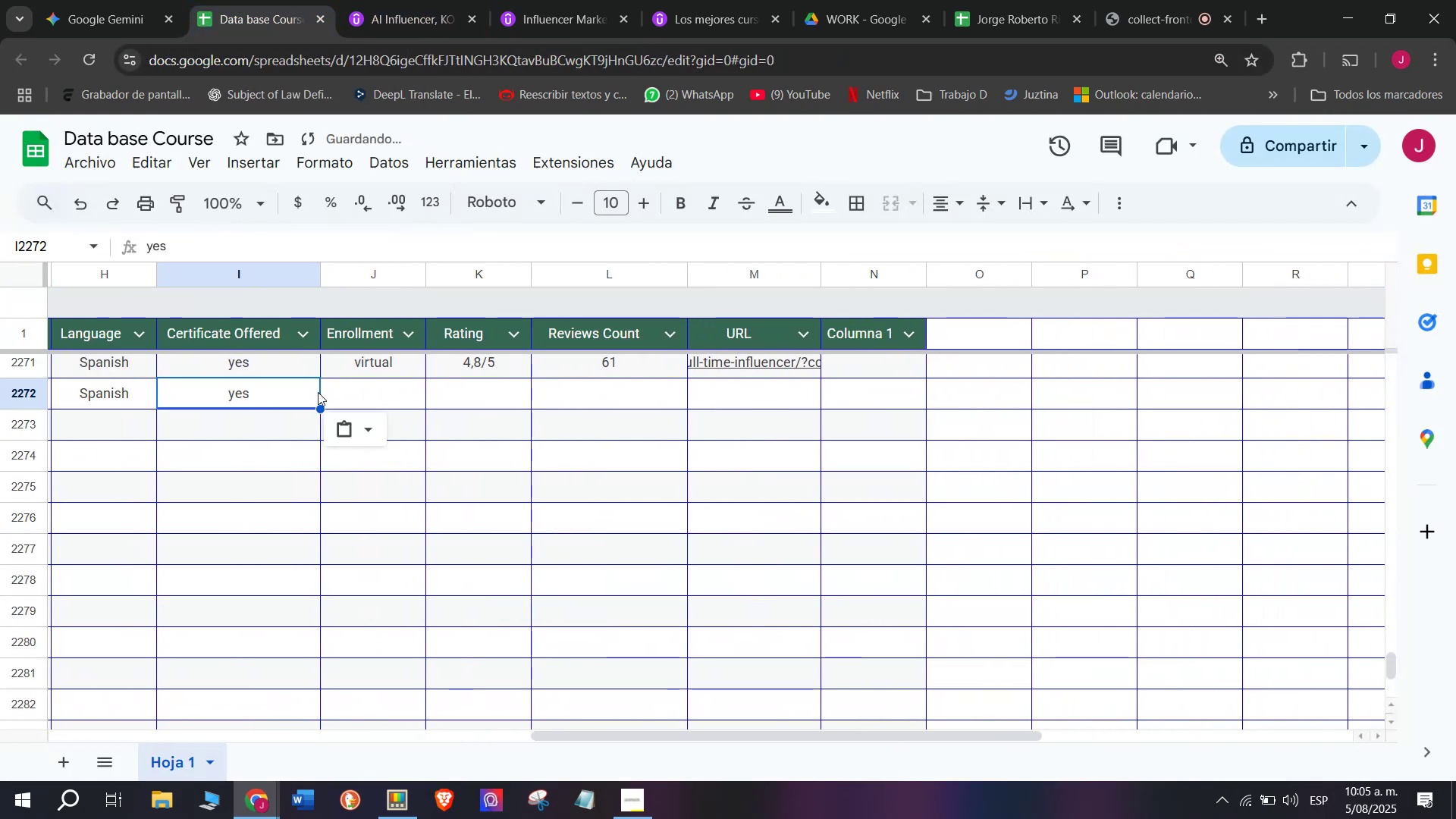 
key(Control+ControlLeft)
 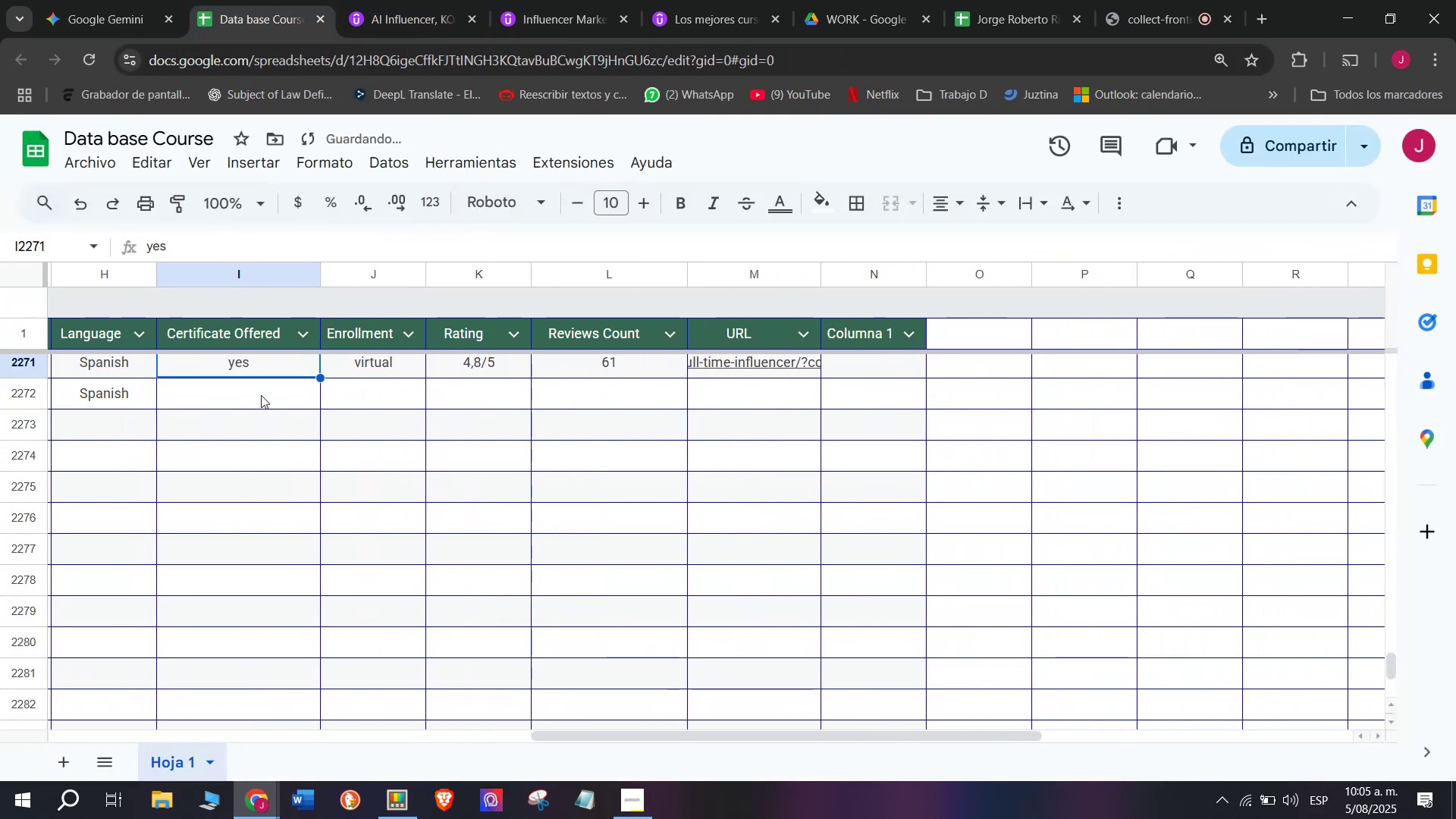 
key(Control+C)
 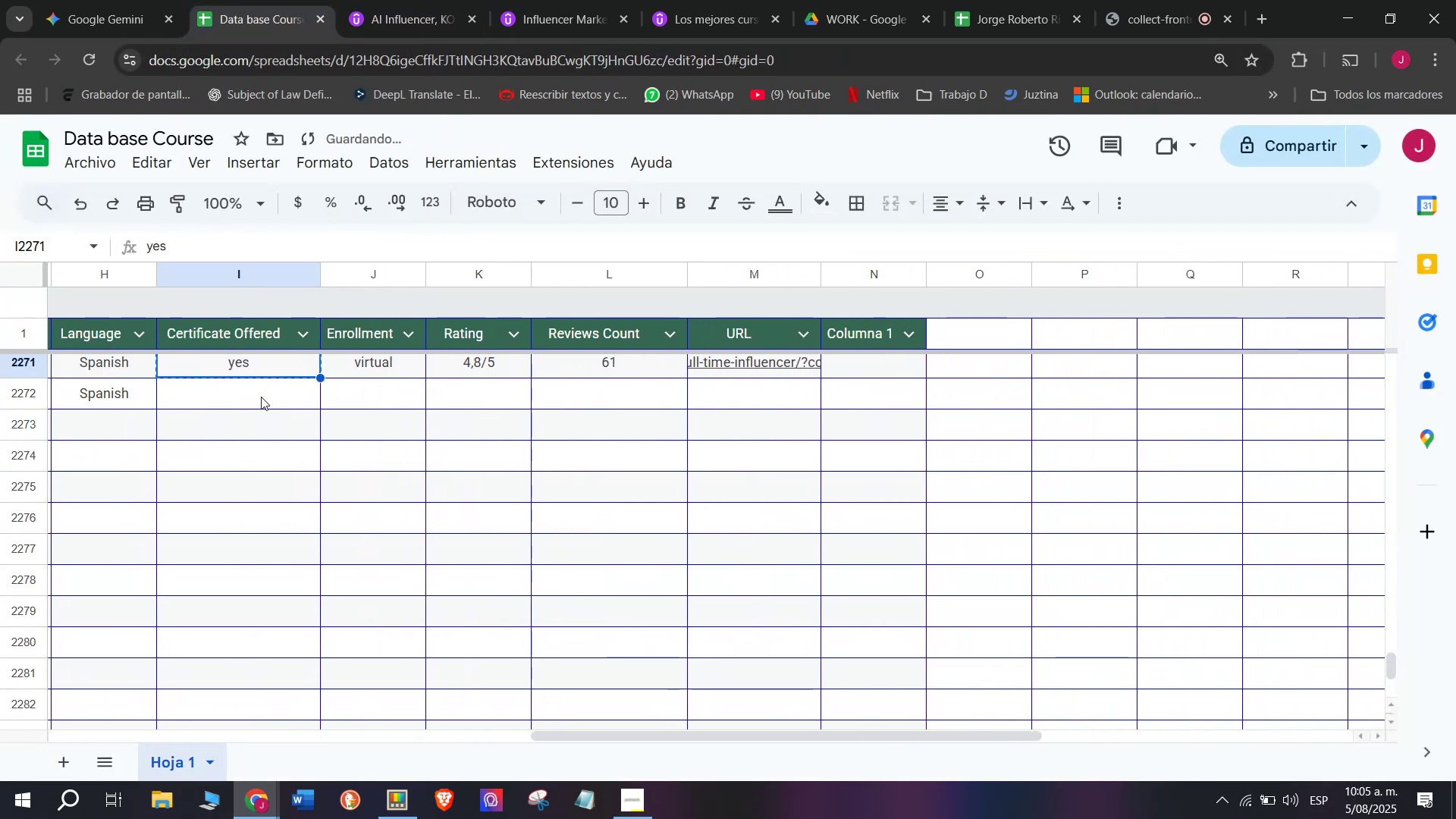 
double_click([261, 397])
 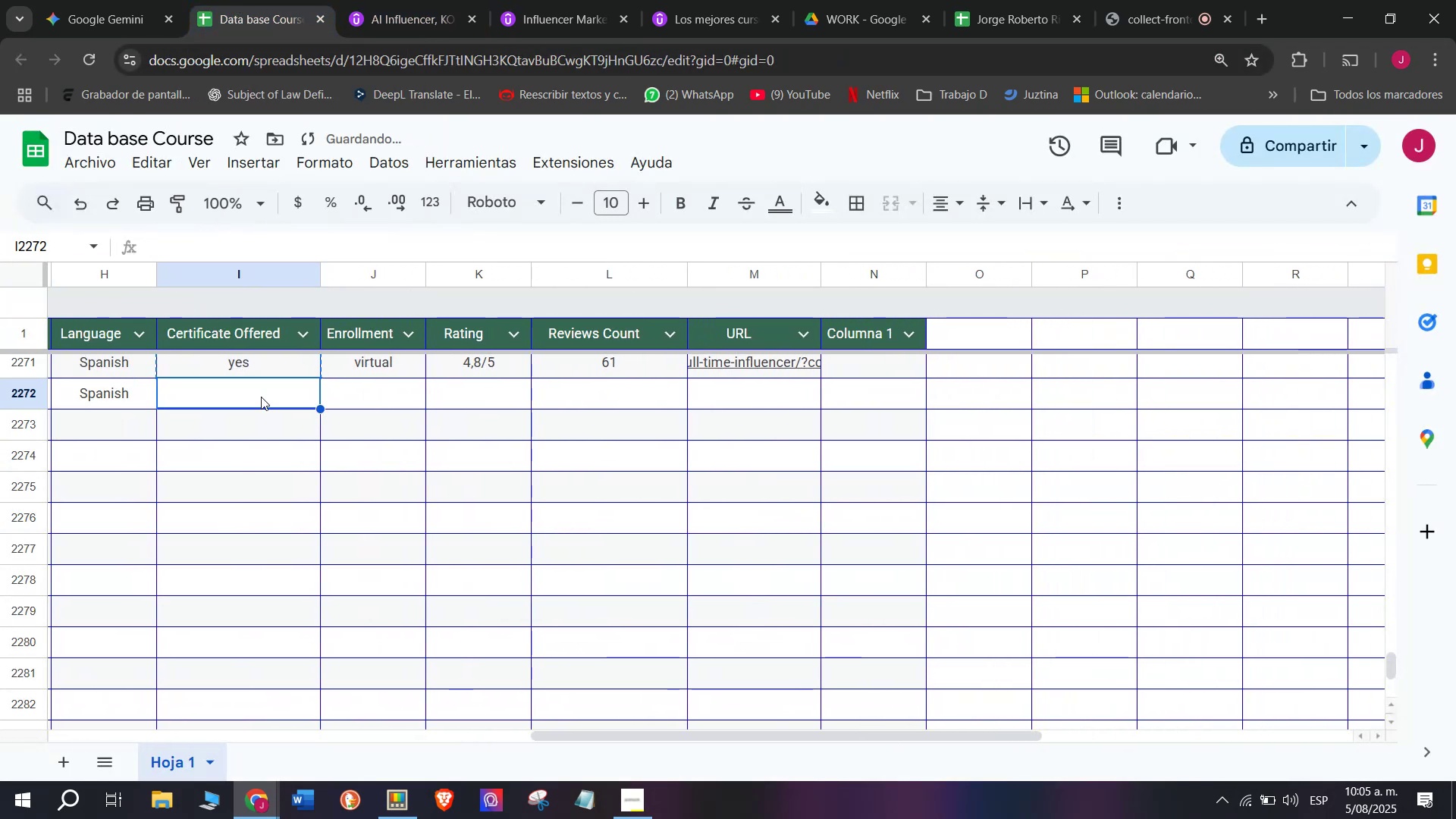 
key(Z)
 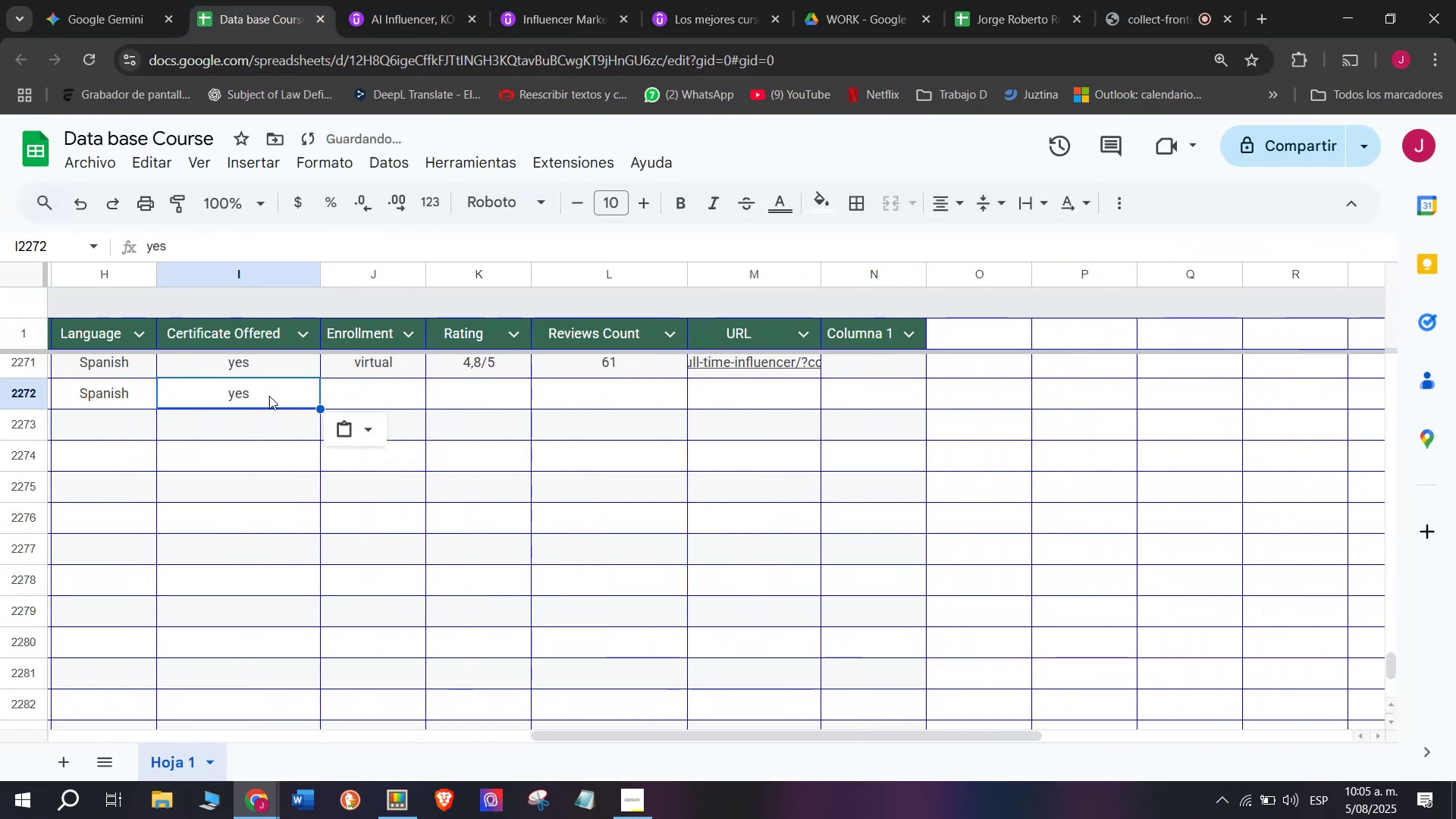 
key(Control+ControlLeft)
 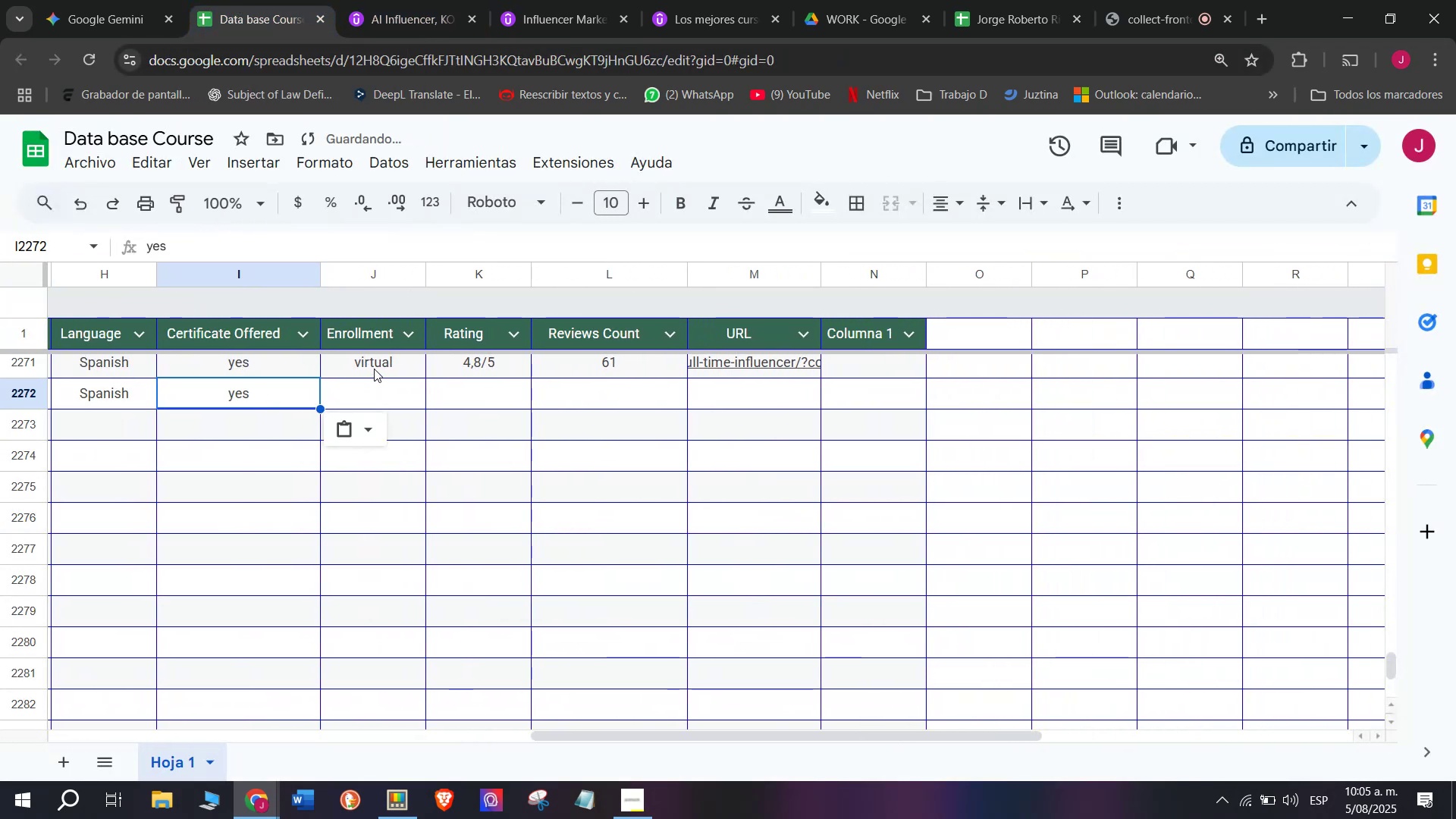 
key(Control+V)
 